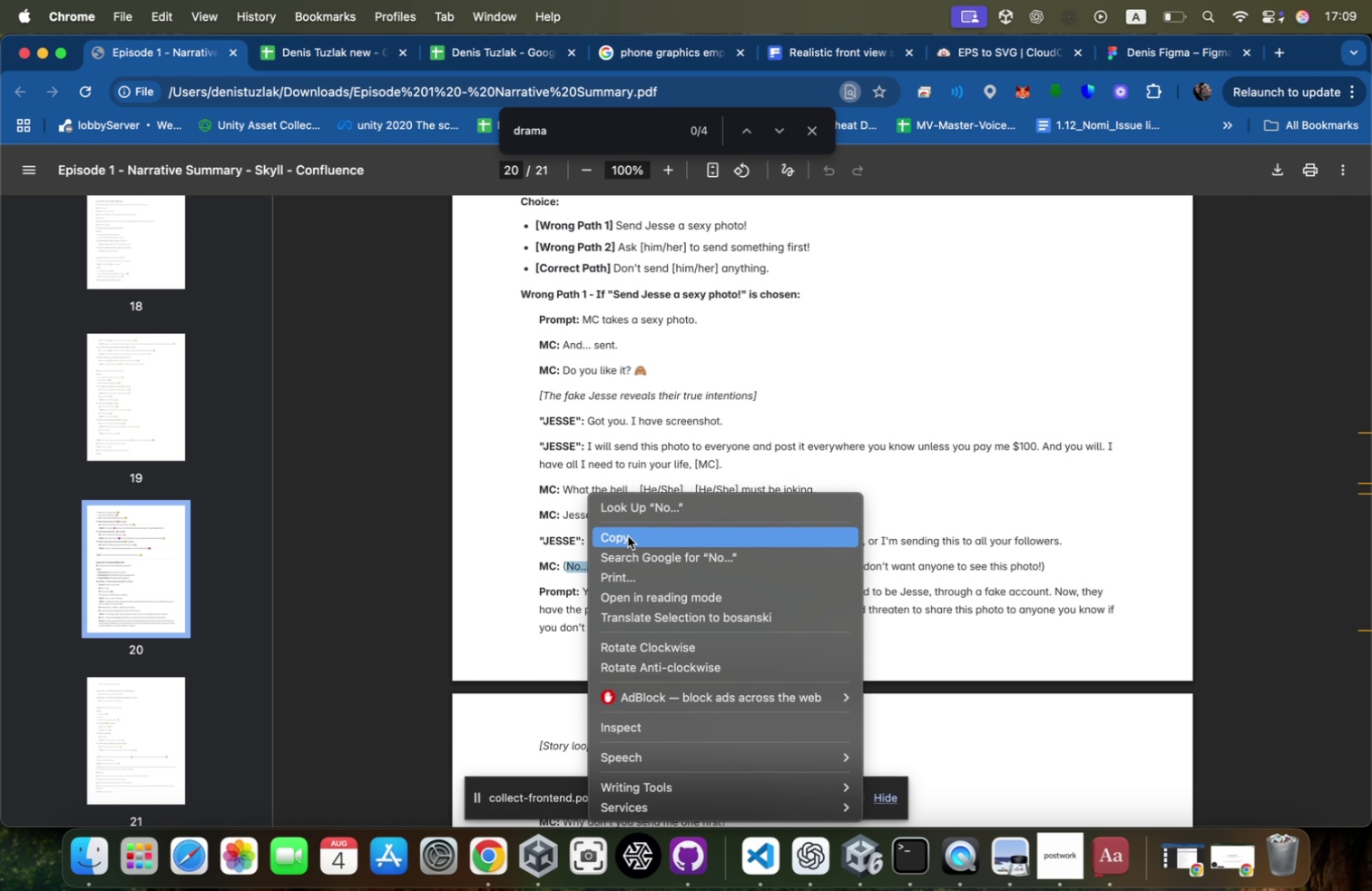 
key(Meta+Tab)
 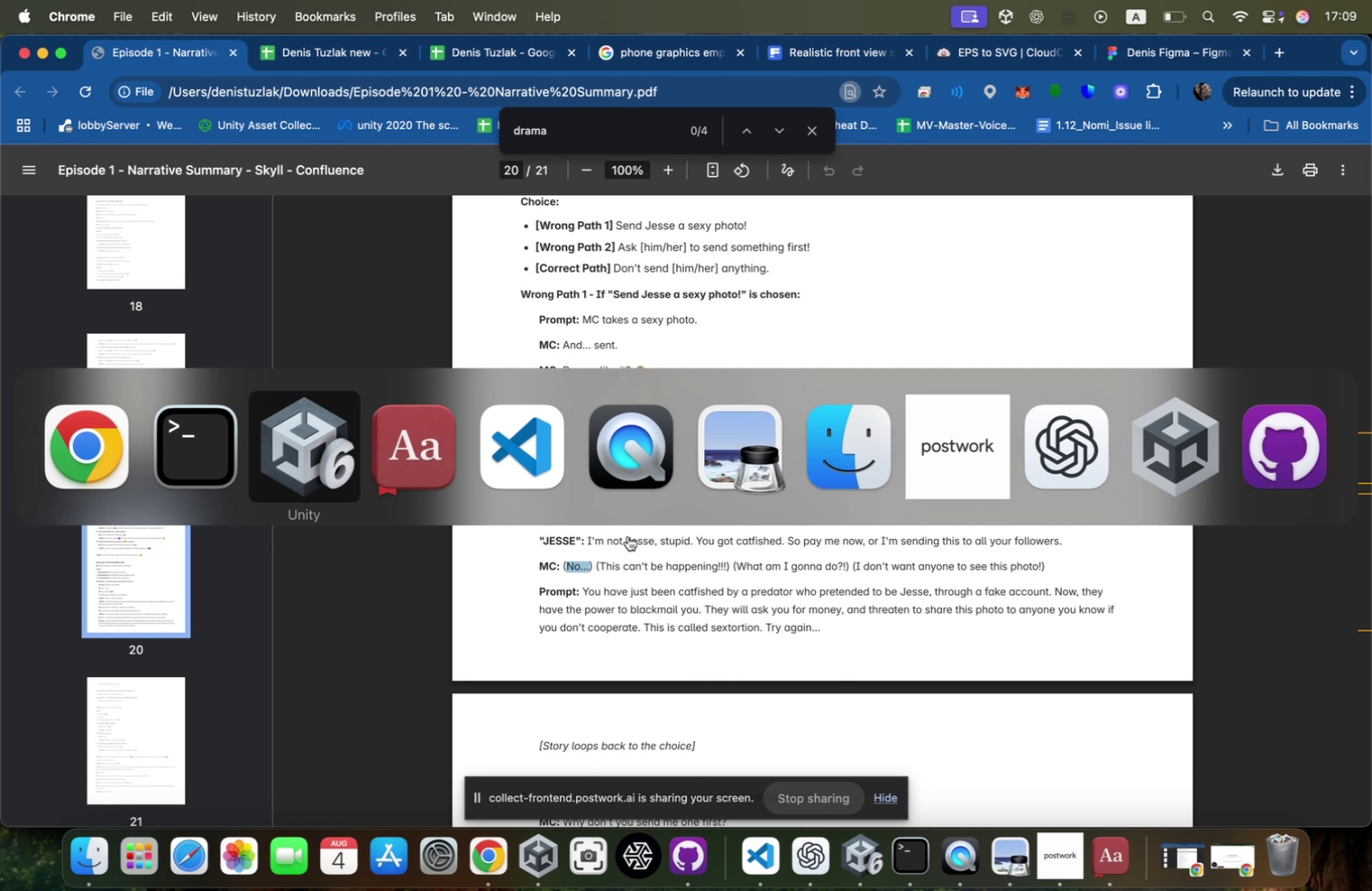 
key(Meta+Tab)
 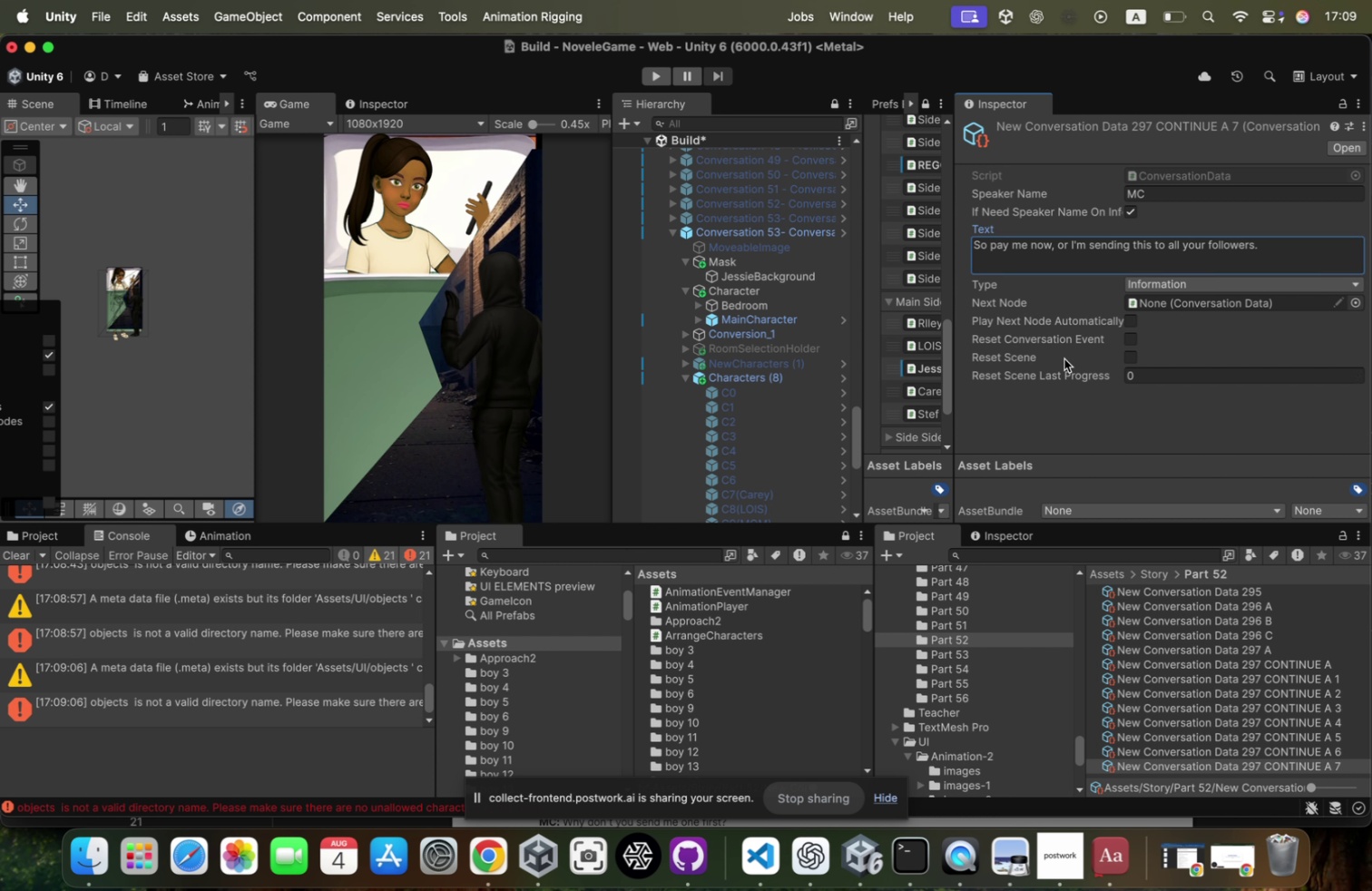 
key(Meta+CommandLeft)
 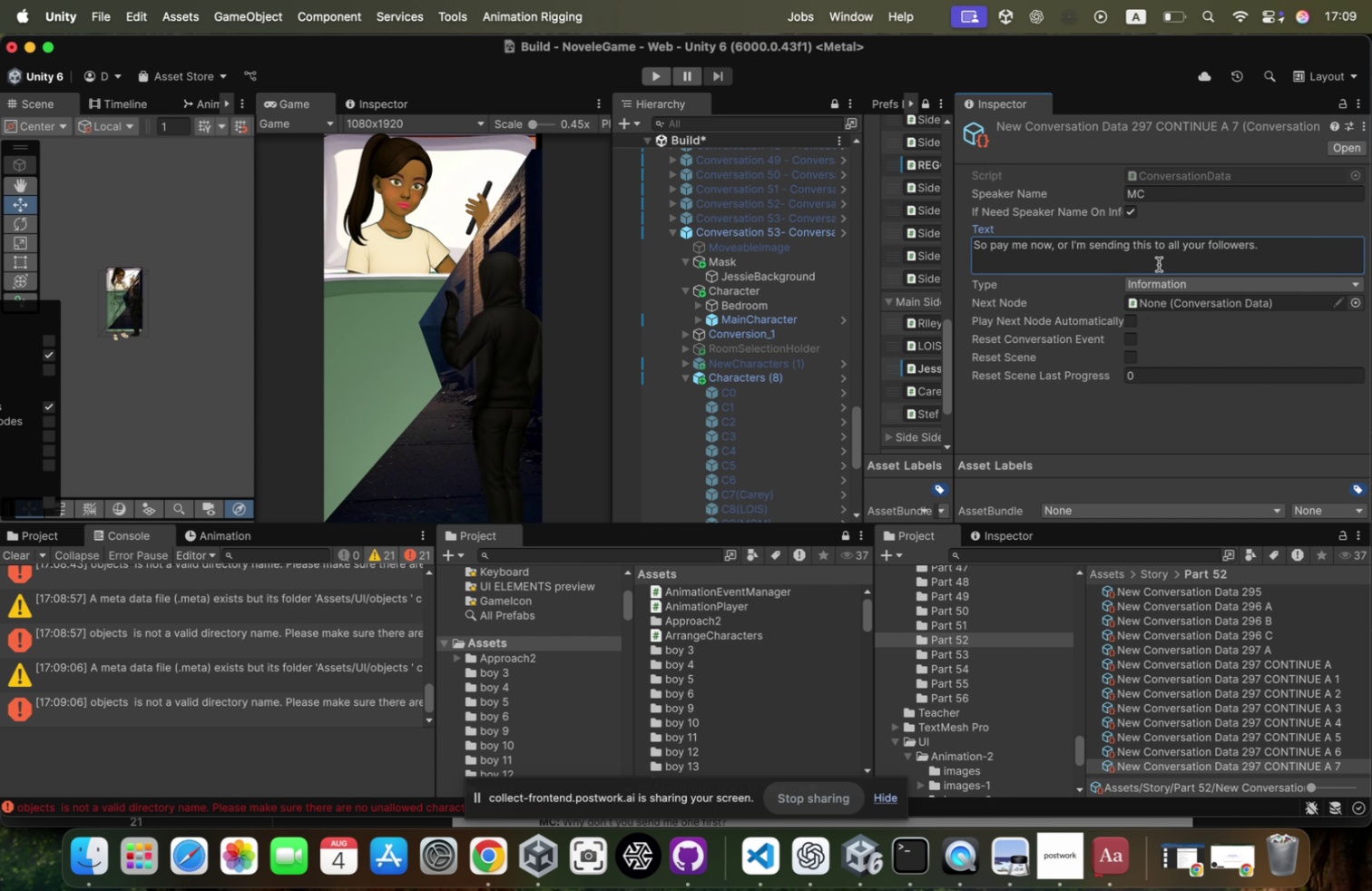 
left_click([1160, 264])
 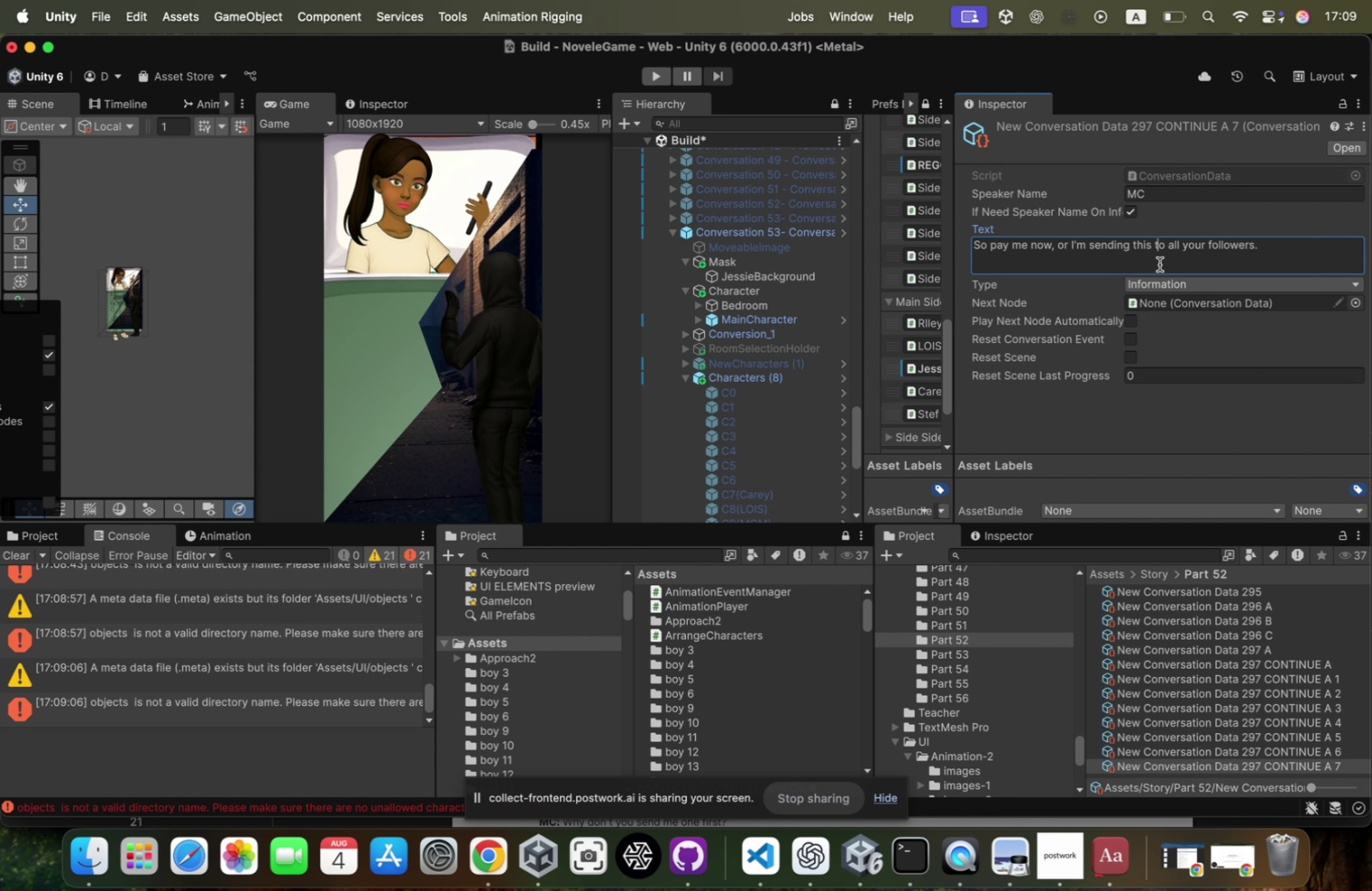 
key(Meta+A)
 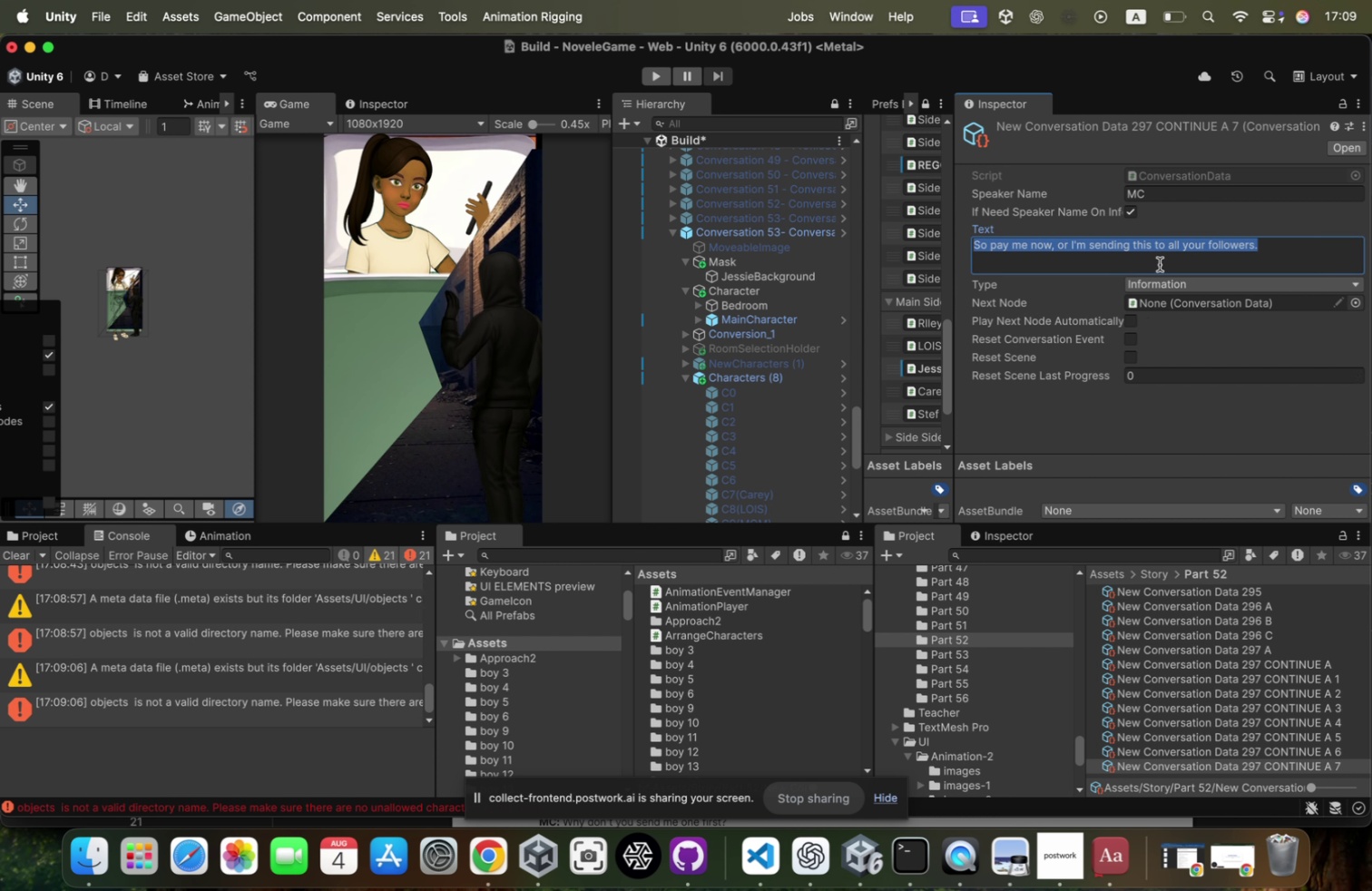 
key(Meta+V)
 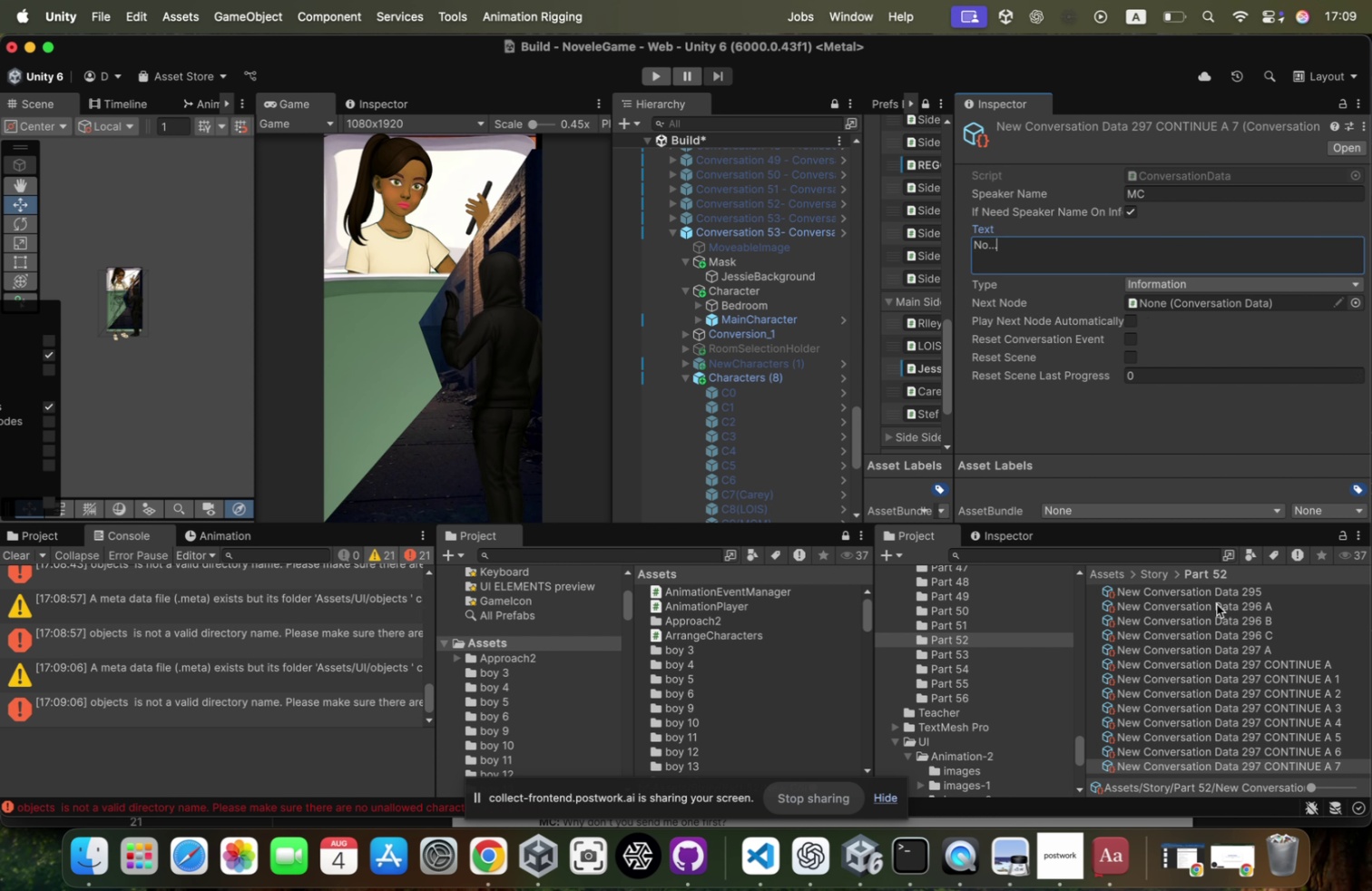 
scroll: coordinate [1217, 603], scroll_direction: down, amount: 26.0
 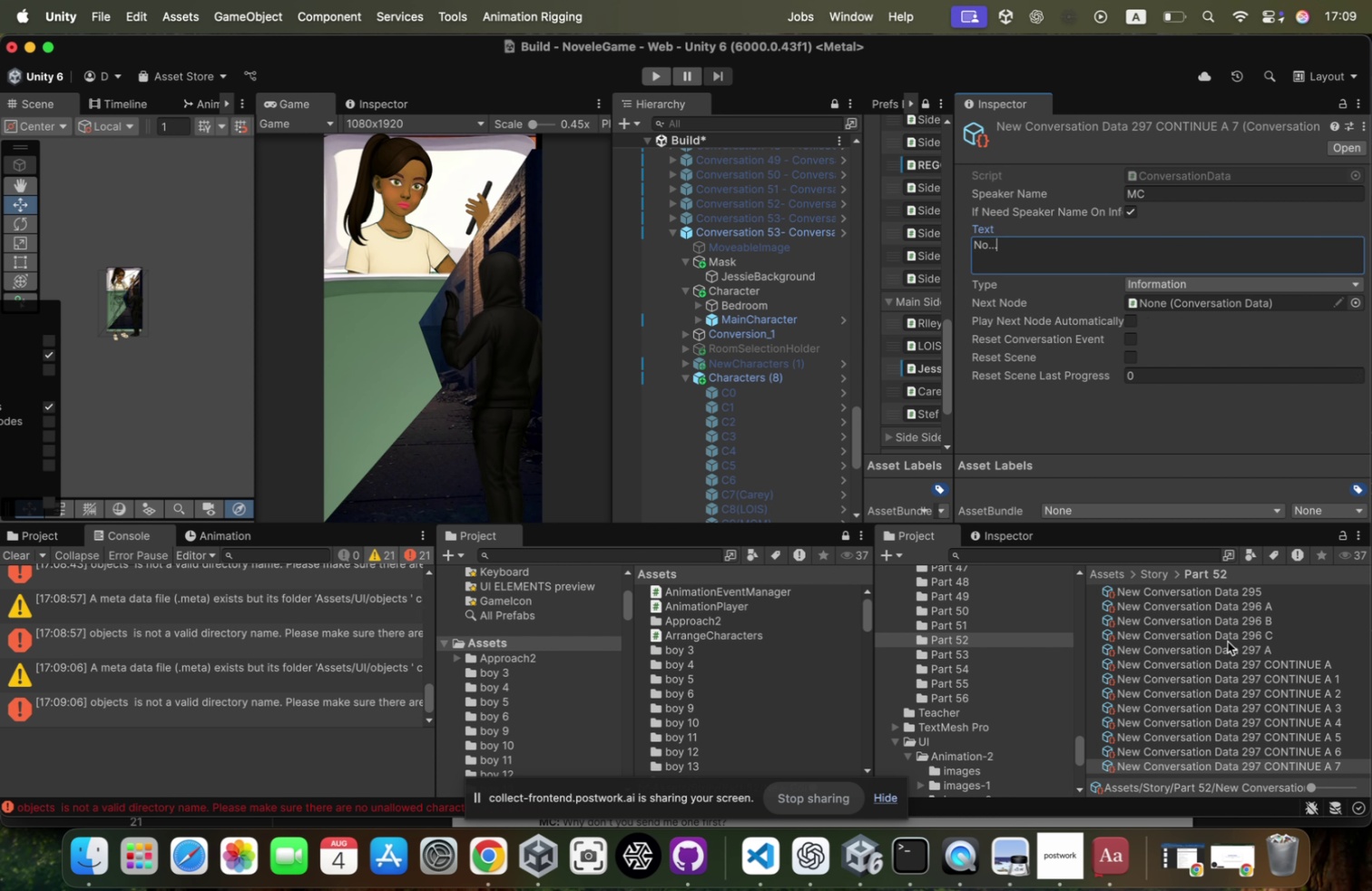 
key(Meta+CommandLeft)
 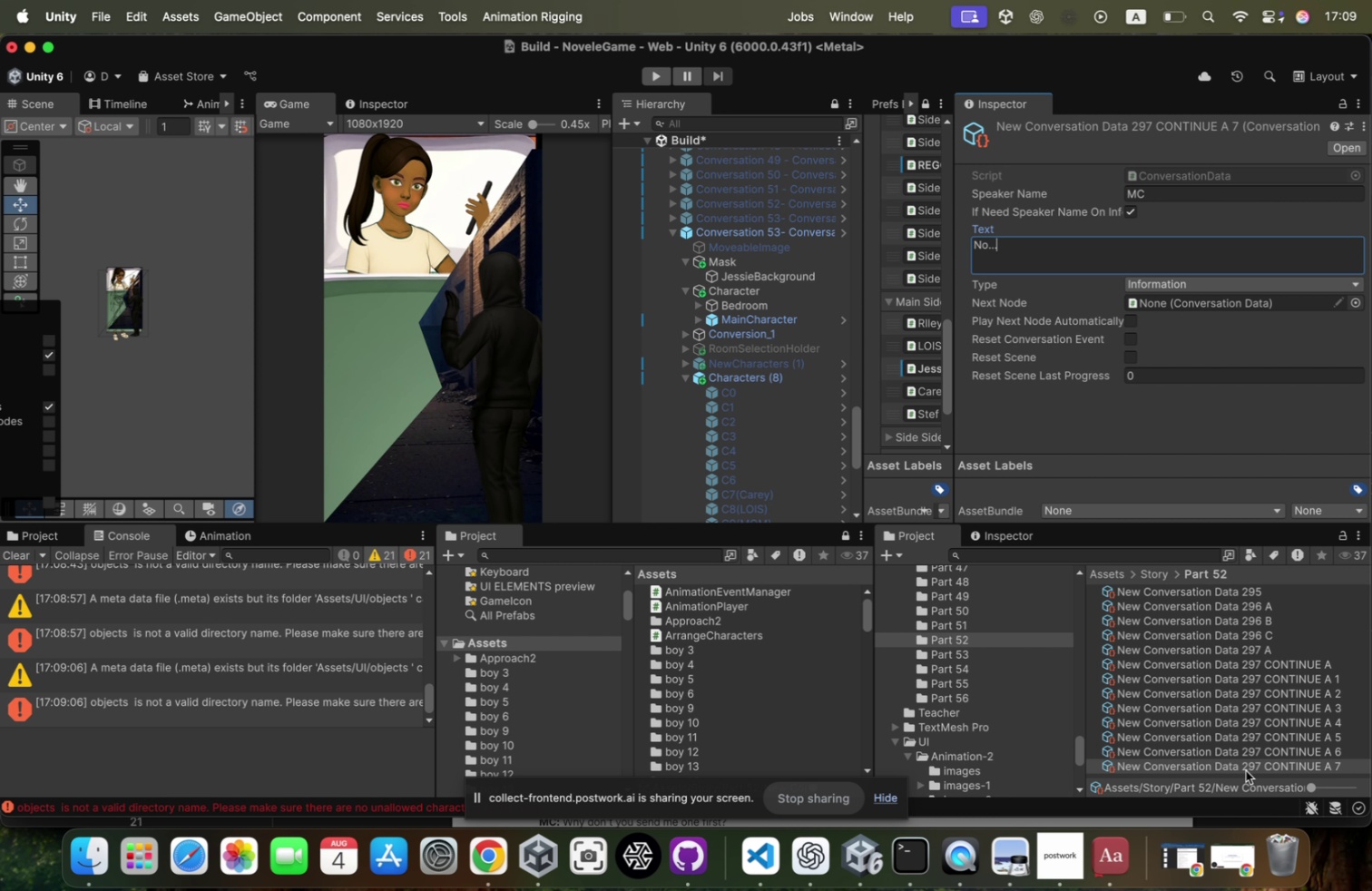 
left_click([1247, 768])
 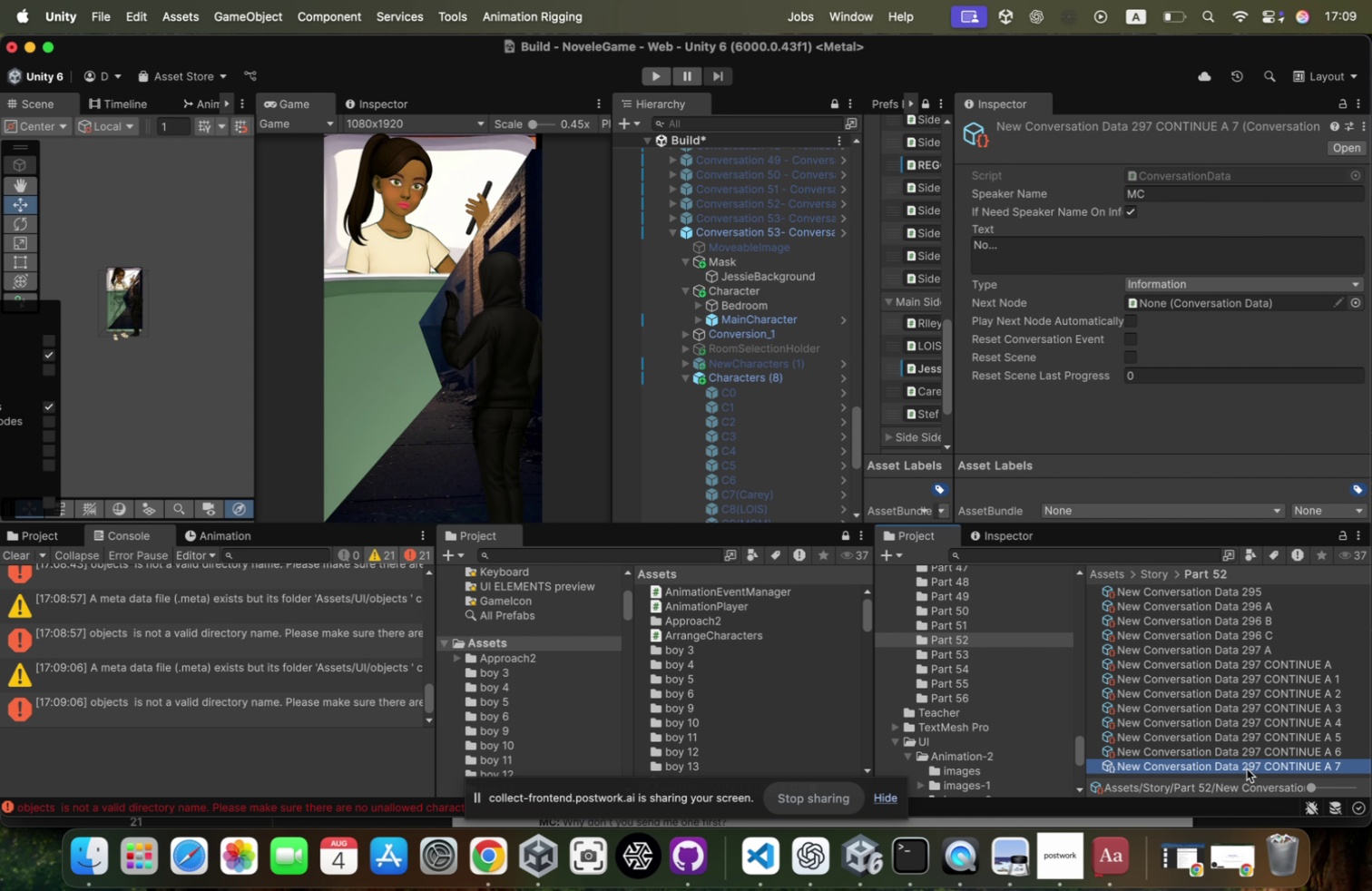 
key(Meta+CommandLeft)
 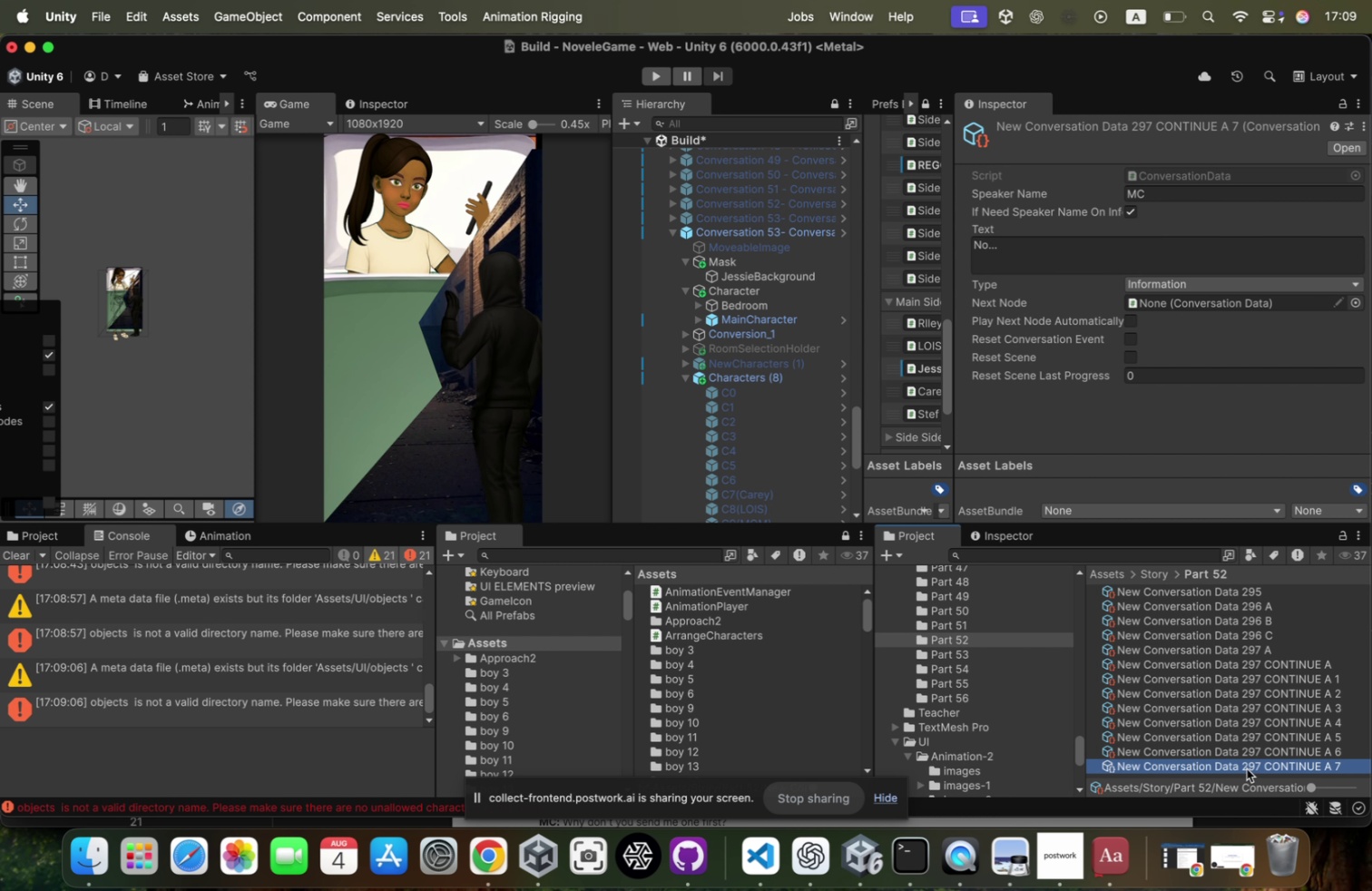 
key(Meta+D)
 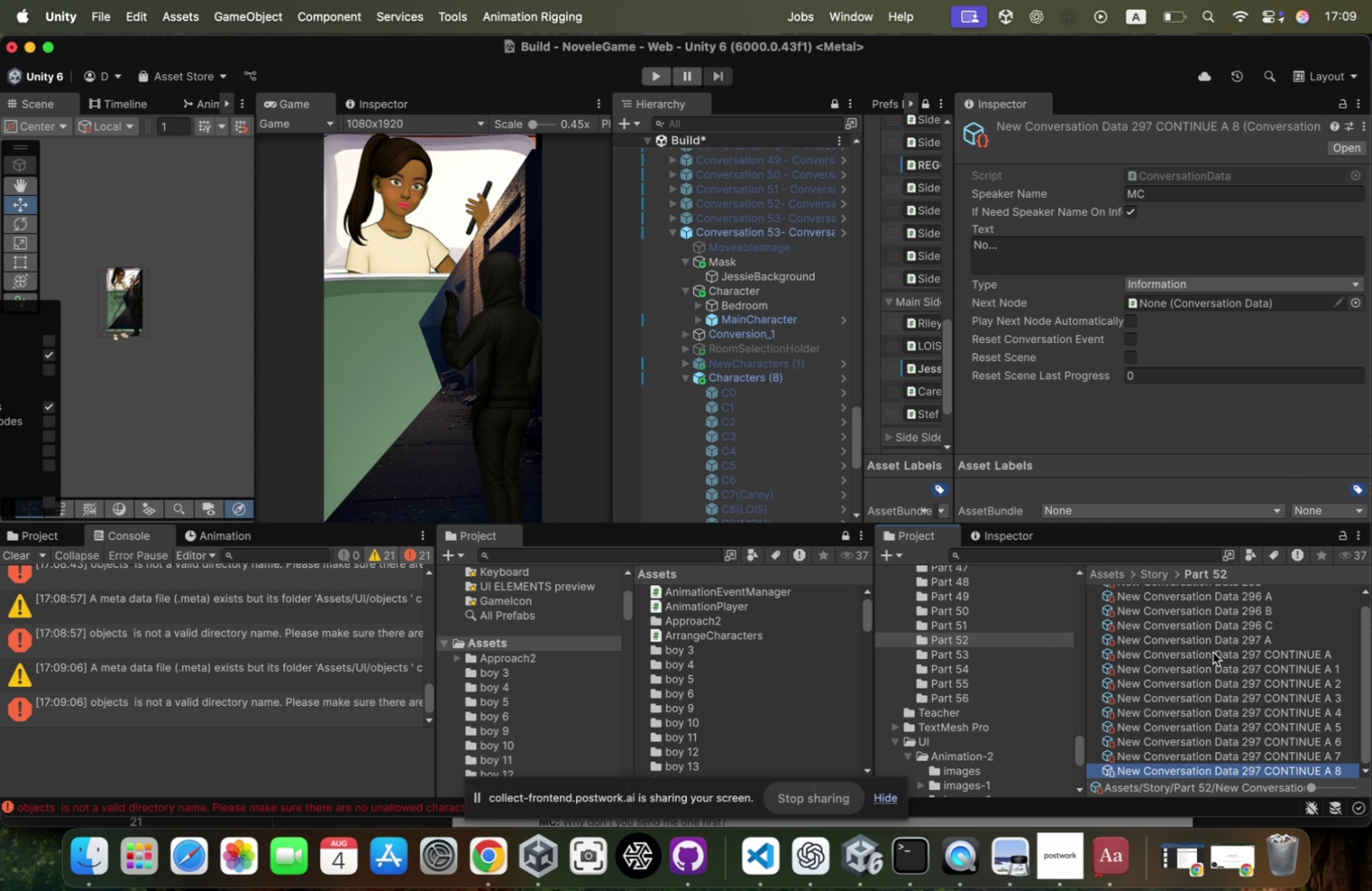 
key(Meta+CommandLeft)
 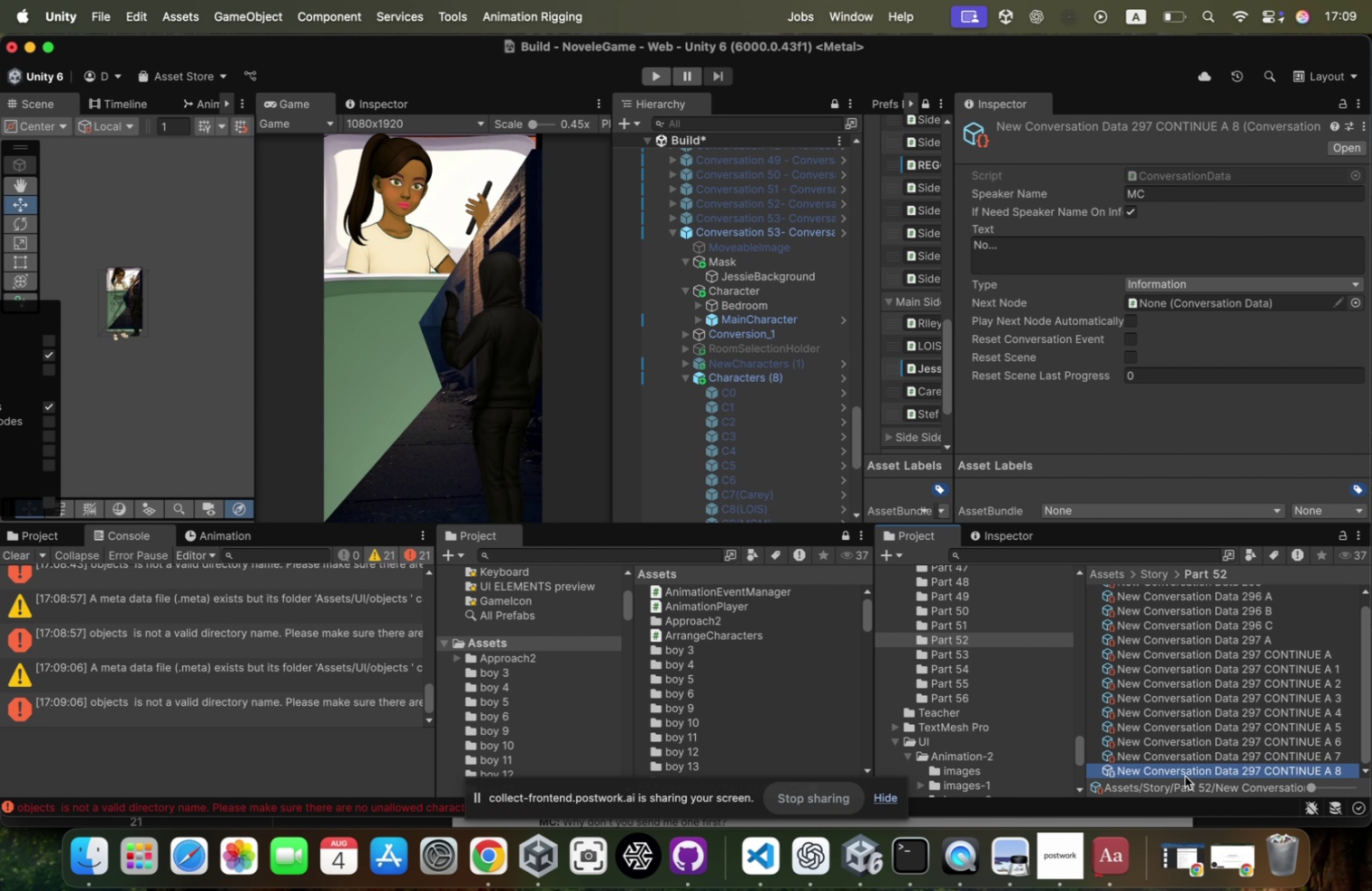 
key(Meta+Tab)
 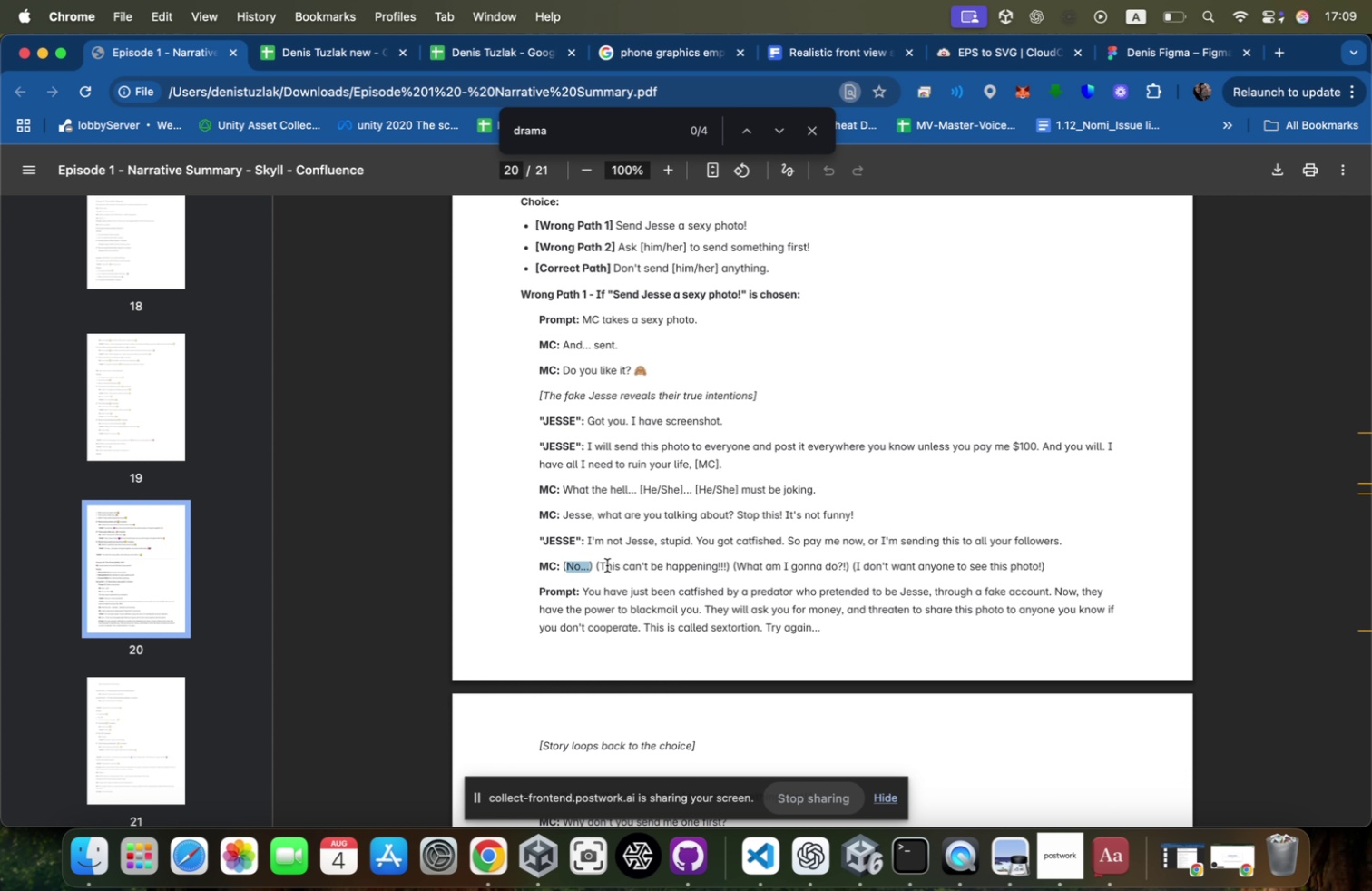 
left_click_drag(start_coordinate=[602, 564], to_coordinate=[729, 560])
 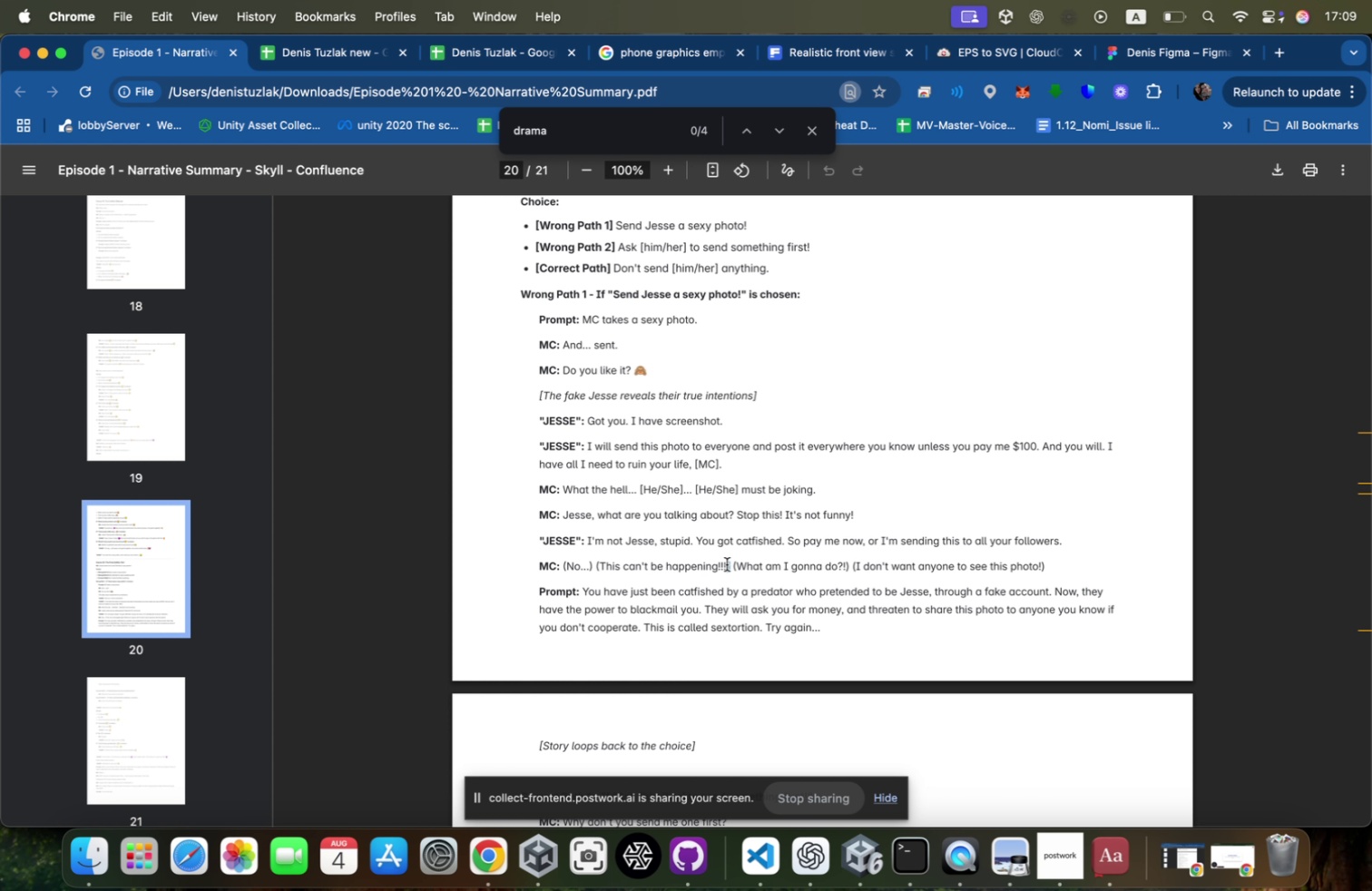 
left_click([723, 567])
 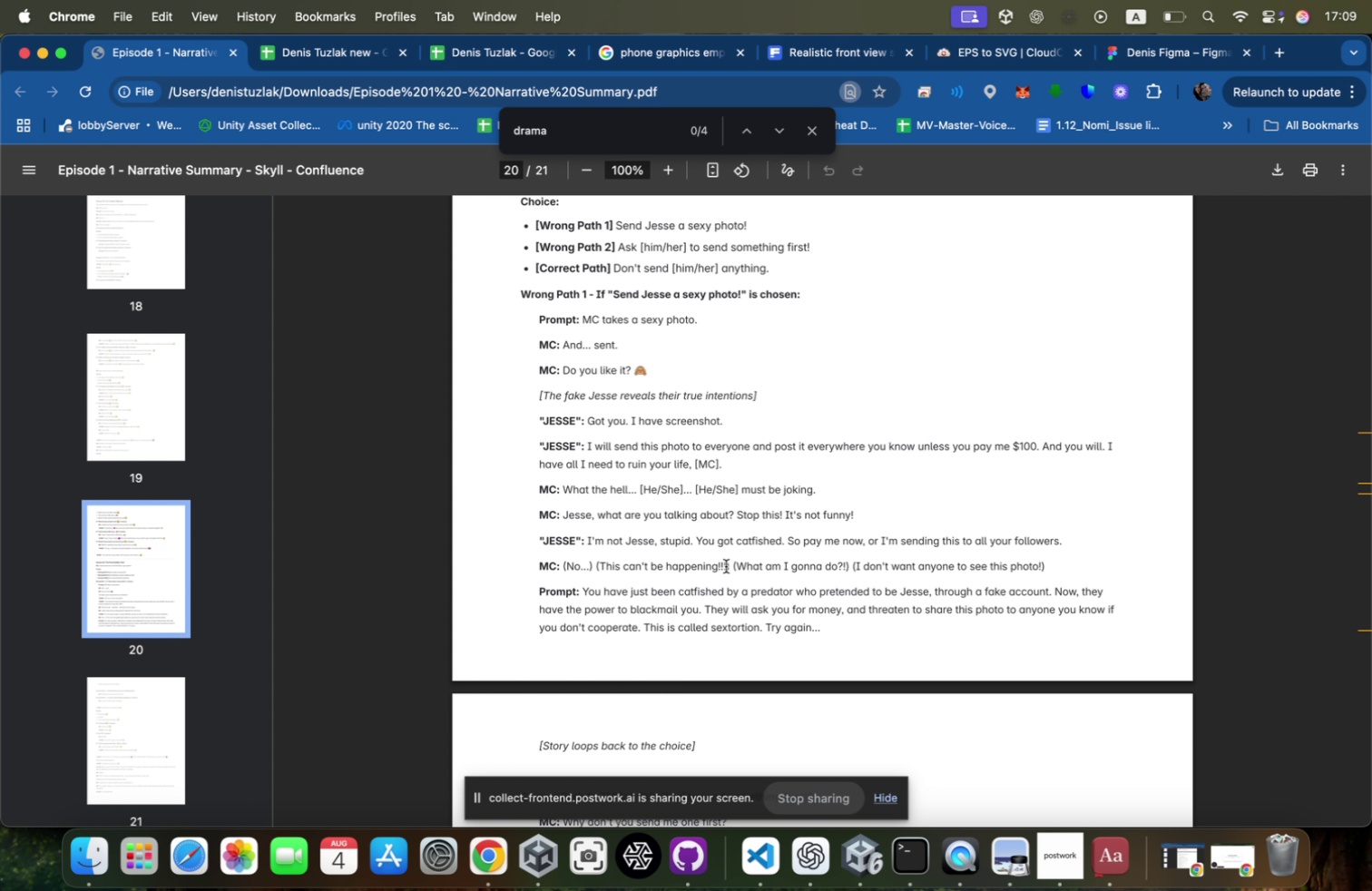 
left_click_drag(start_coordinate=[727, 564], to_coordinate=[605, 566])
 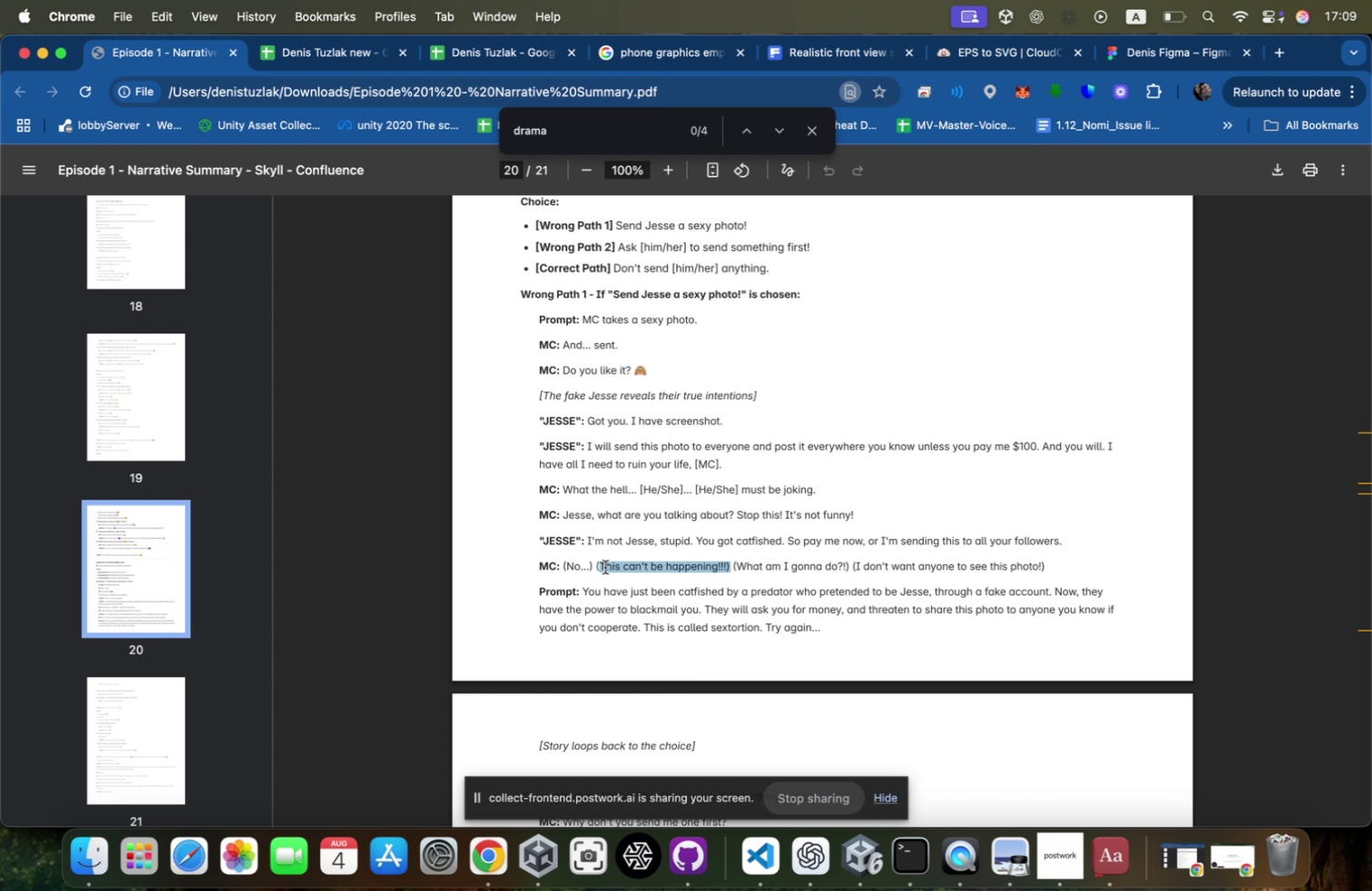 
key(Meta+CommandLeft)
 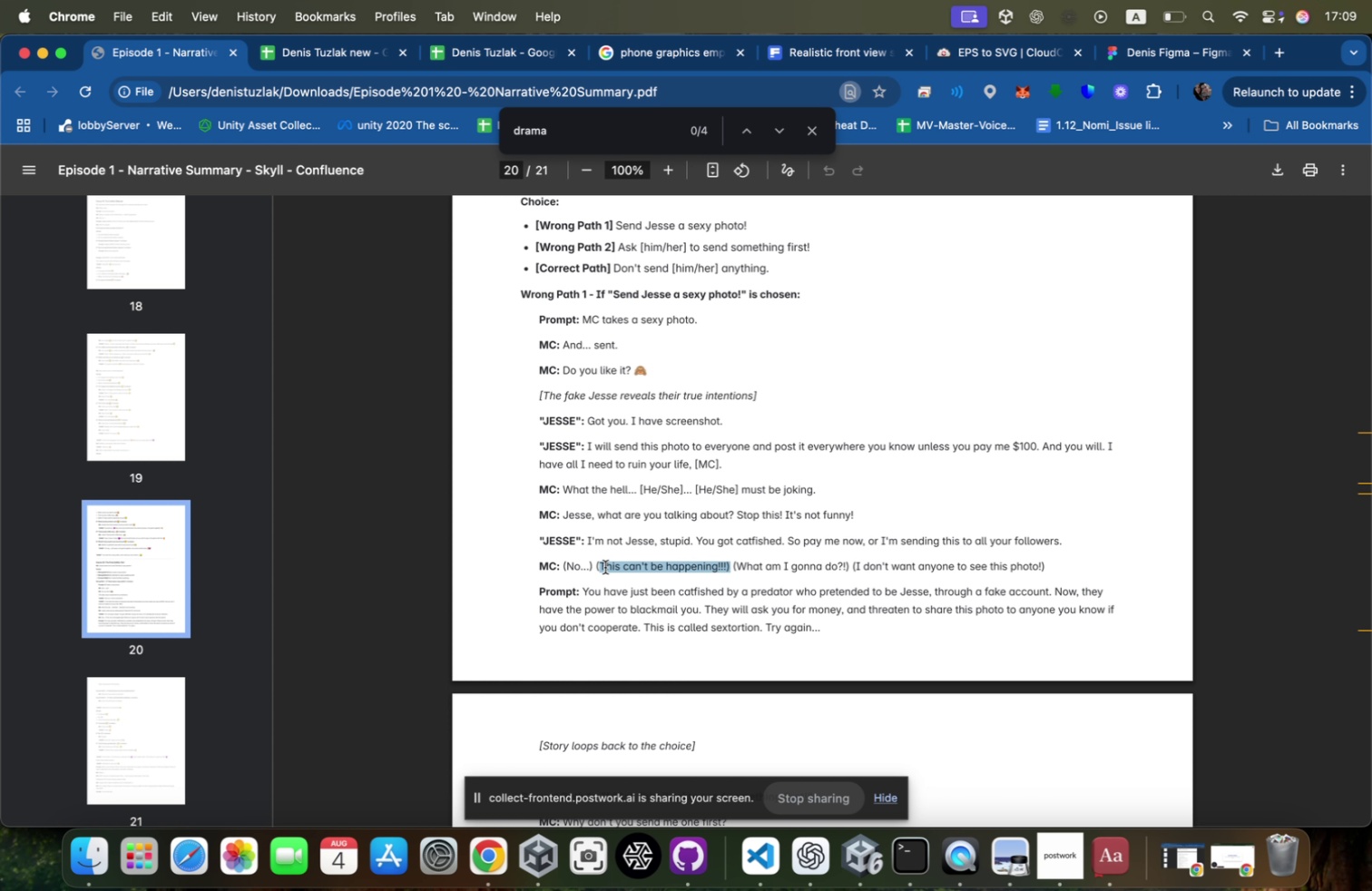 
key(Meta+C)
 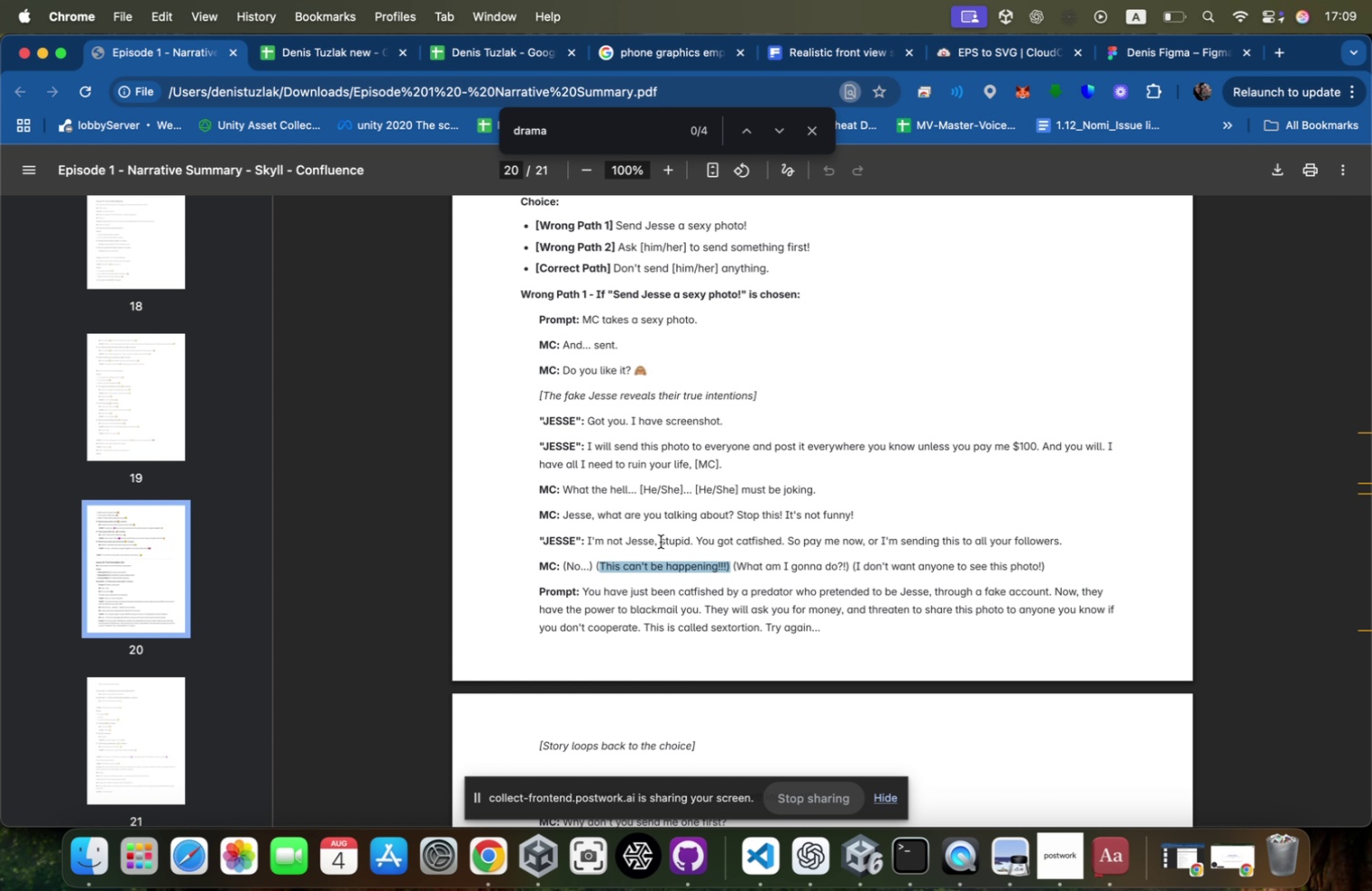 
key(Meta+CommandLeft)
 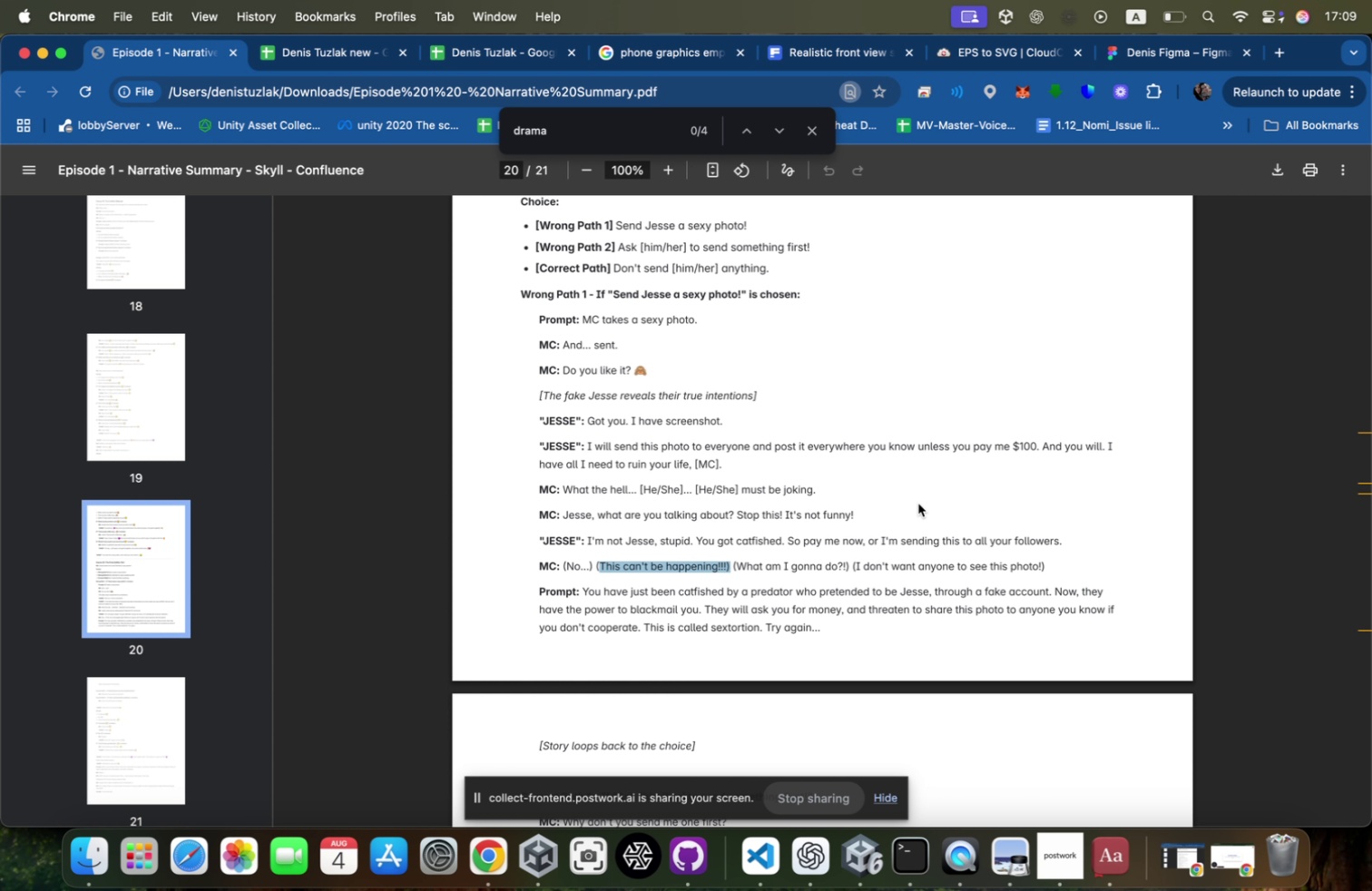 
key(Meta+Tab)
 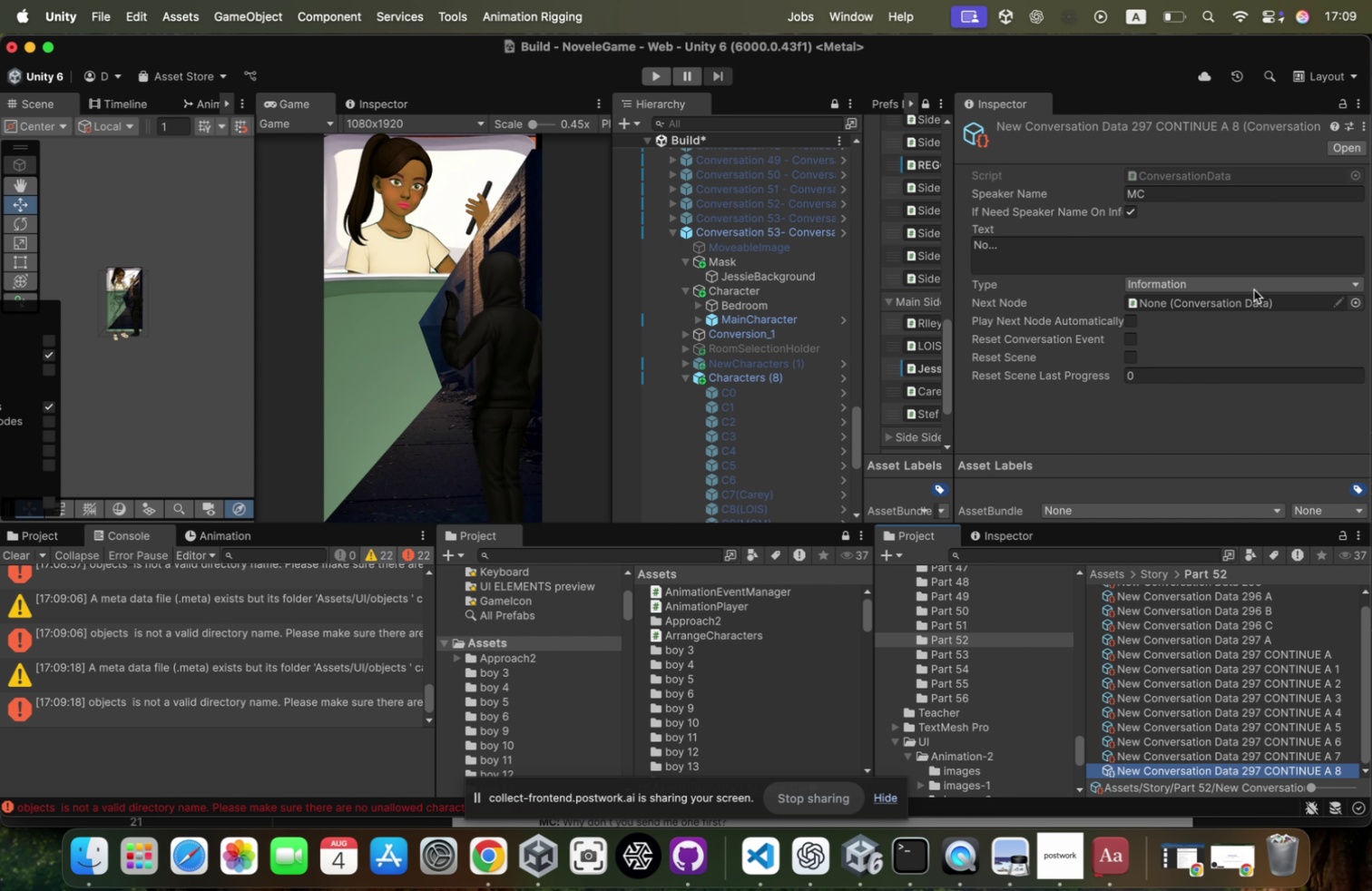 
key(Meta+CommandLeft)
 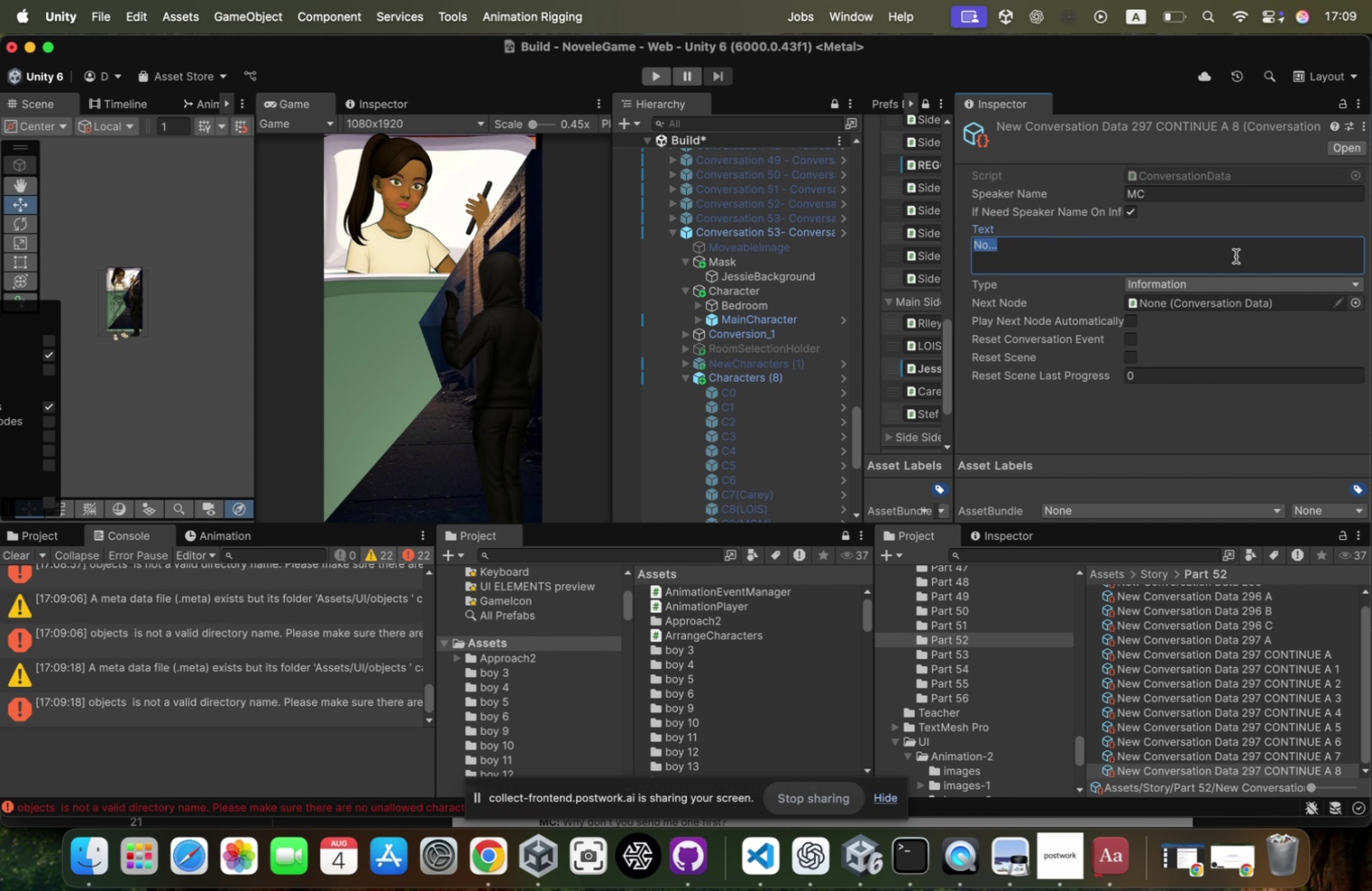 
key(Meta+V)
 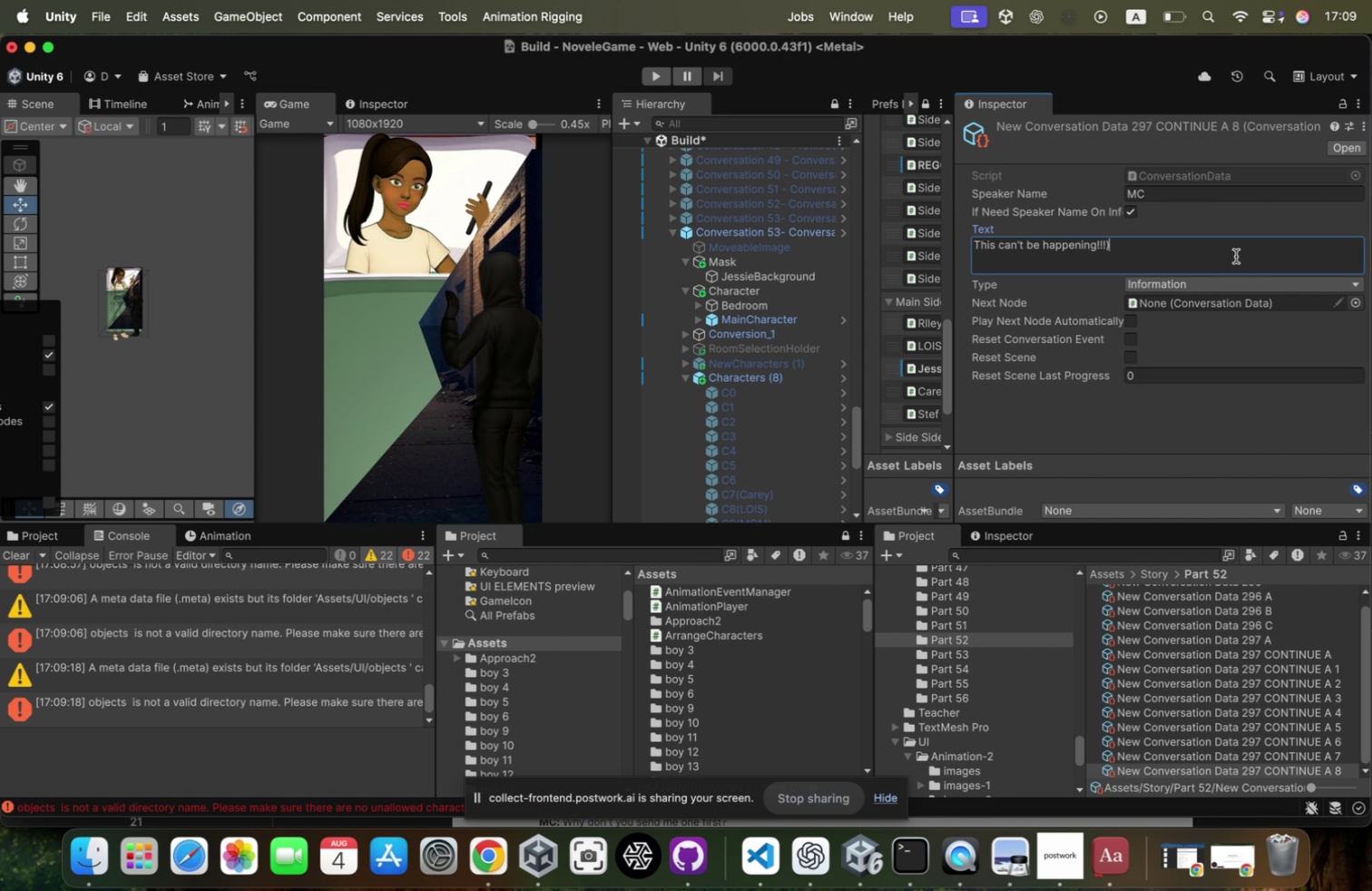 
key(Backspace)
 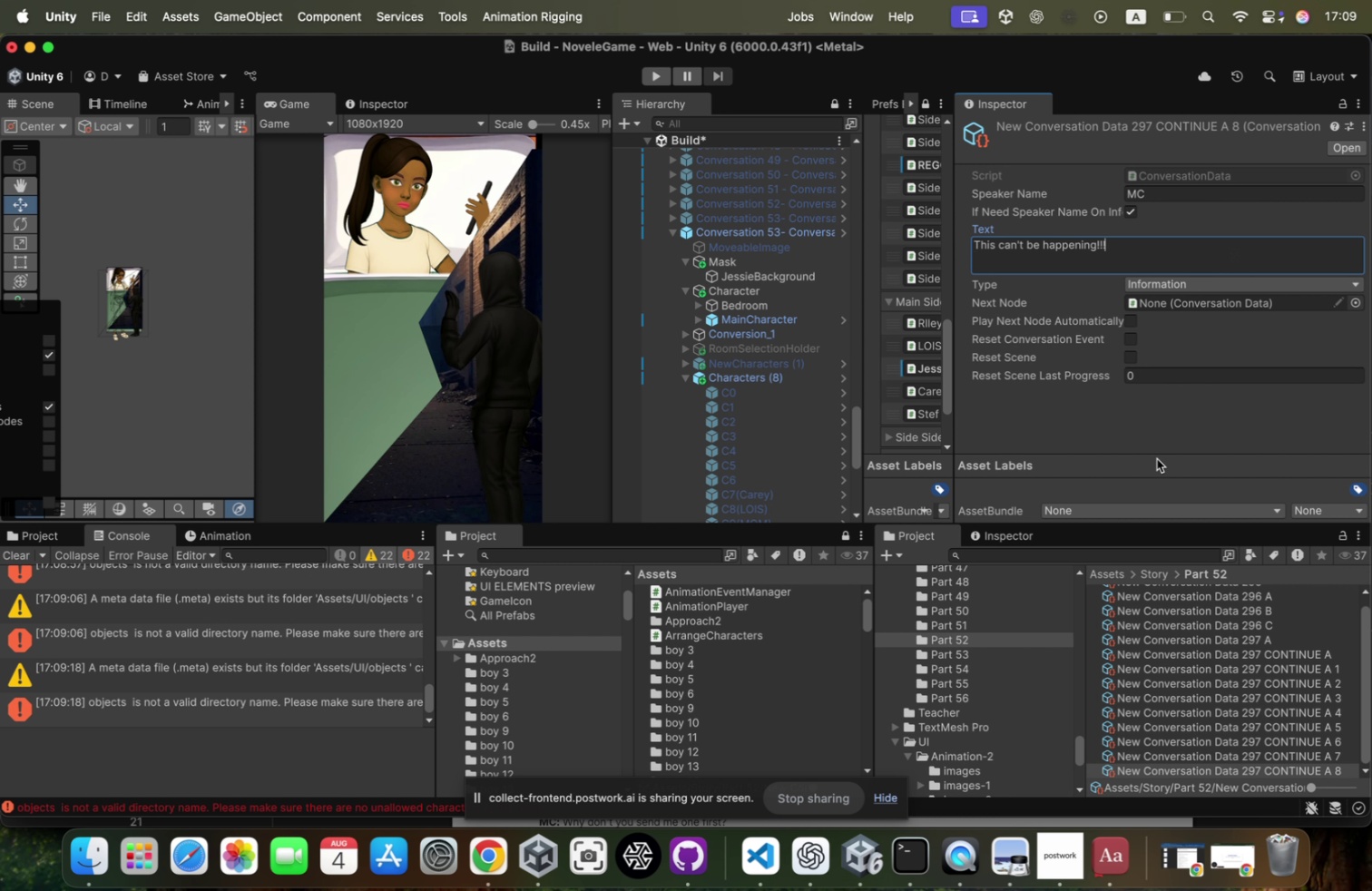 
scroll: coordinate [1281, 703], scroll_direction: down, amount: 24.0
 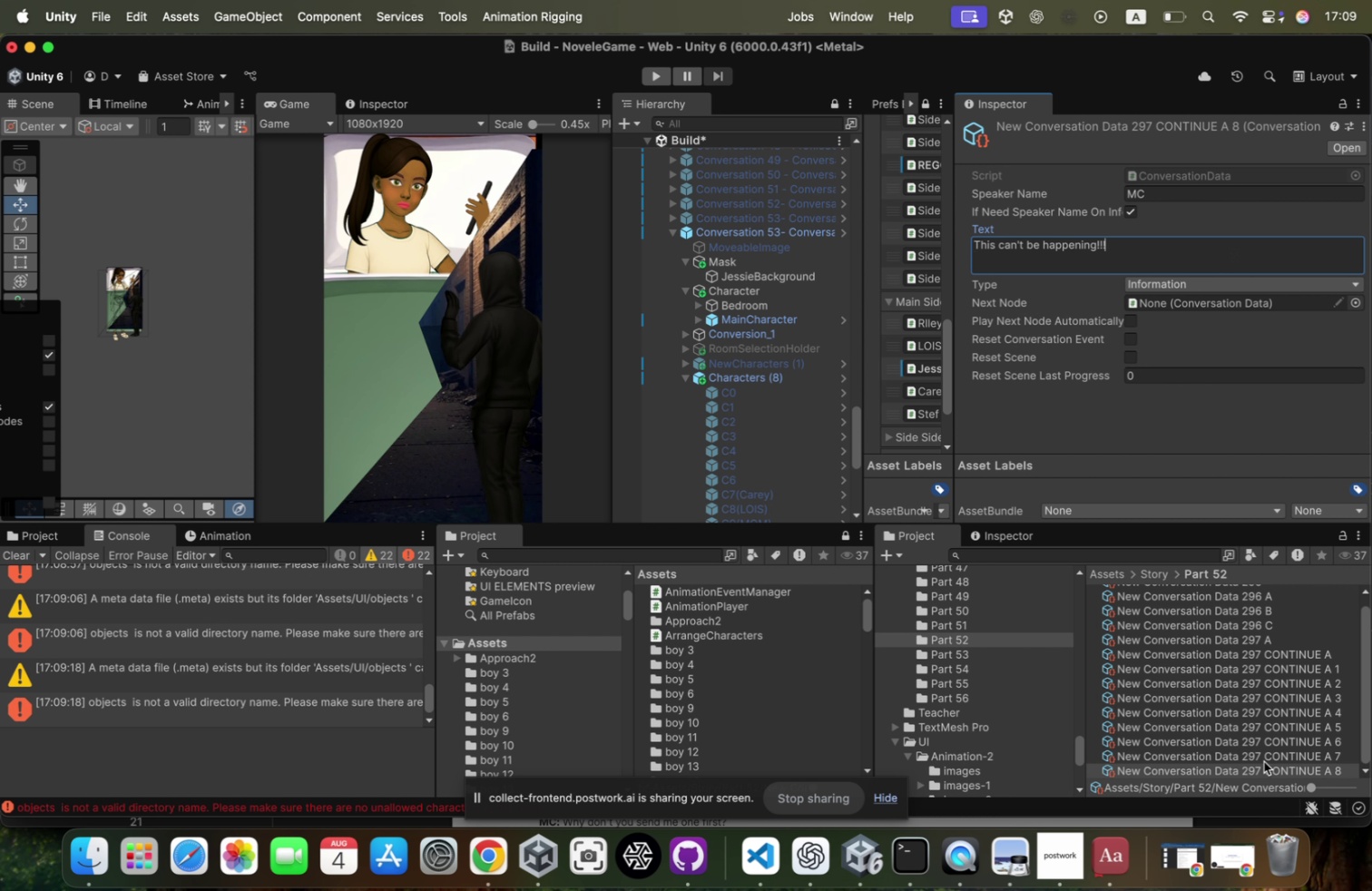 
left_click([1261, 765])
 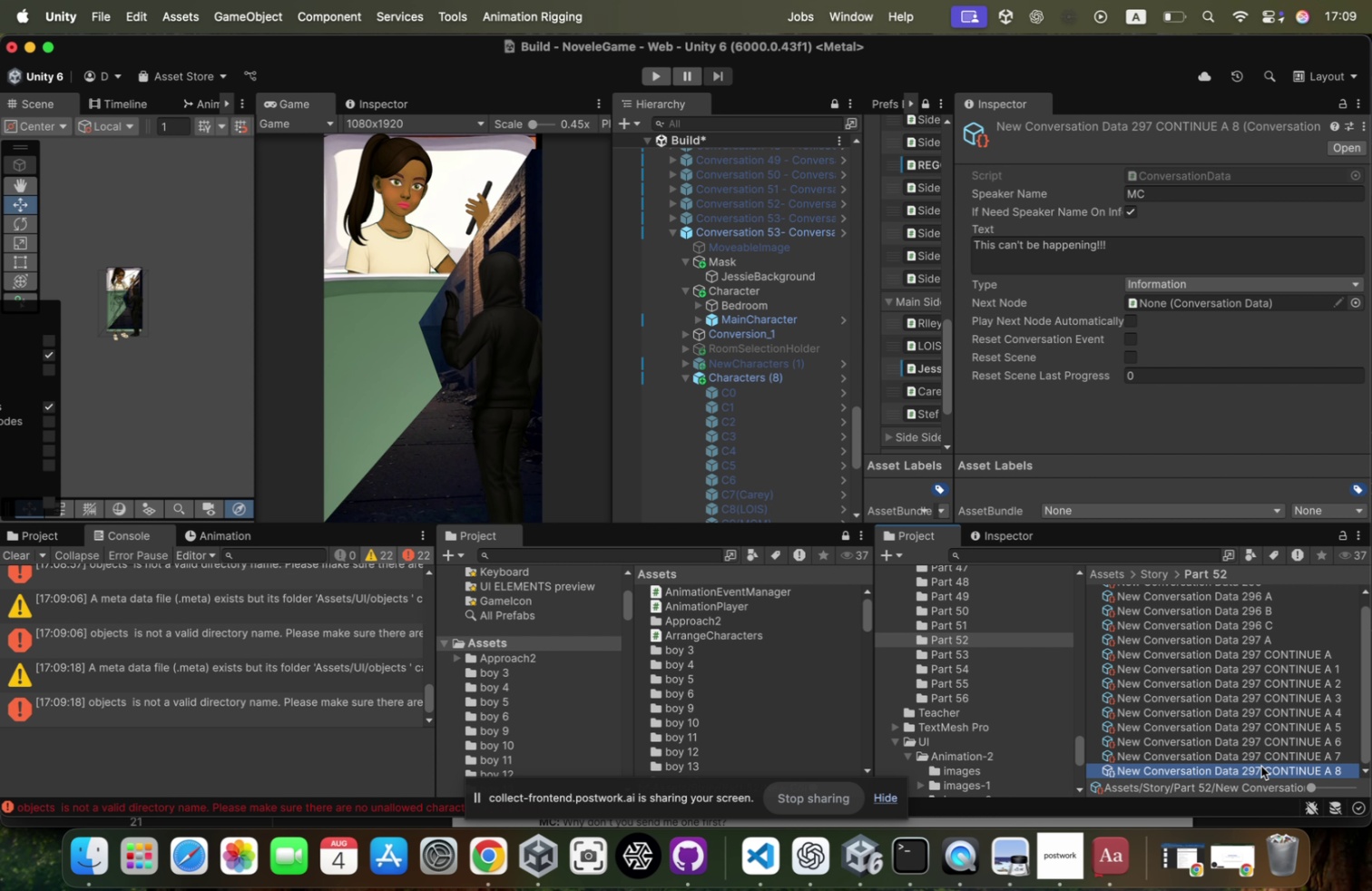 
key(Meta+CommandLeft)
 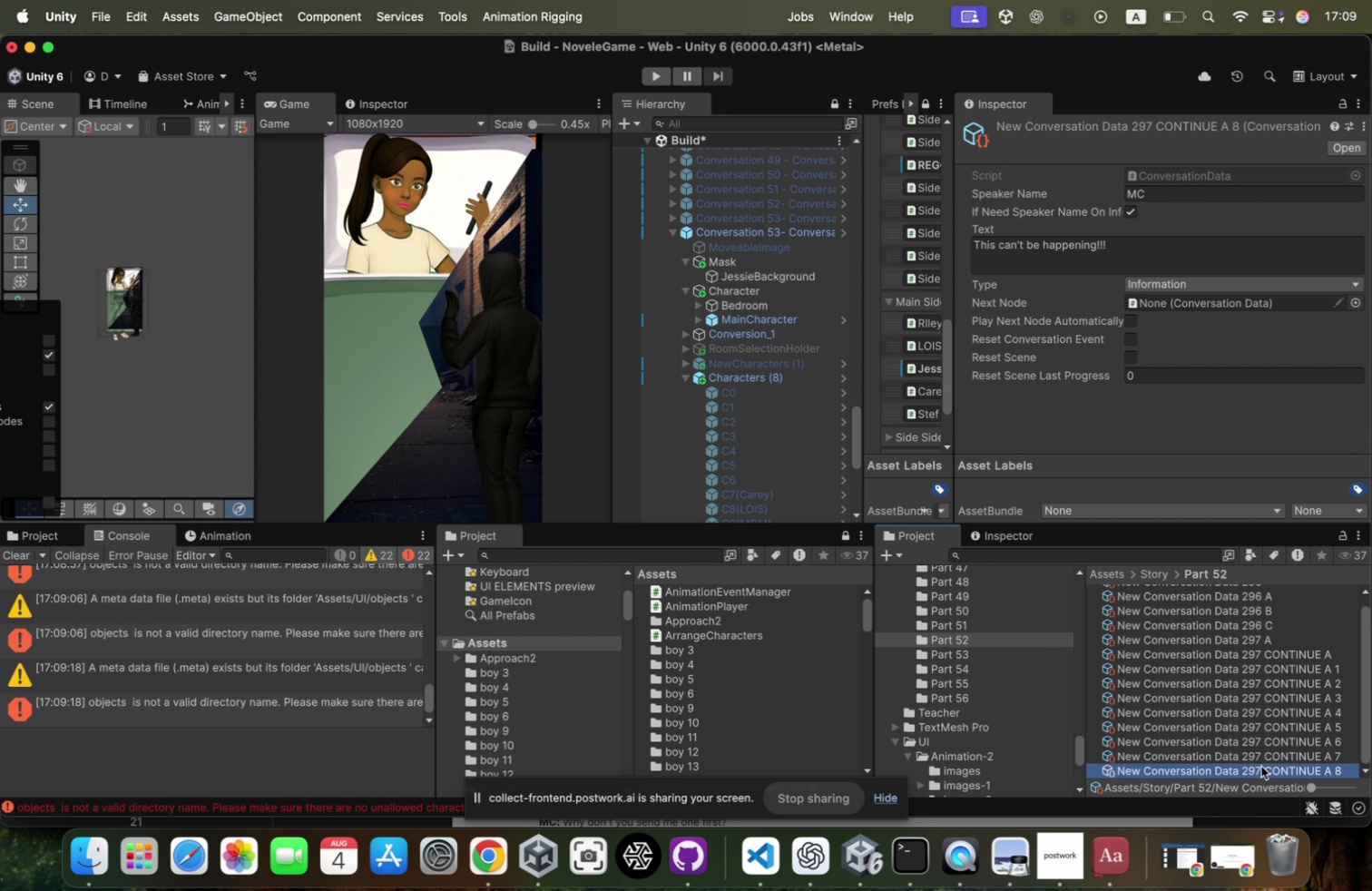 
key(Meta+D)
 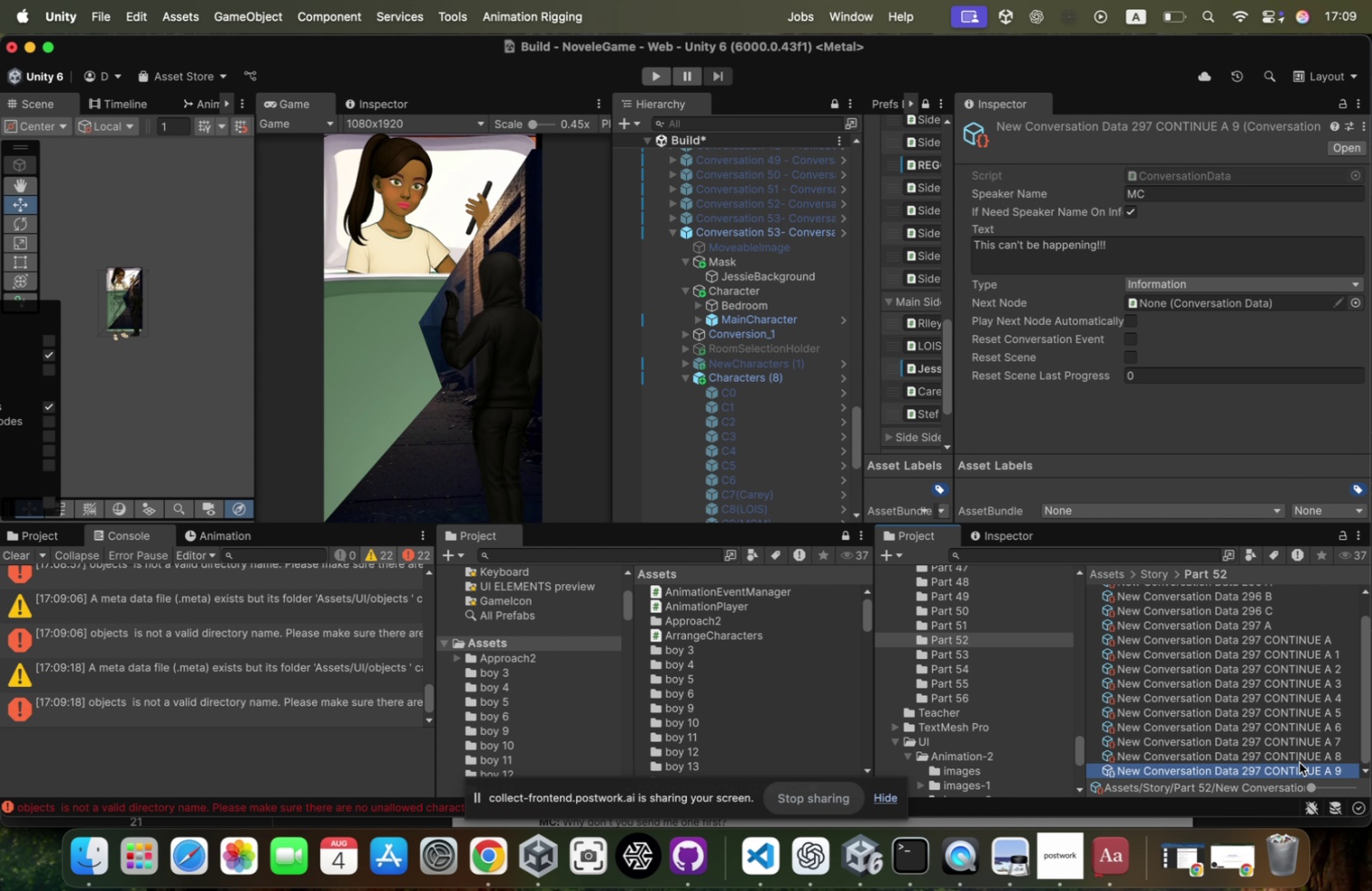 
scroll: coordinate [1310, 716], scroll_direction: down, amount: 76.0
 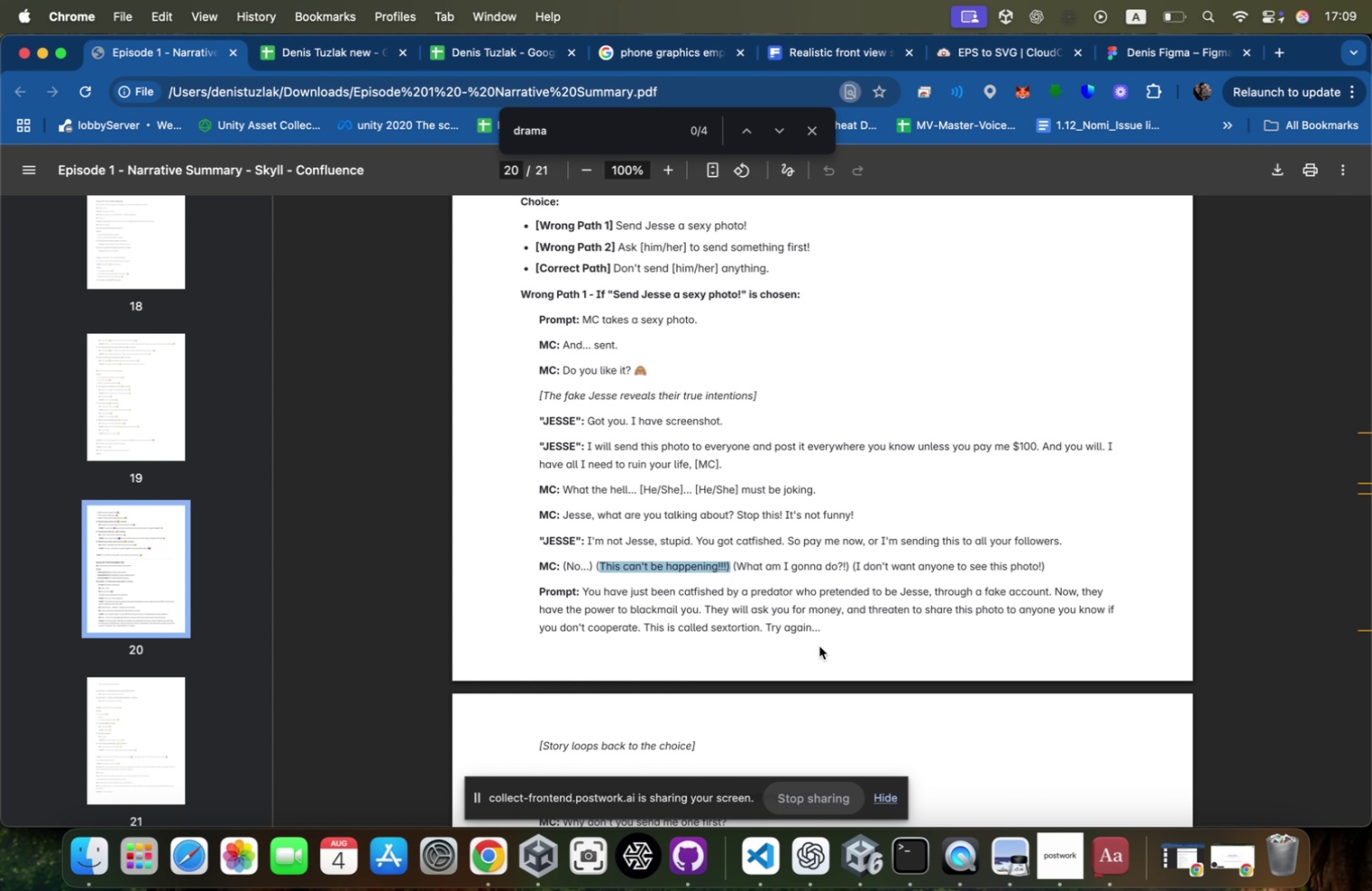 
key(Meta+CommandLeft)
 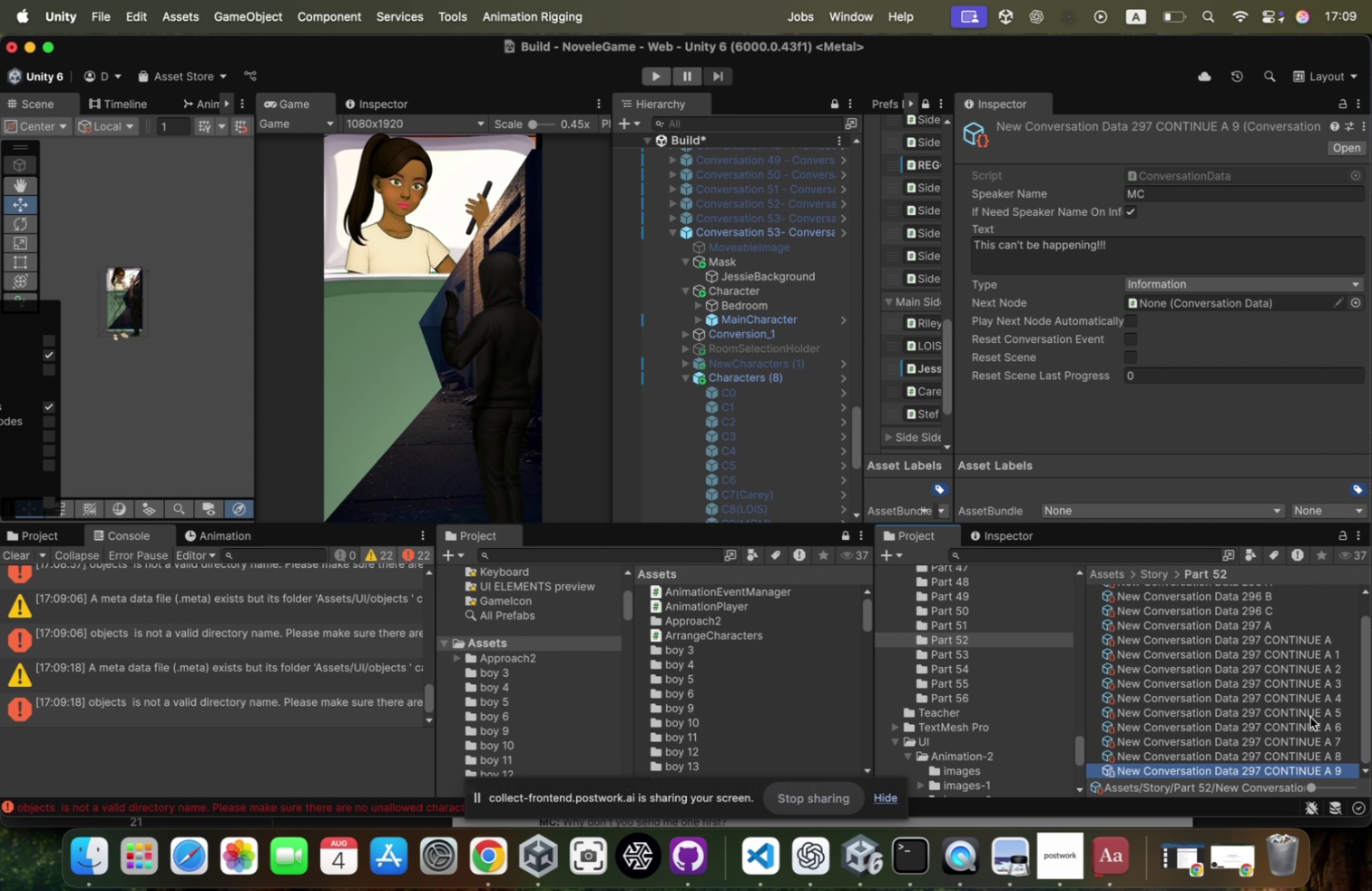 
key(Meta+Tab)
 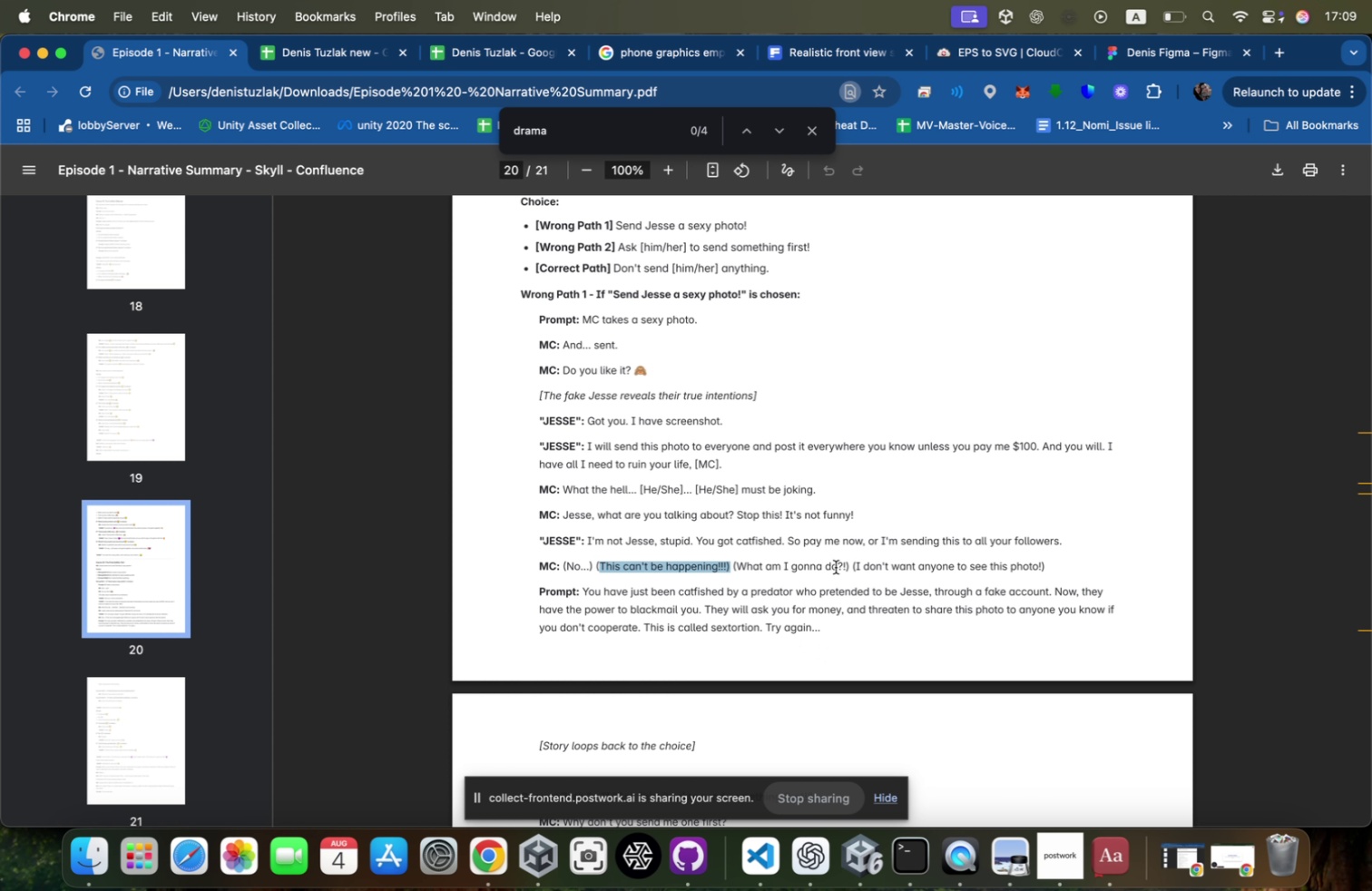 
left_click_drag(start_coordinate=[845, 563], to_coordinate=[743, 557])
 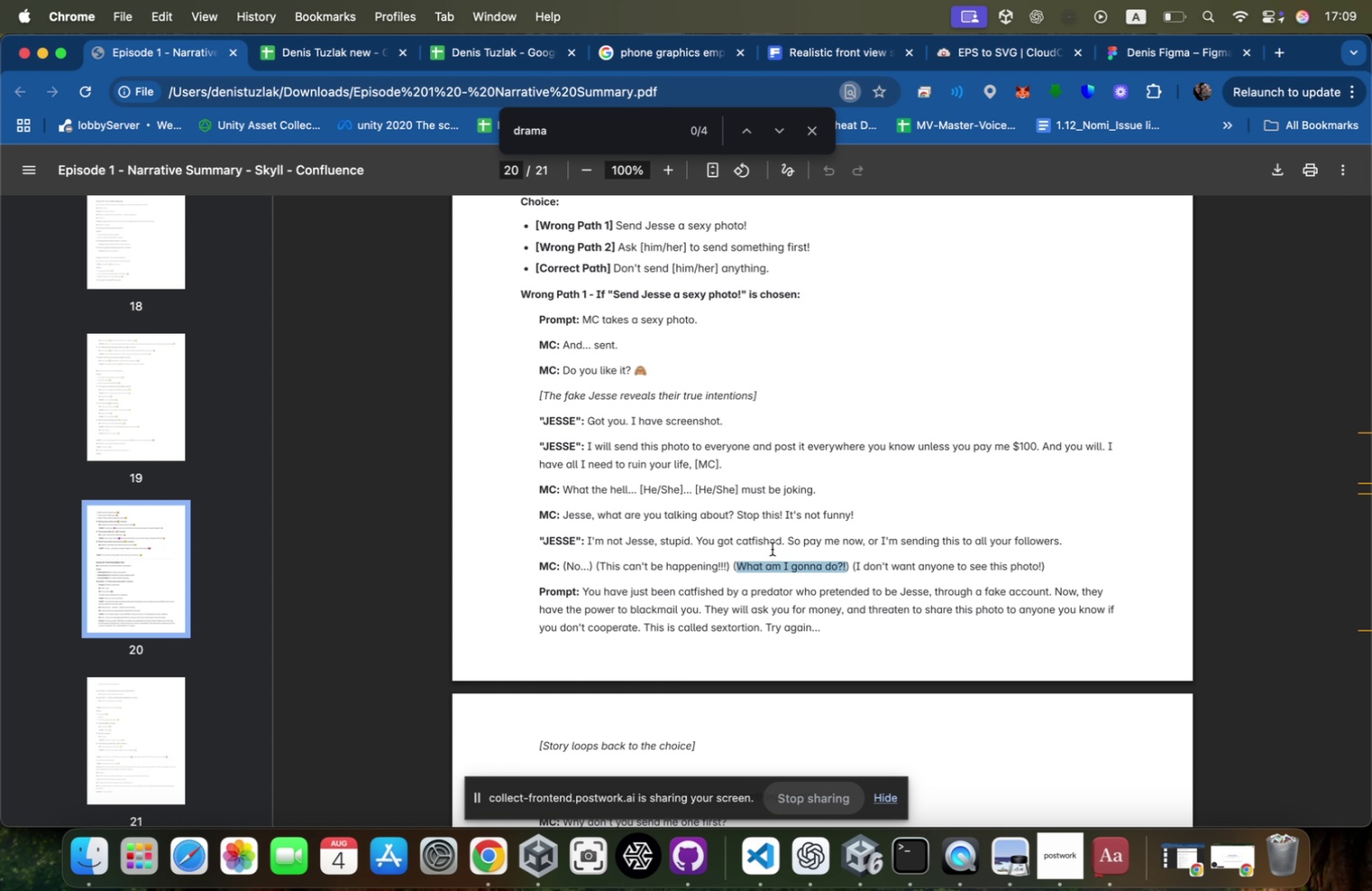 
key(Meta+CommandLeft)
 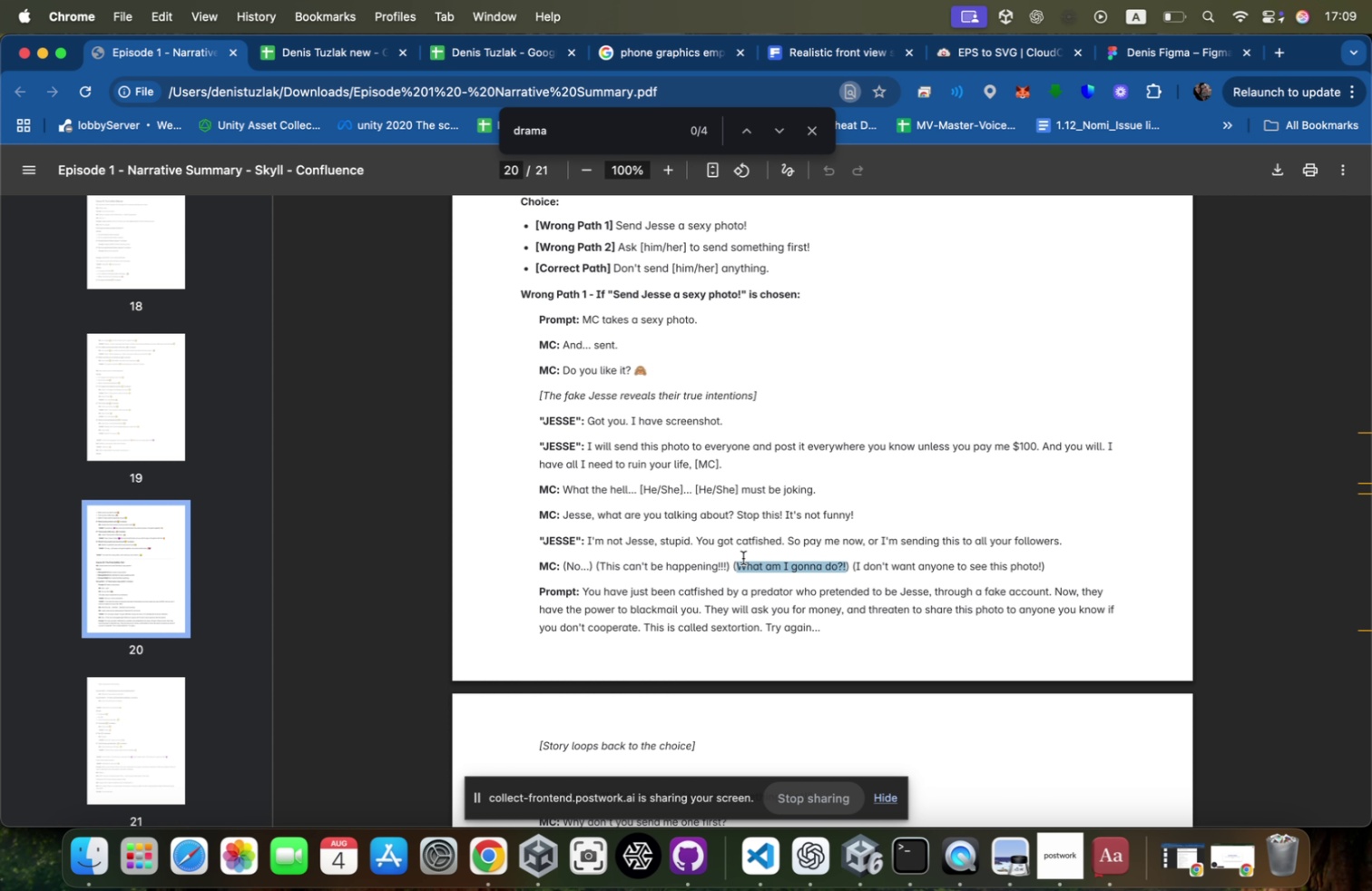 
key(Meta+C)
 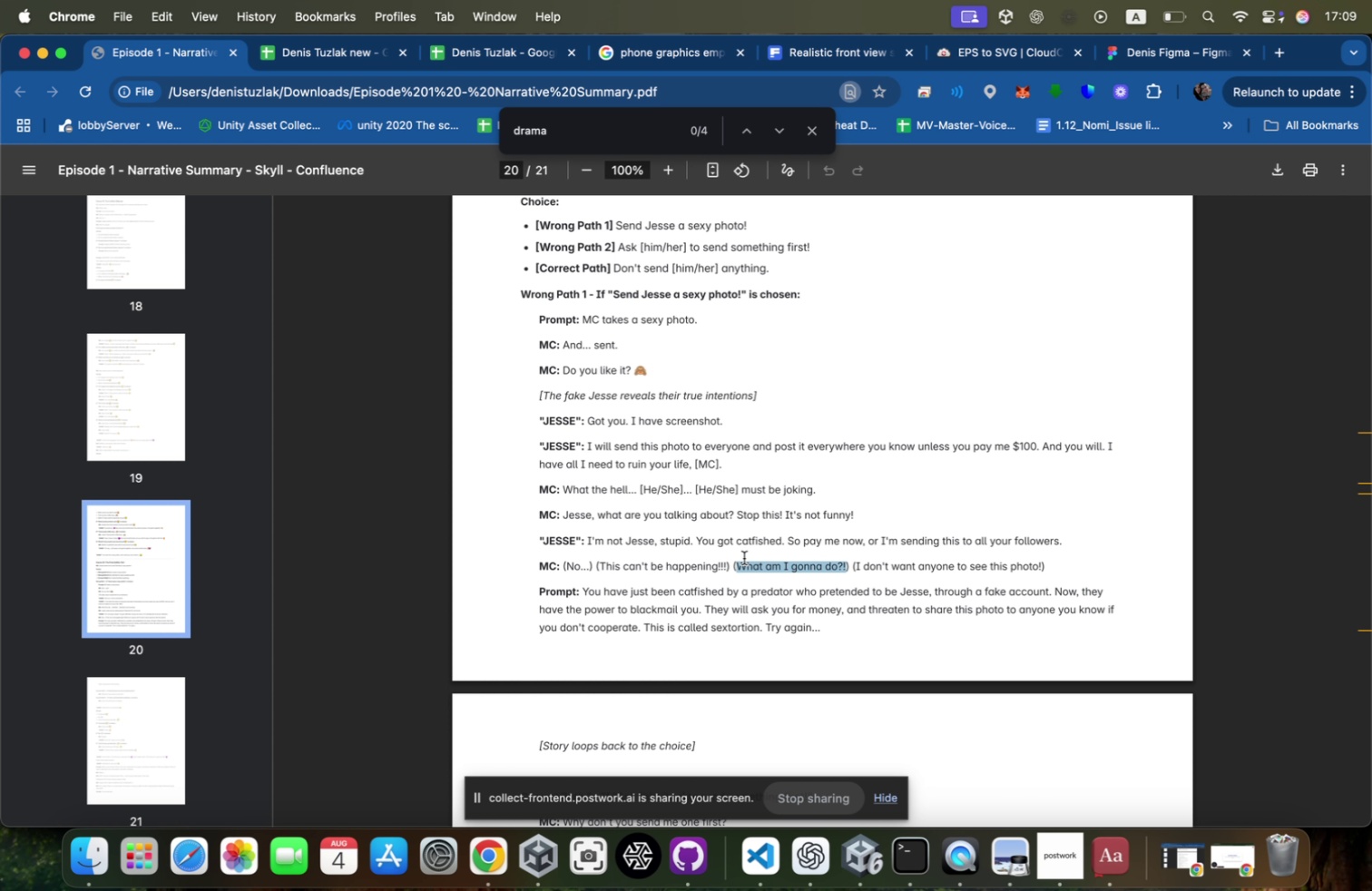 
key(Meta+CommandLeft)
 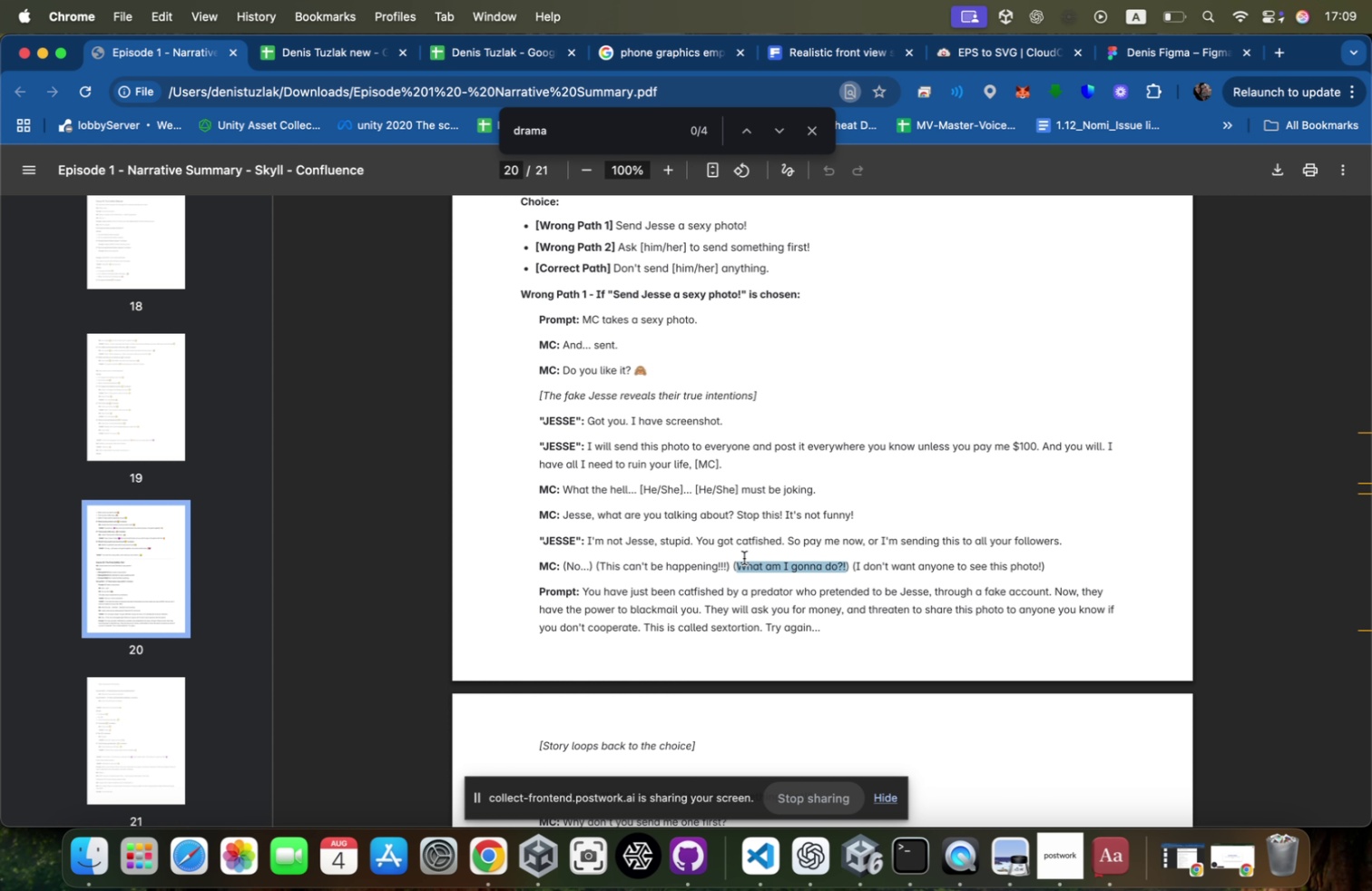 
key(Meta+Tab)
 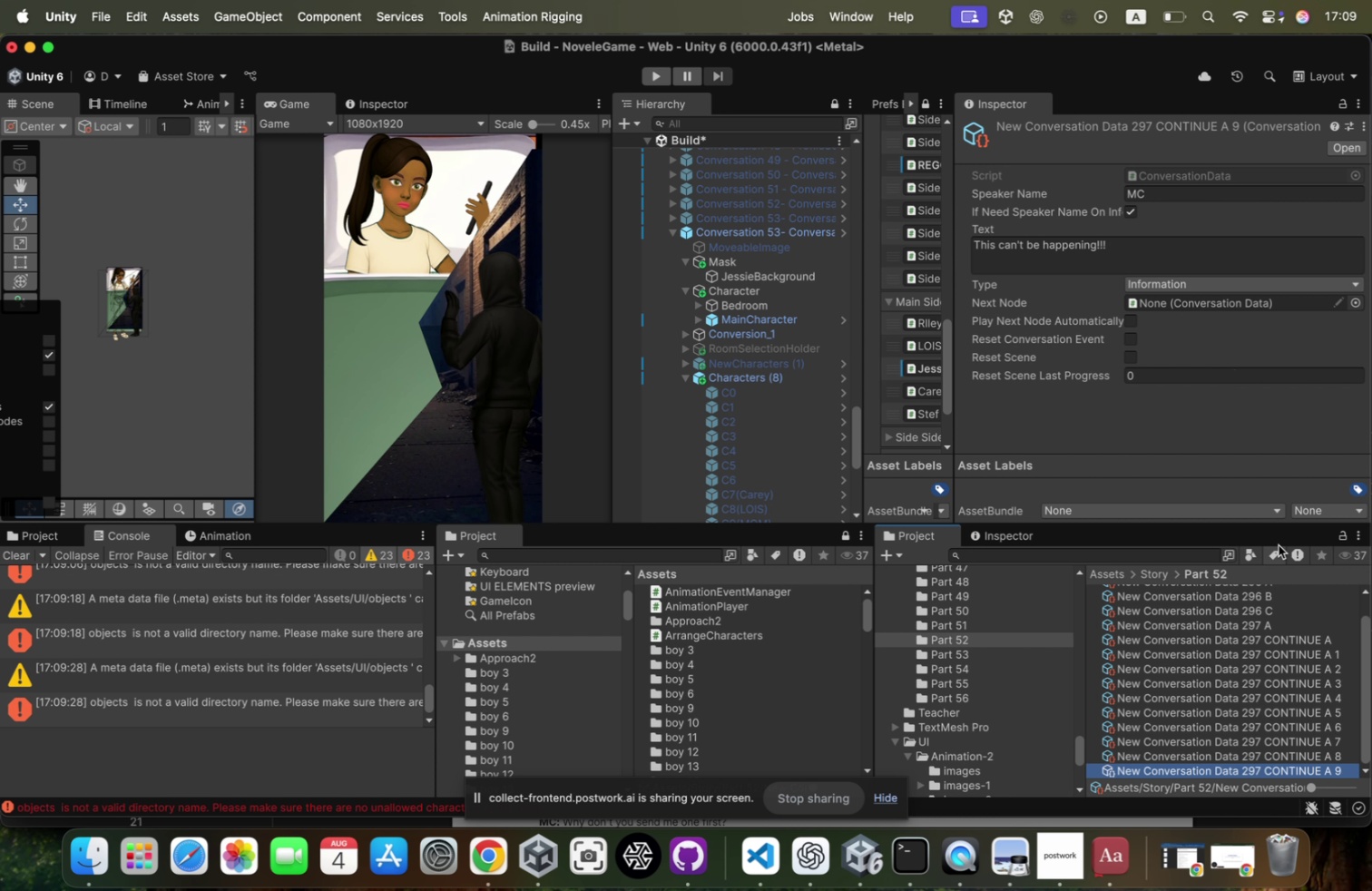 
left_click([1282, 747])
 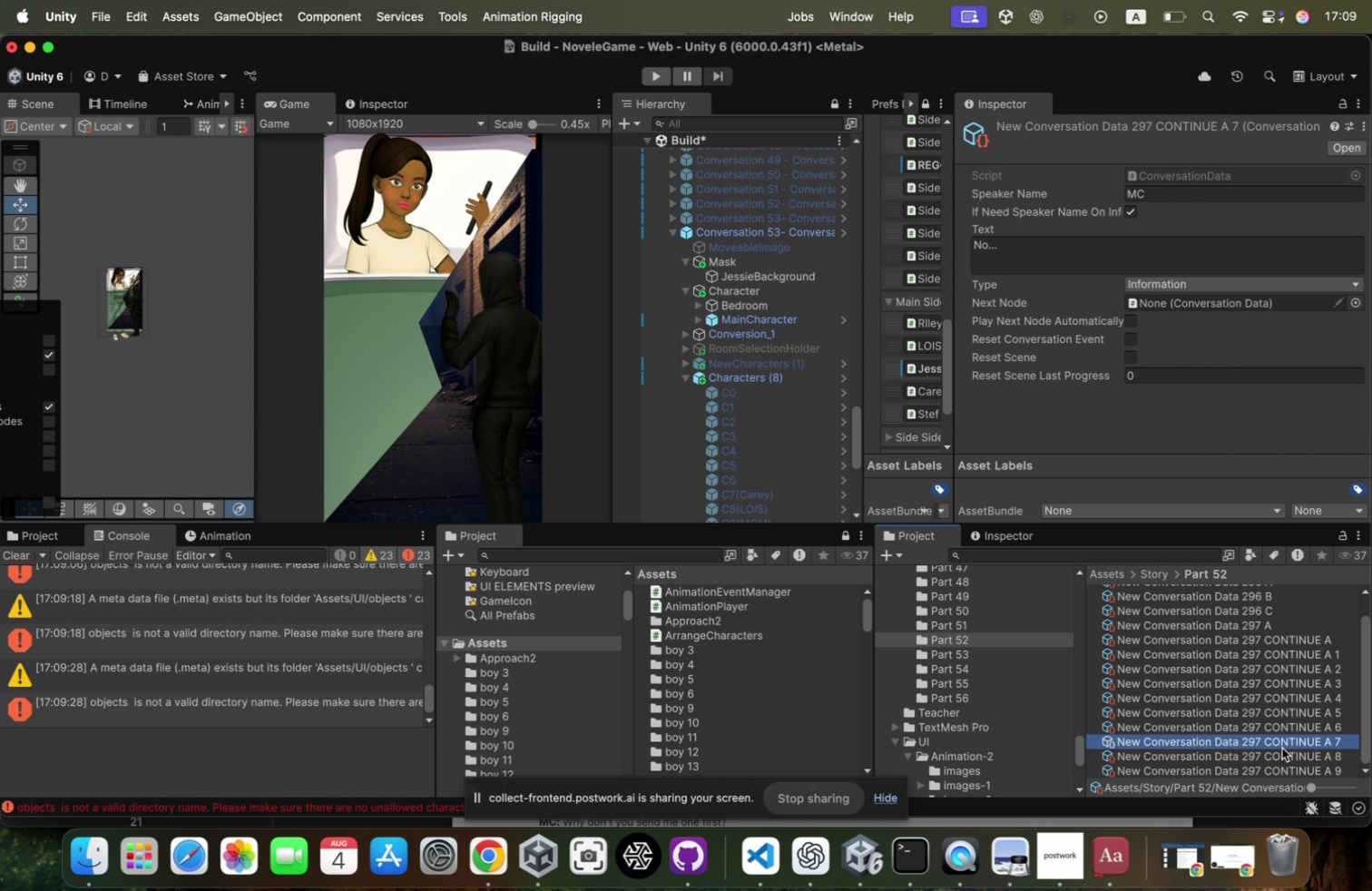 
key(ArrowDown)
 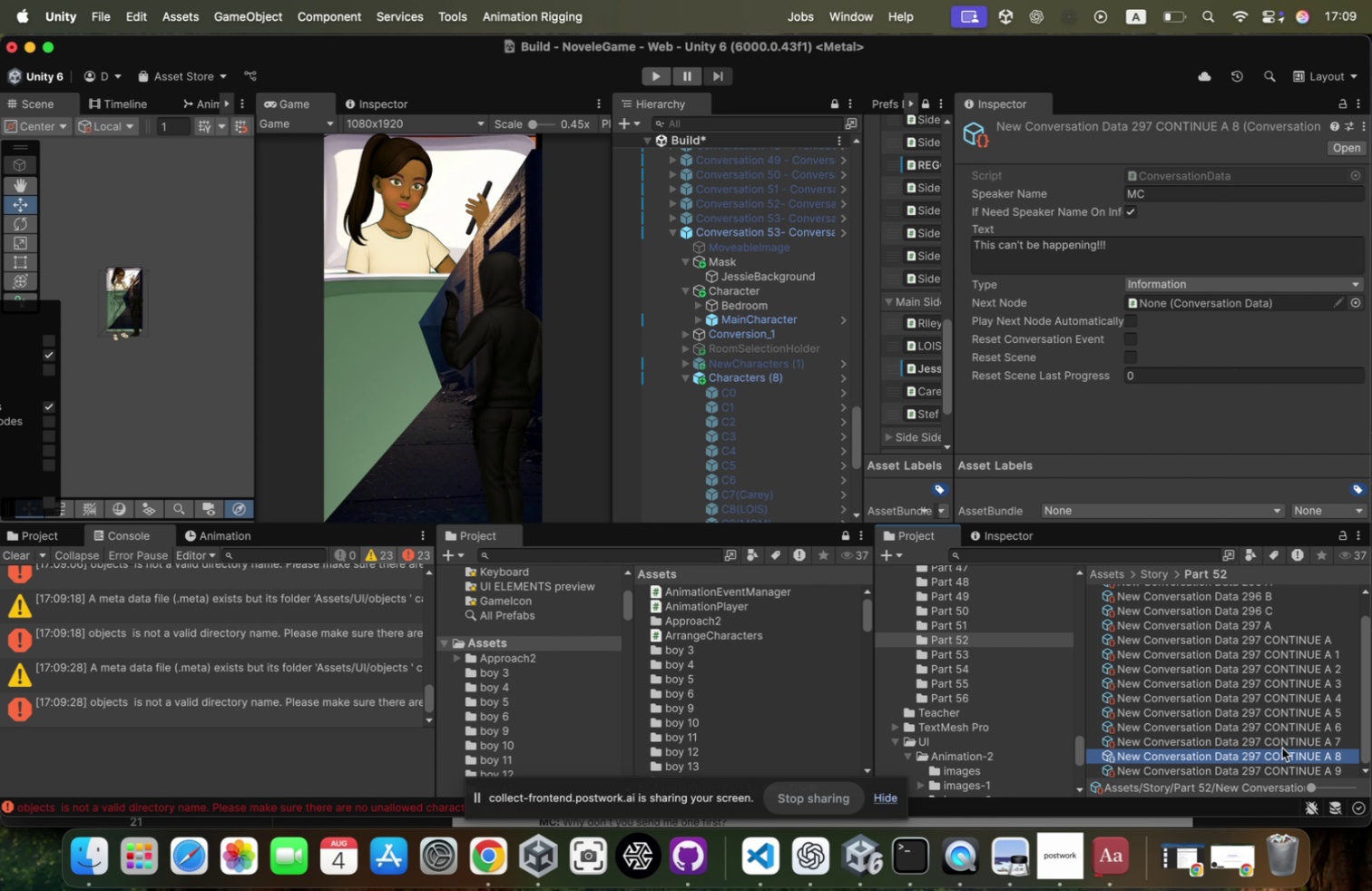 
key(ArrowDown)
 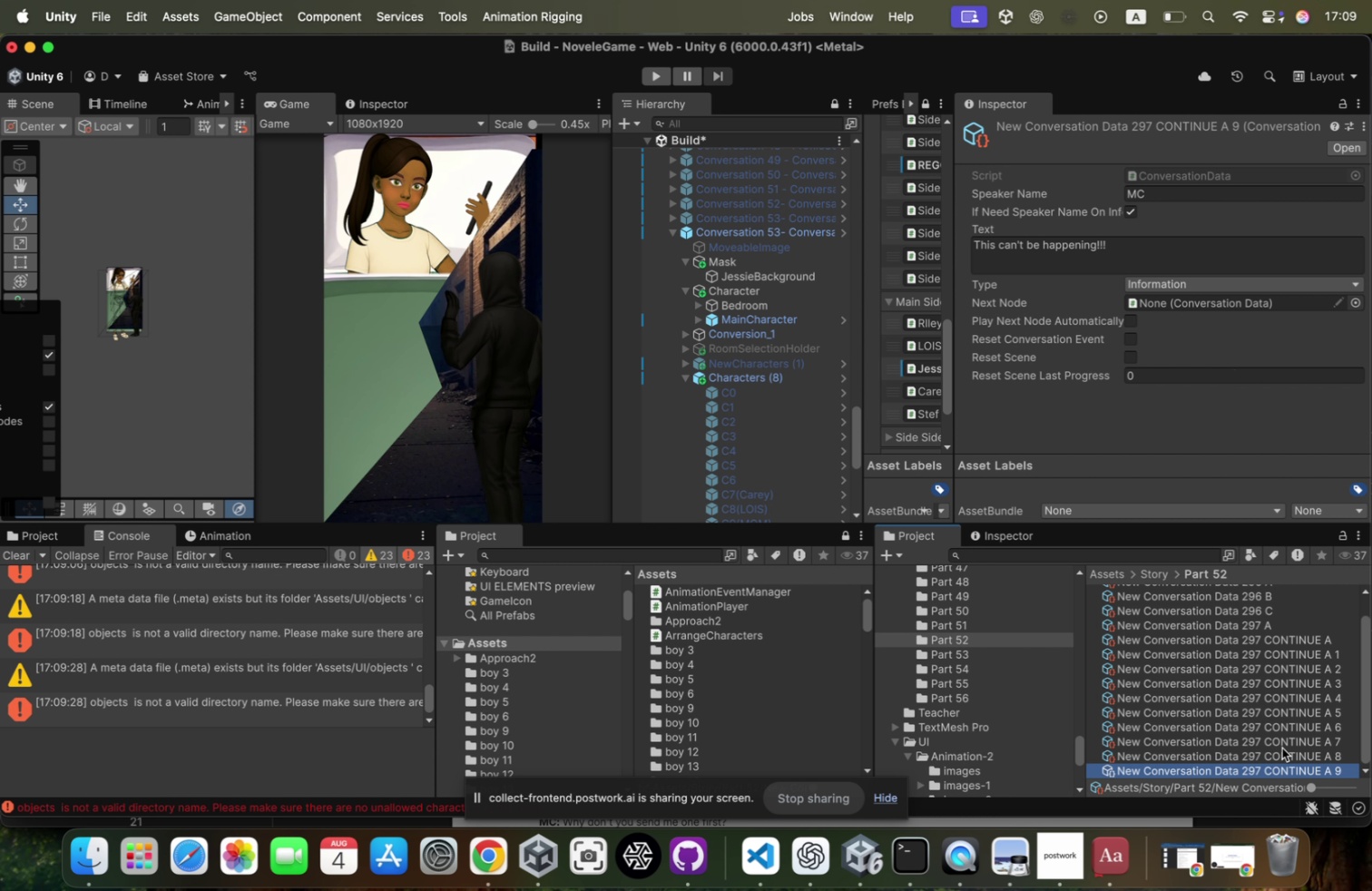 
key(ArrowDown)
 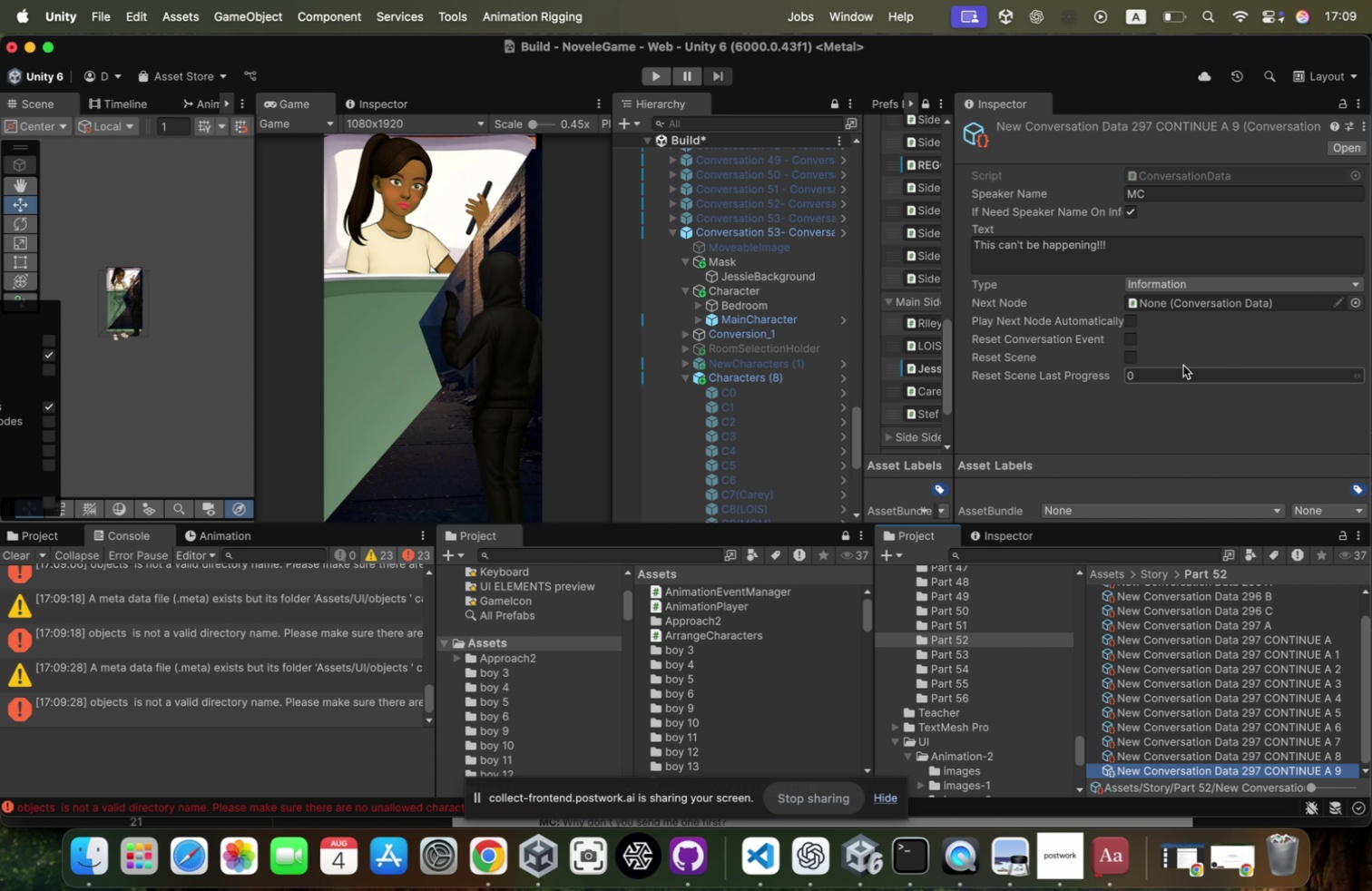 
left_click([1193, 258])
 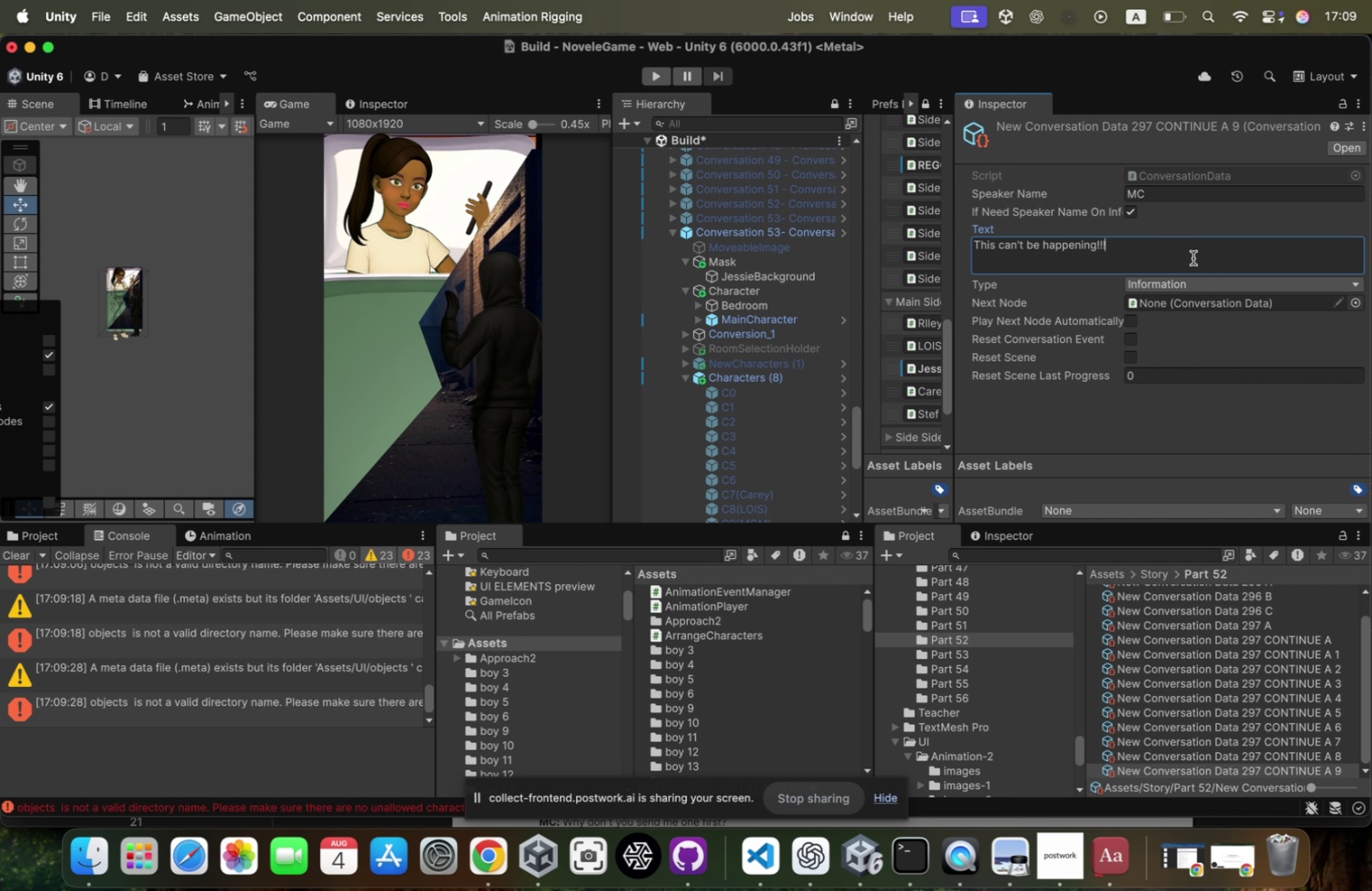 
key(Meta+CommandLeft)
 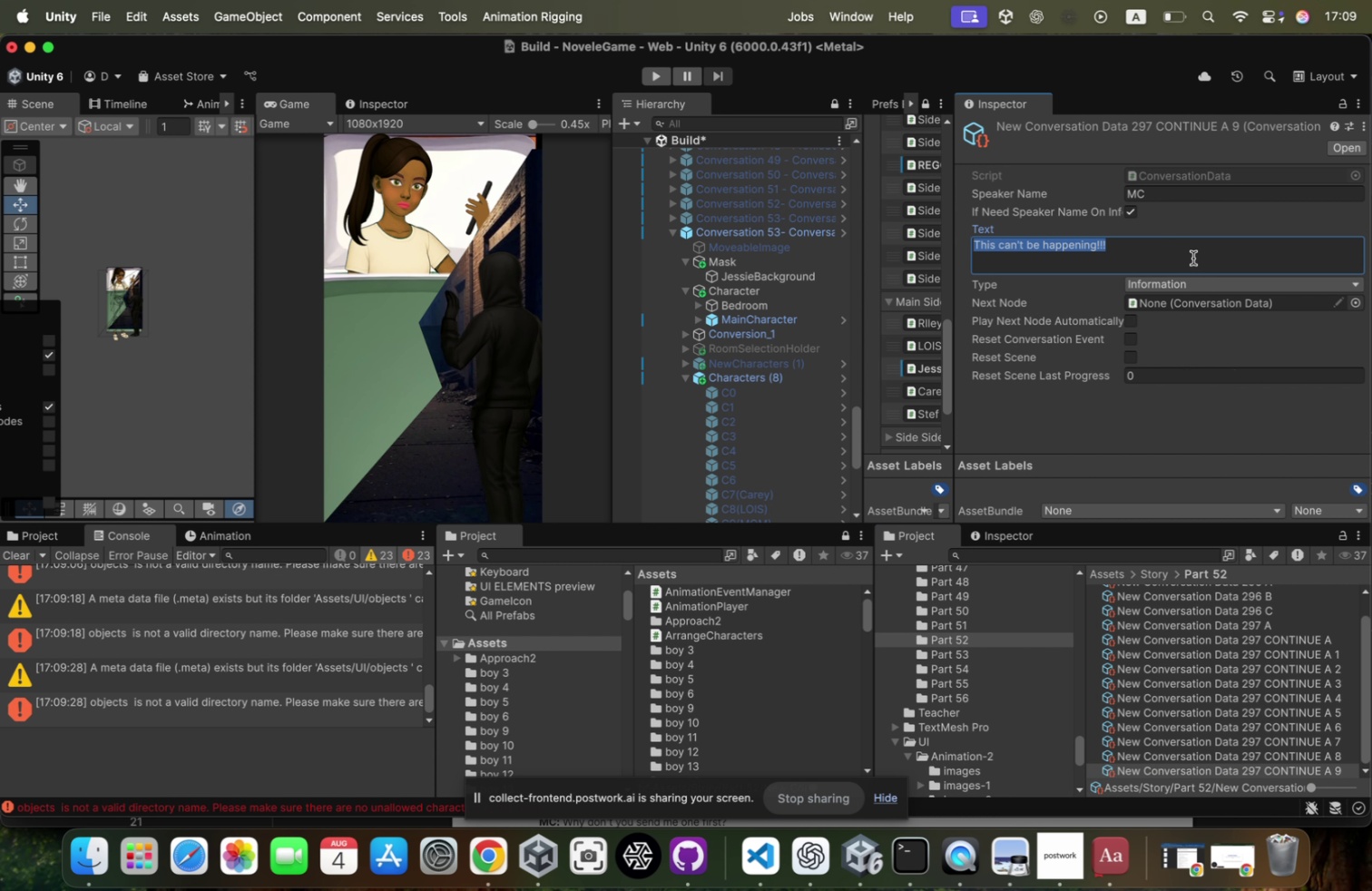 
key(Meta+V)
 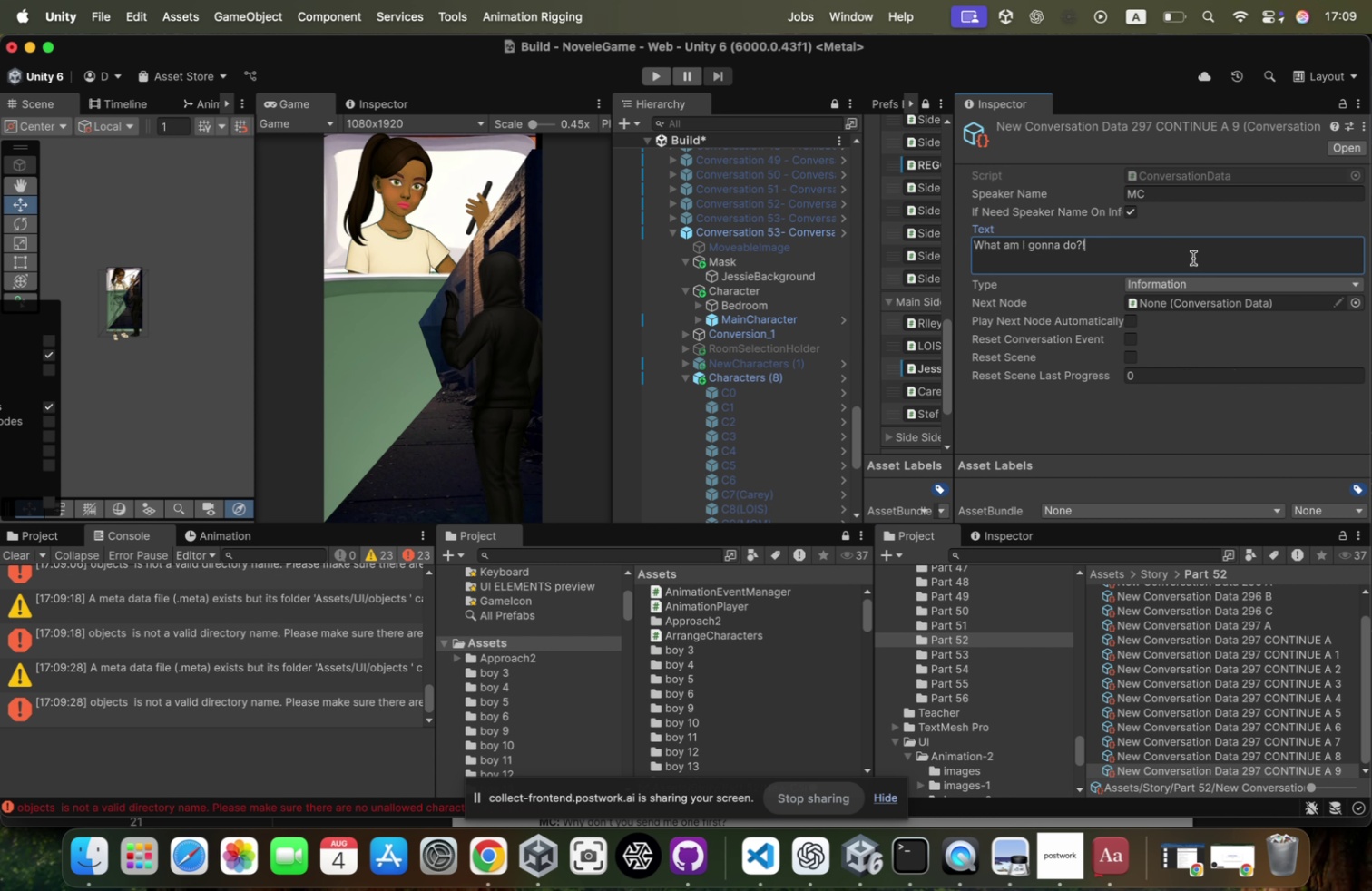 
key(Meta+CommandLeft)
 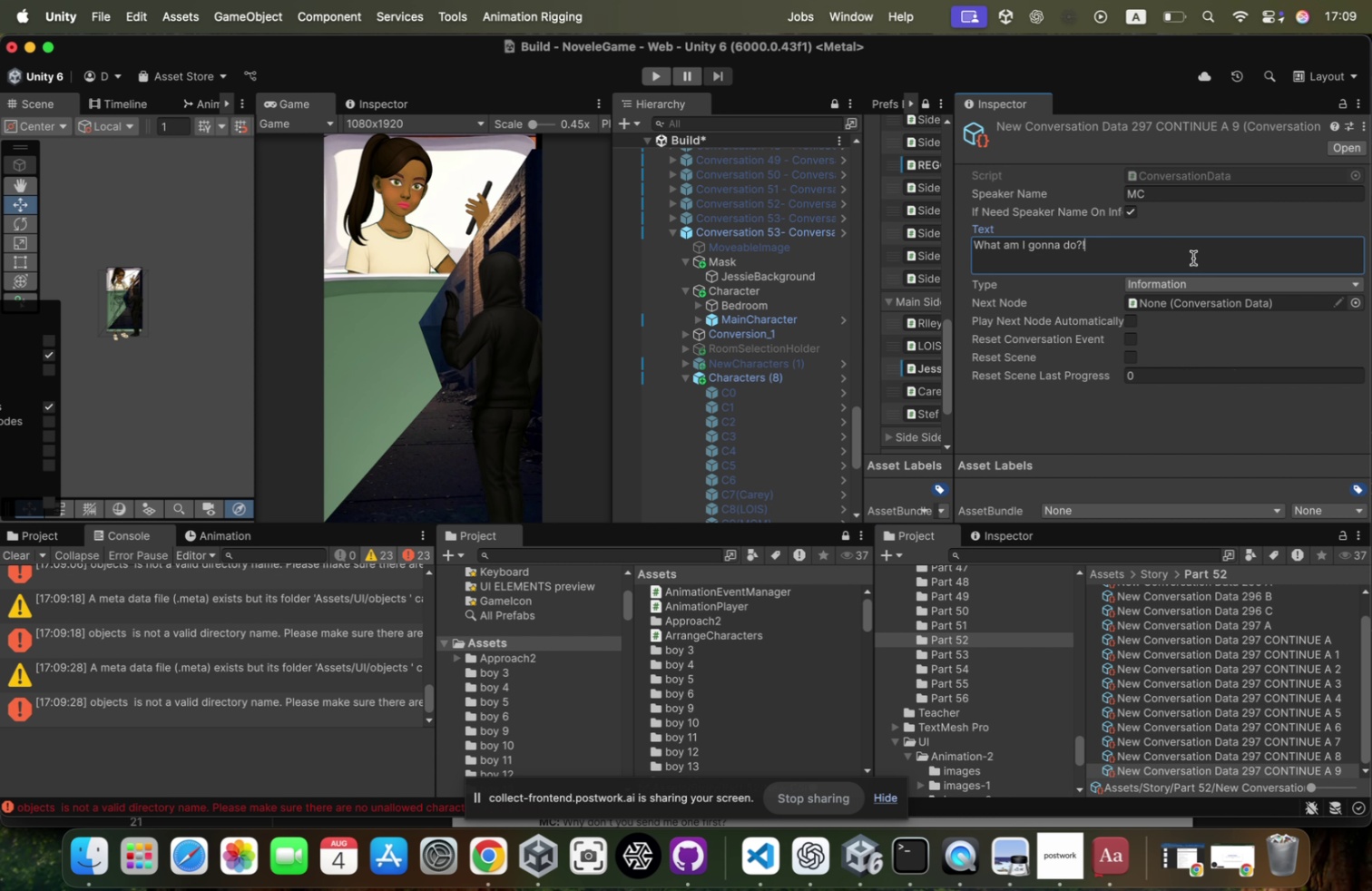 
key(Meta+Tab)
 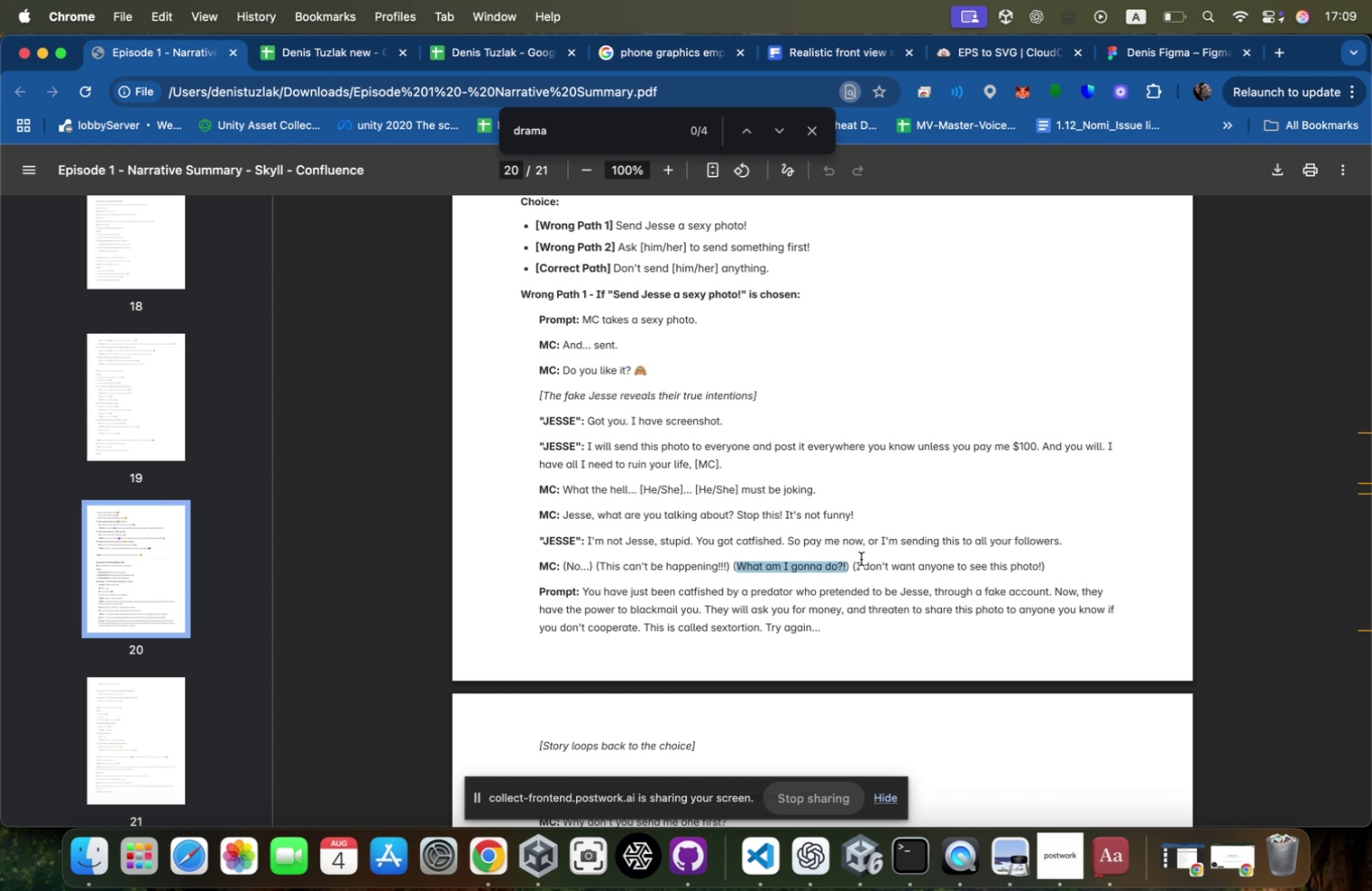 
left_click_drag(start_coordinate=[857, 563], to_coordinate=[1041, 561])
 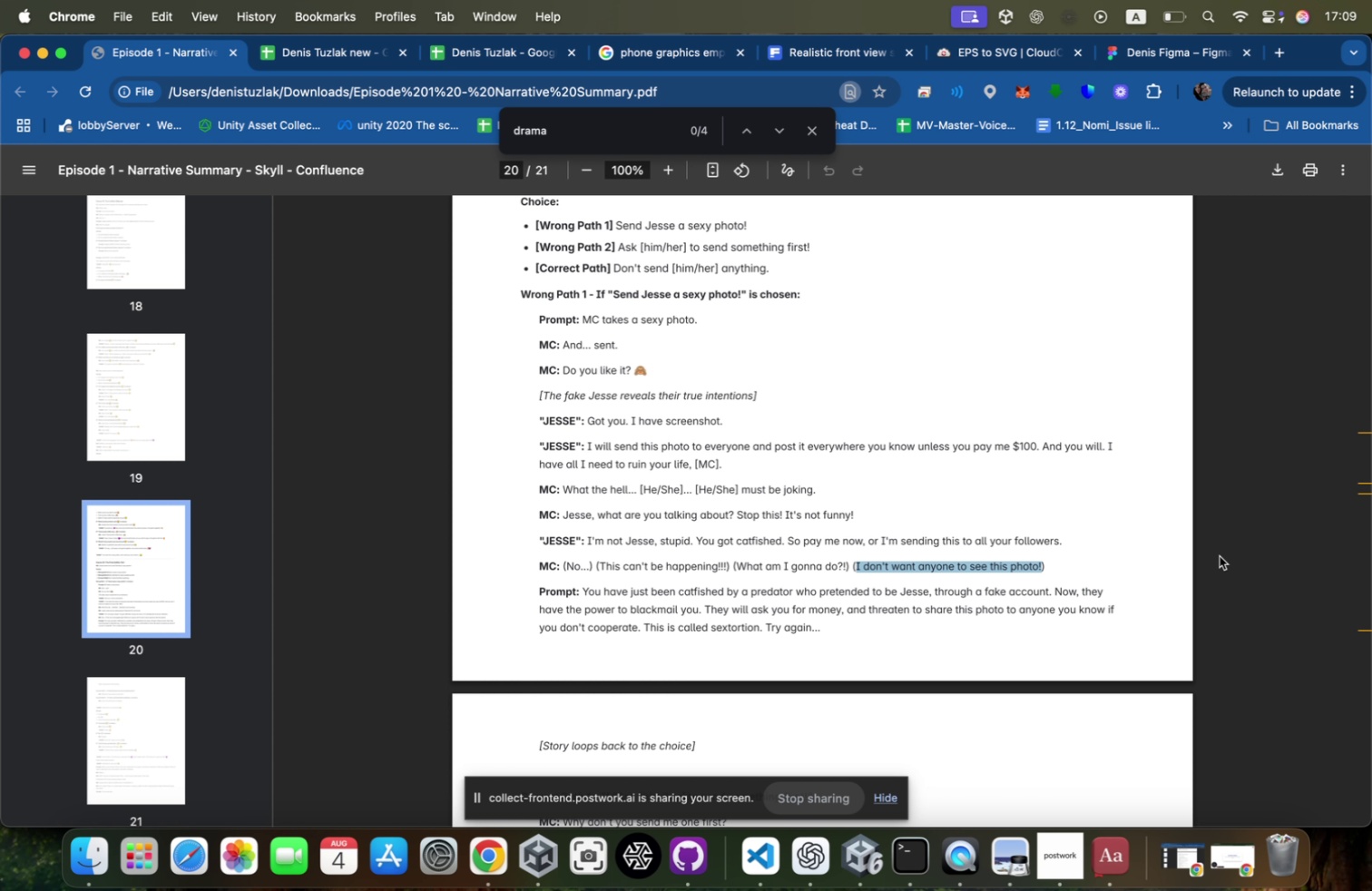 
key(Meta+CommandLeft)
 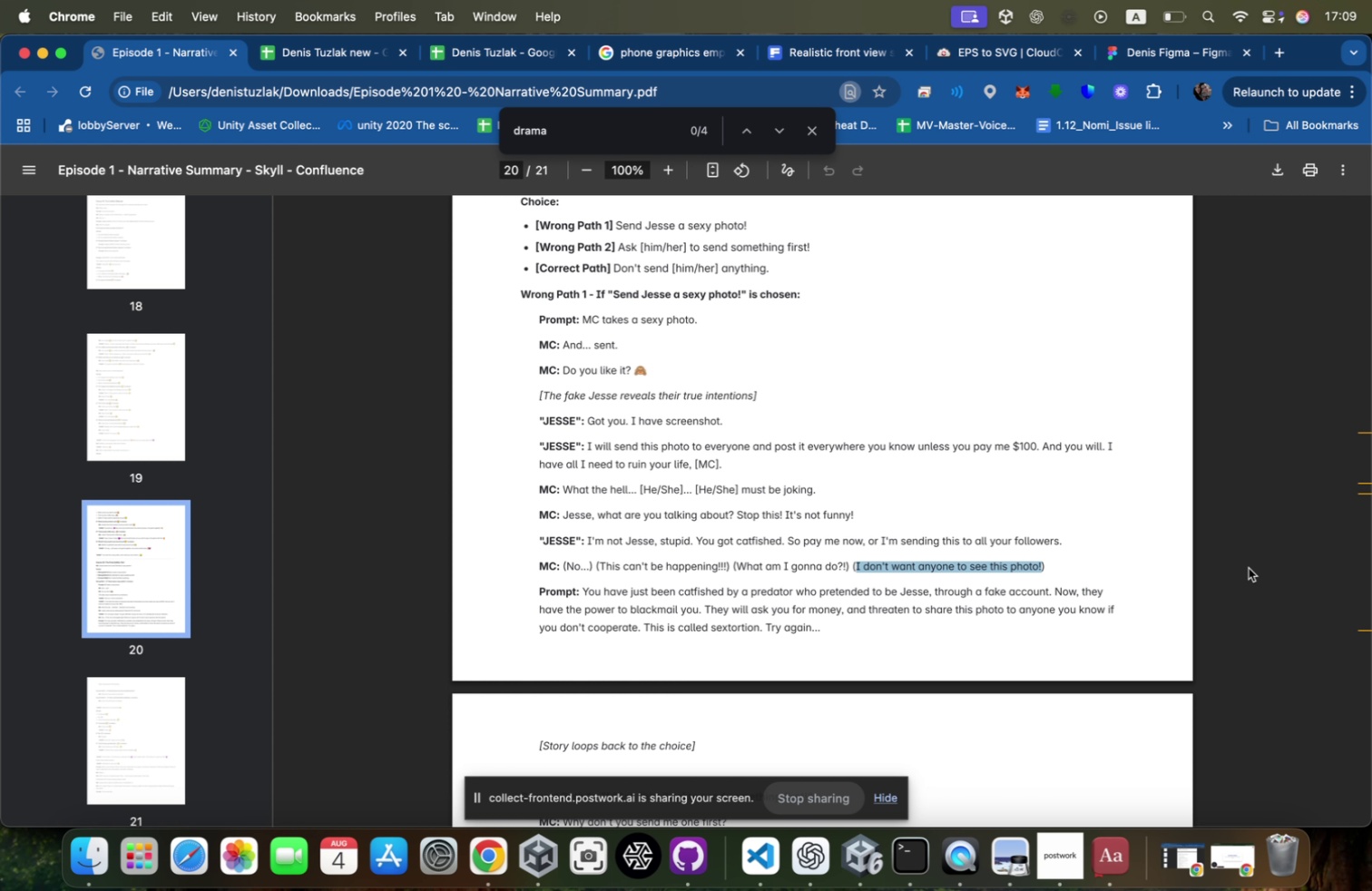 
key(Meta+C)
 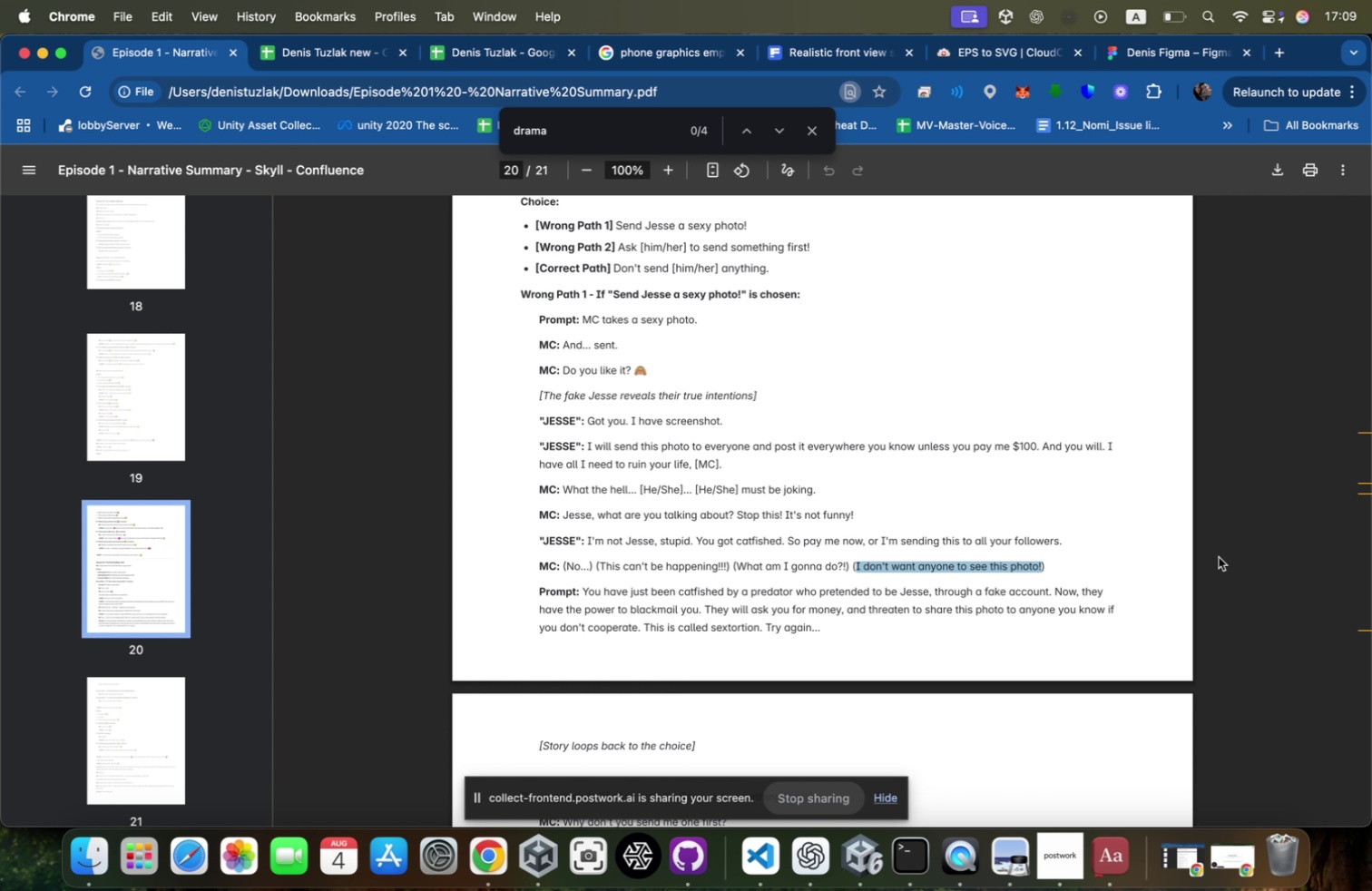 
key(Meta+CommandLeft)
 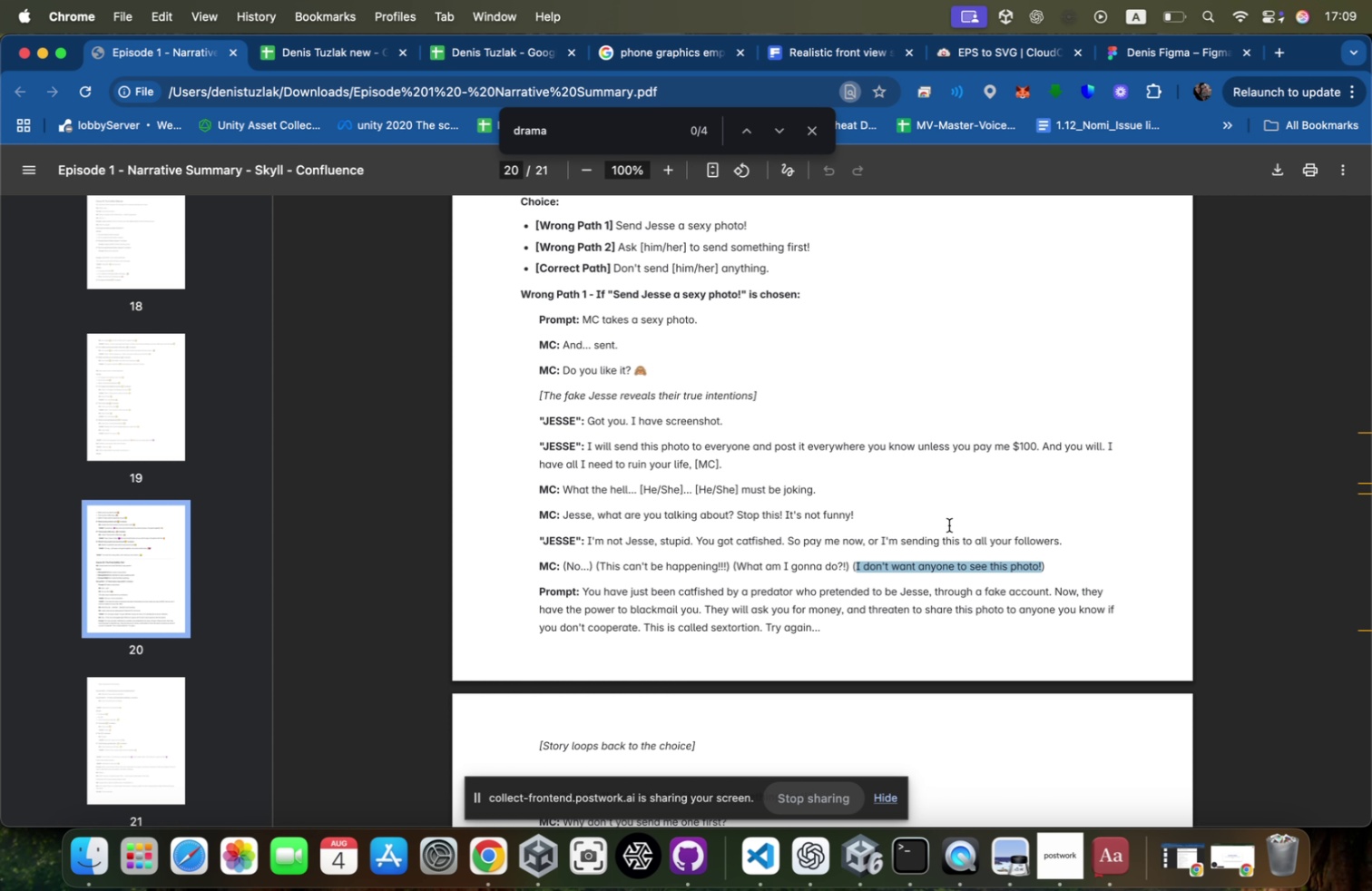 
hold_key(key=Tab, duration=0.33)
 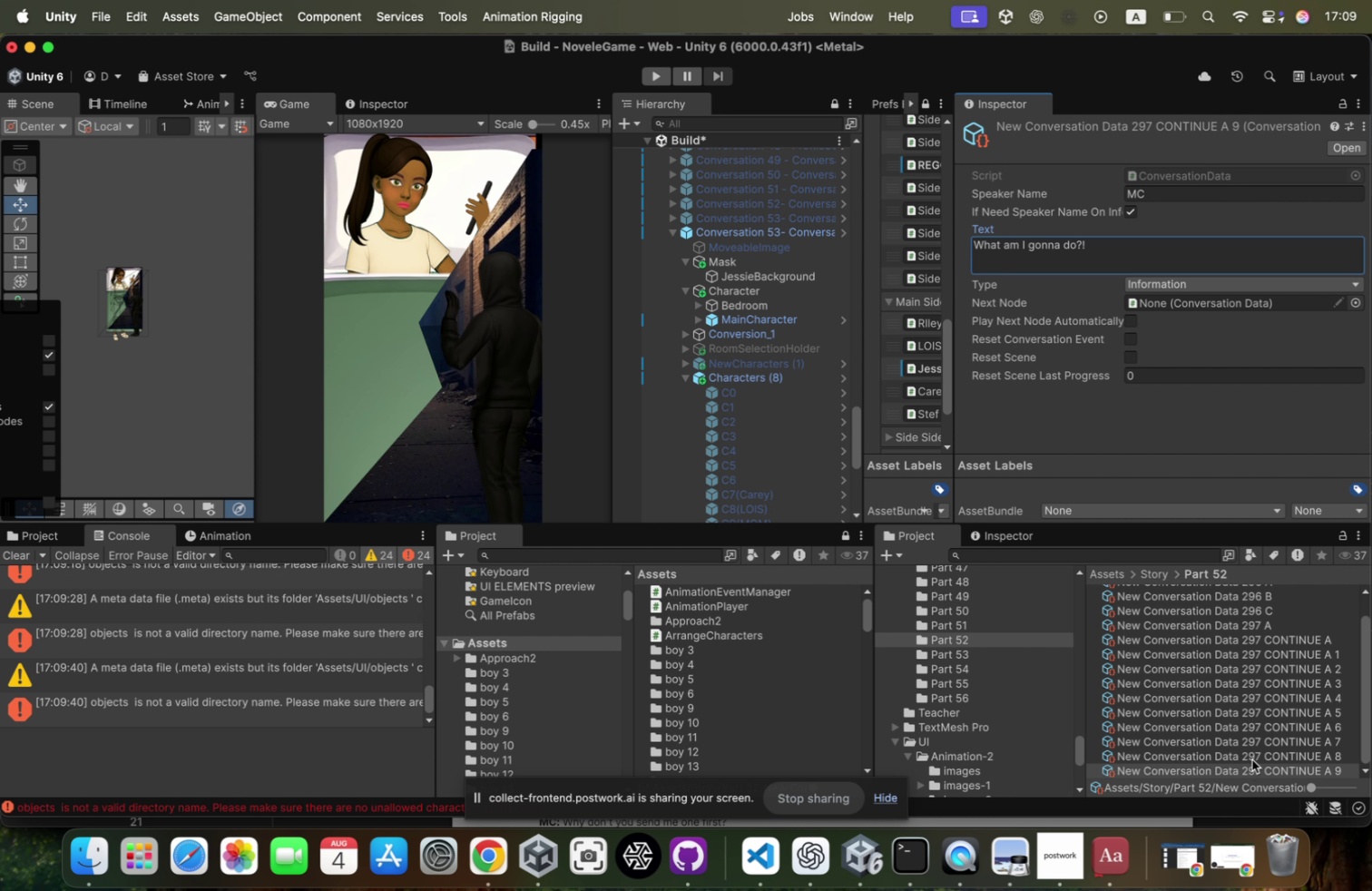 
key(ArrowDown)
 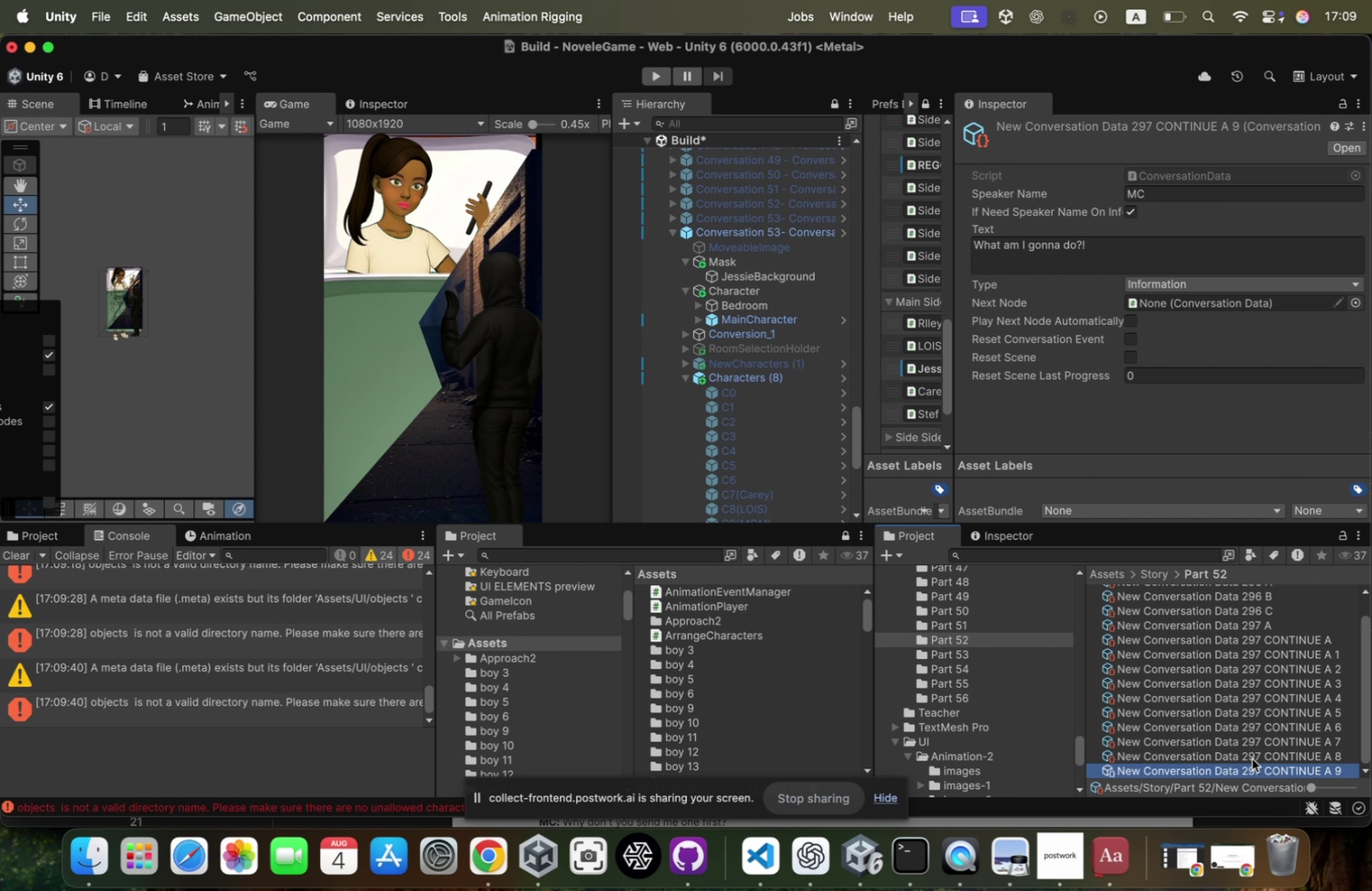 
key(Meta+D)
 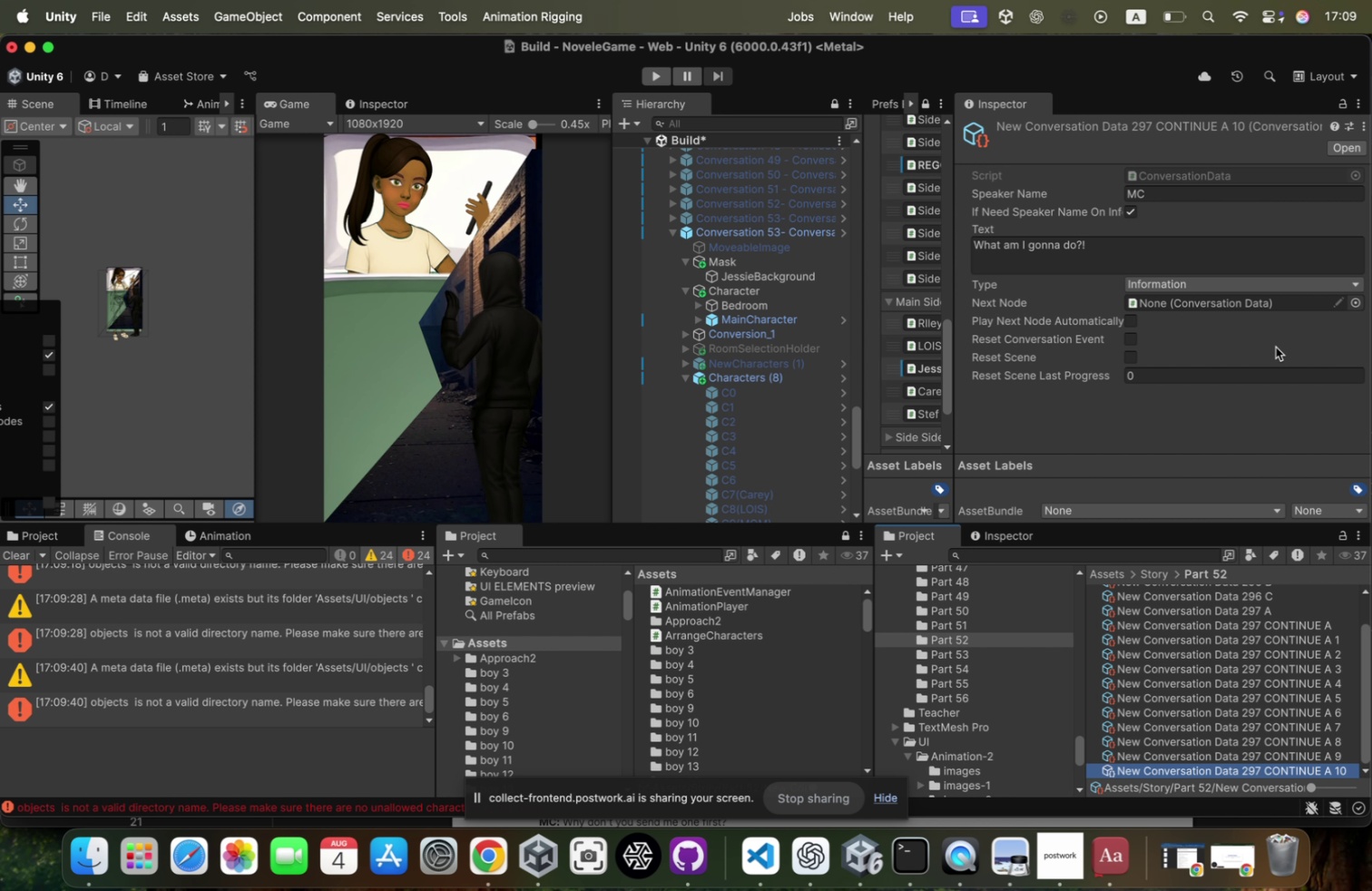 
left_click([1231, 261])
 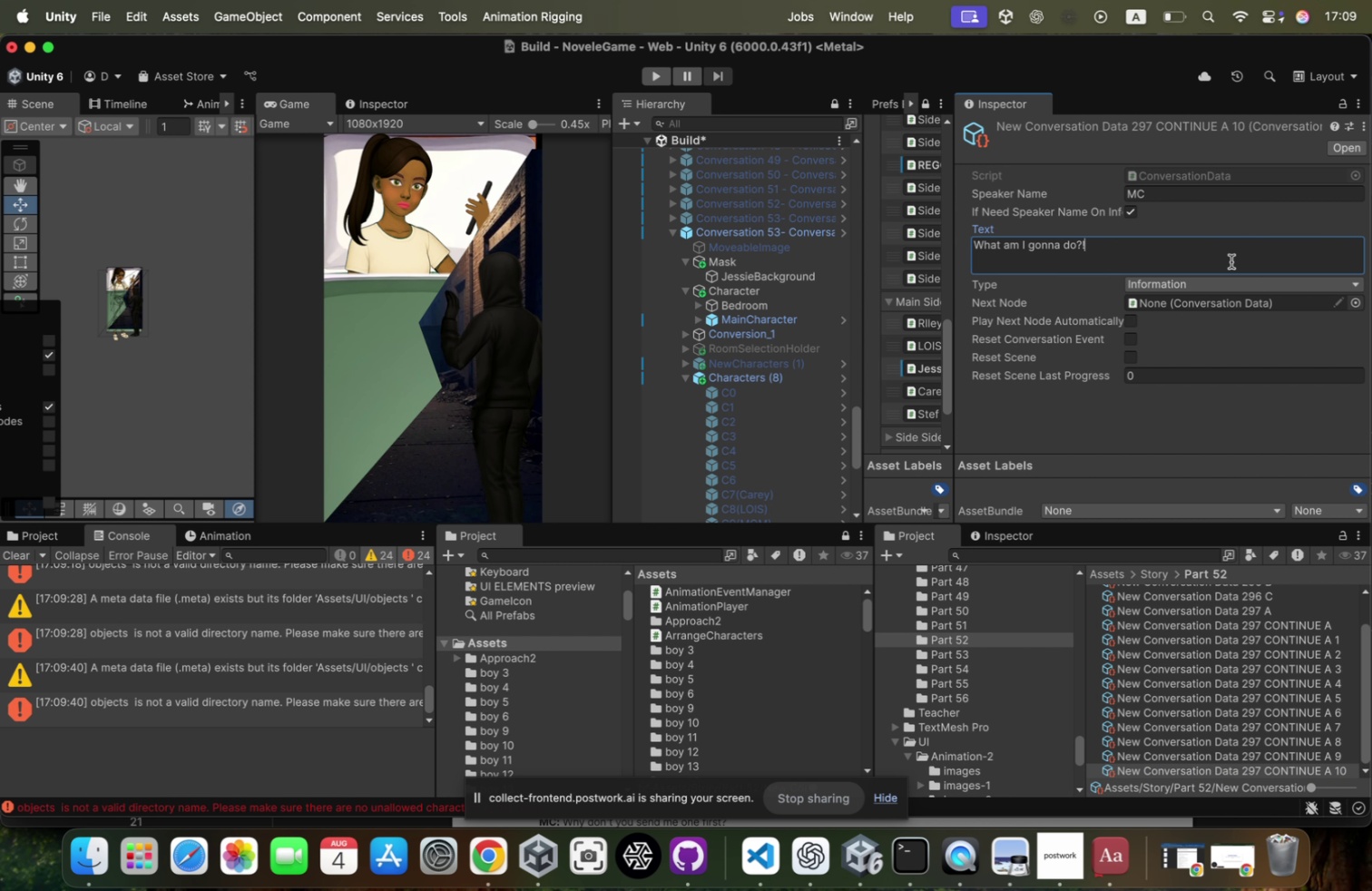 
key(Meta+CommandLeft)
 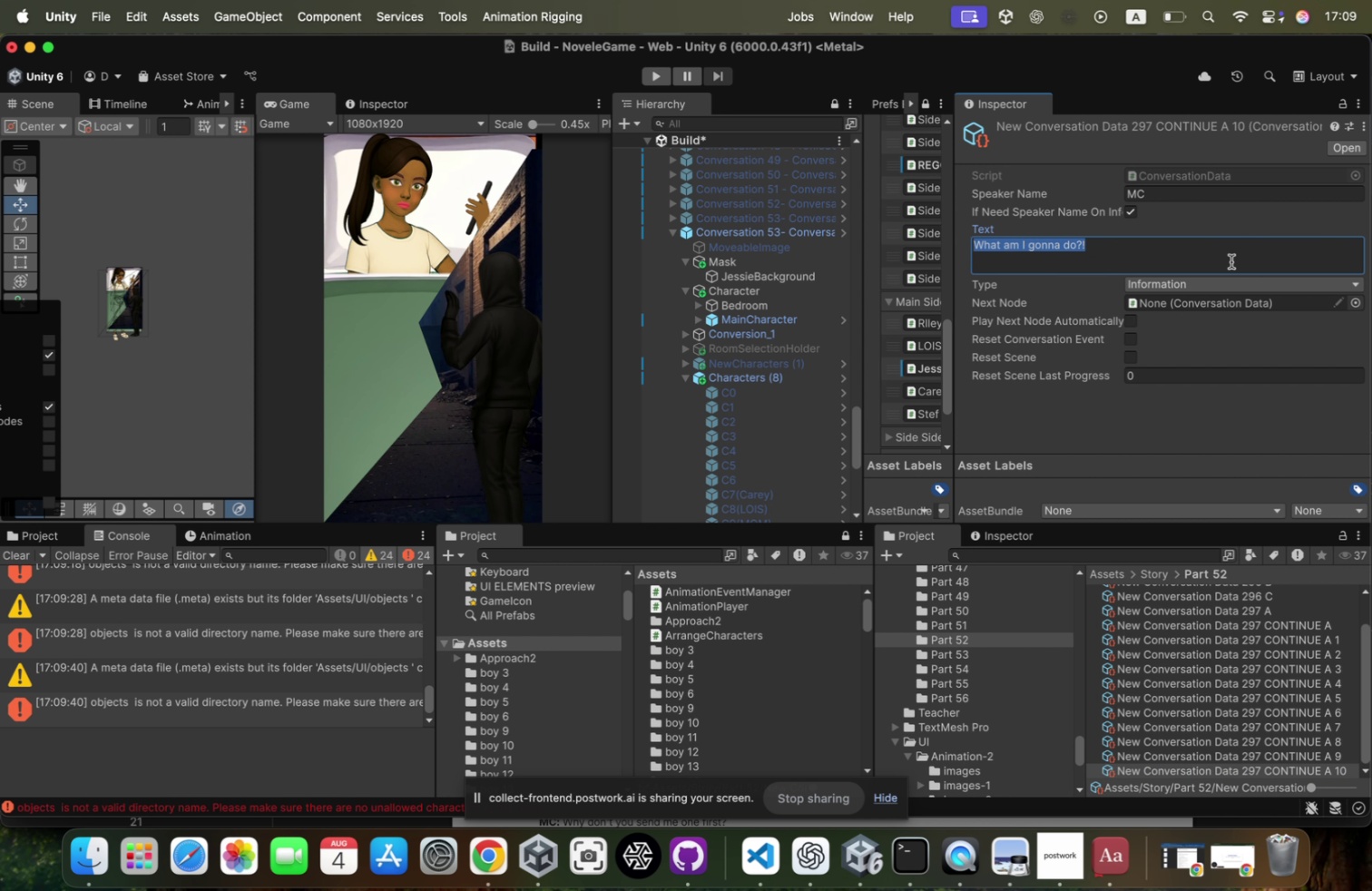 
key(Meta+V)
 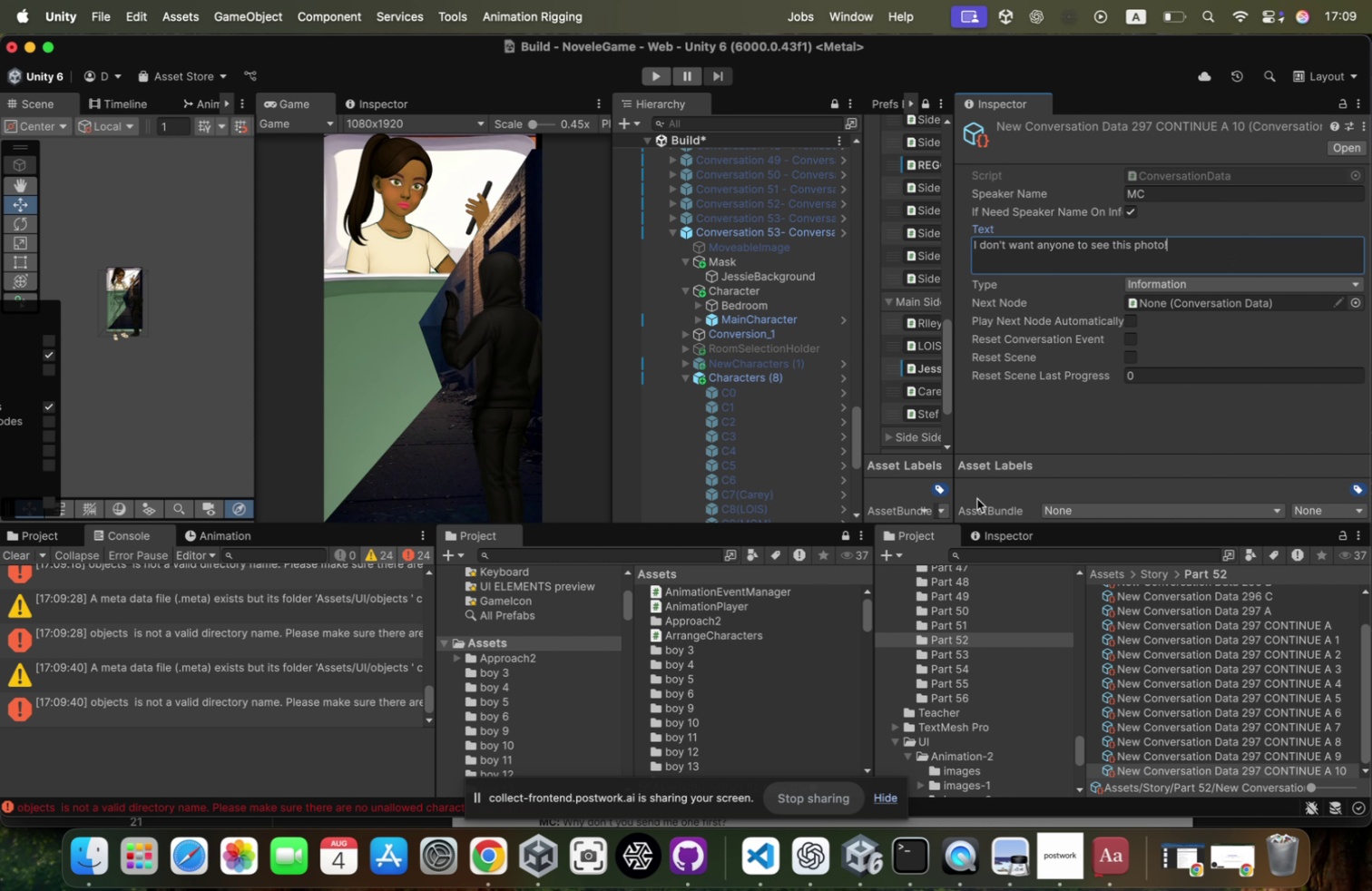 
key(Meta+CommandLeft)
 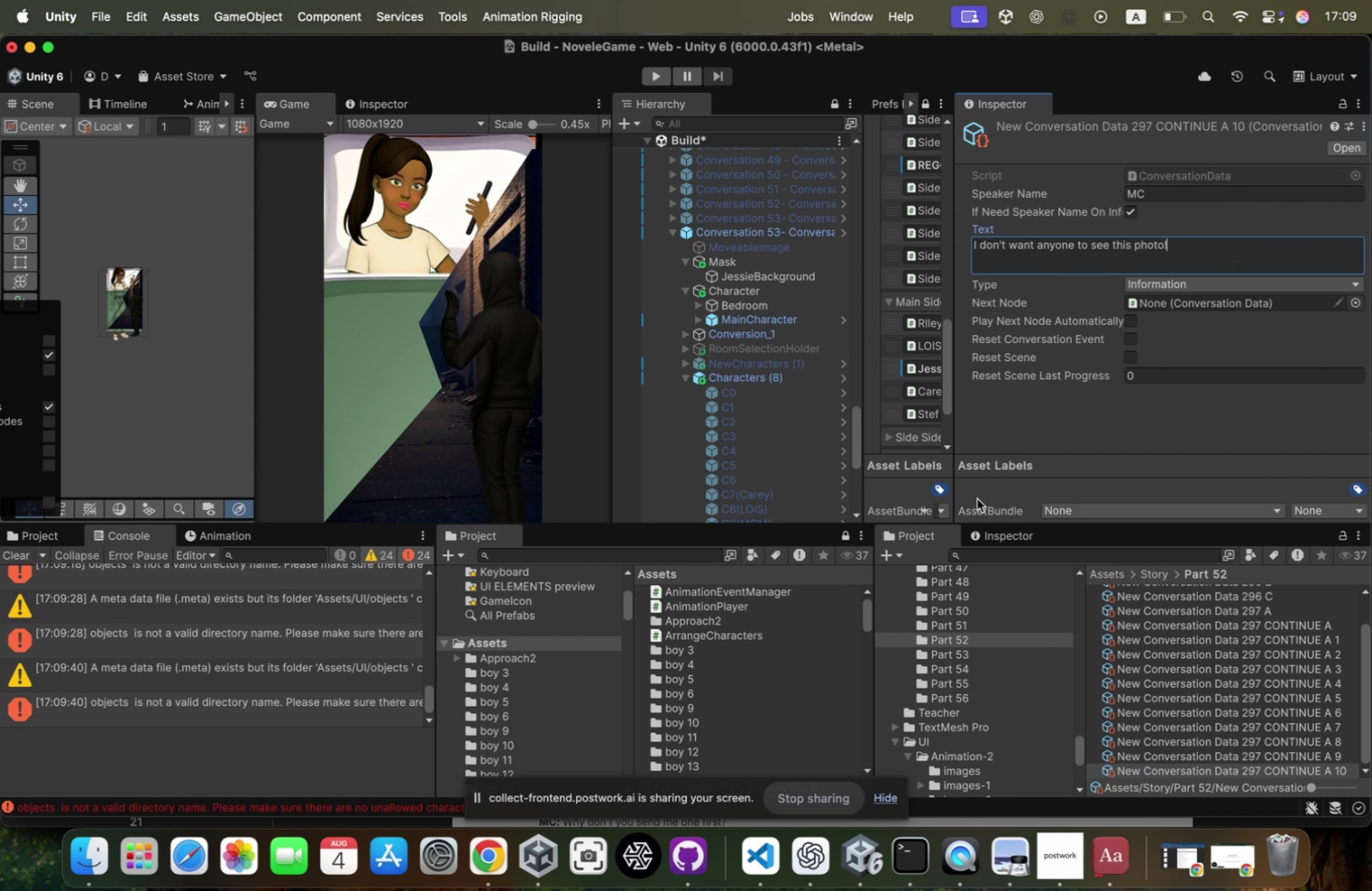 
key(Meta+Tab)
 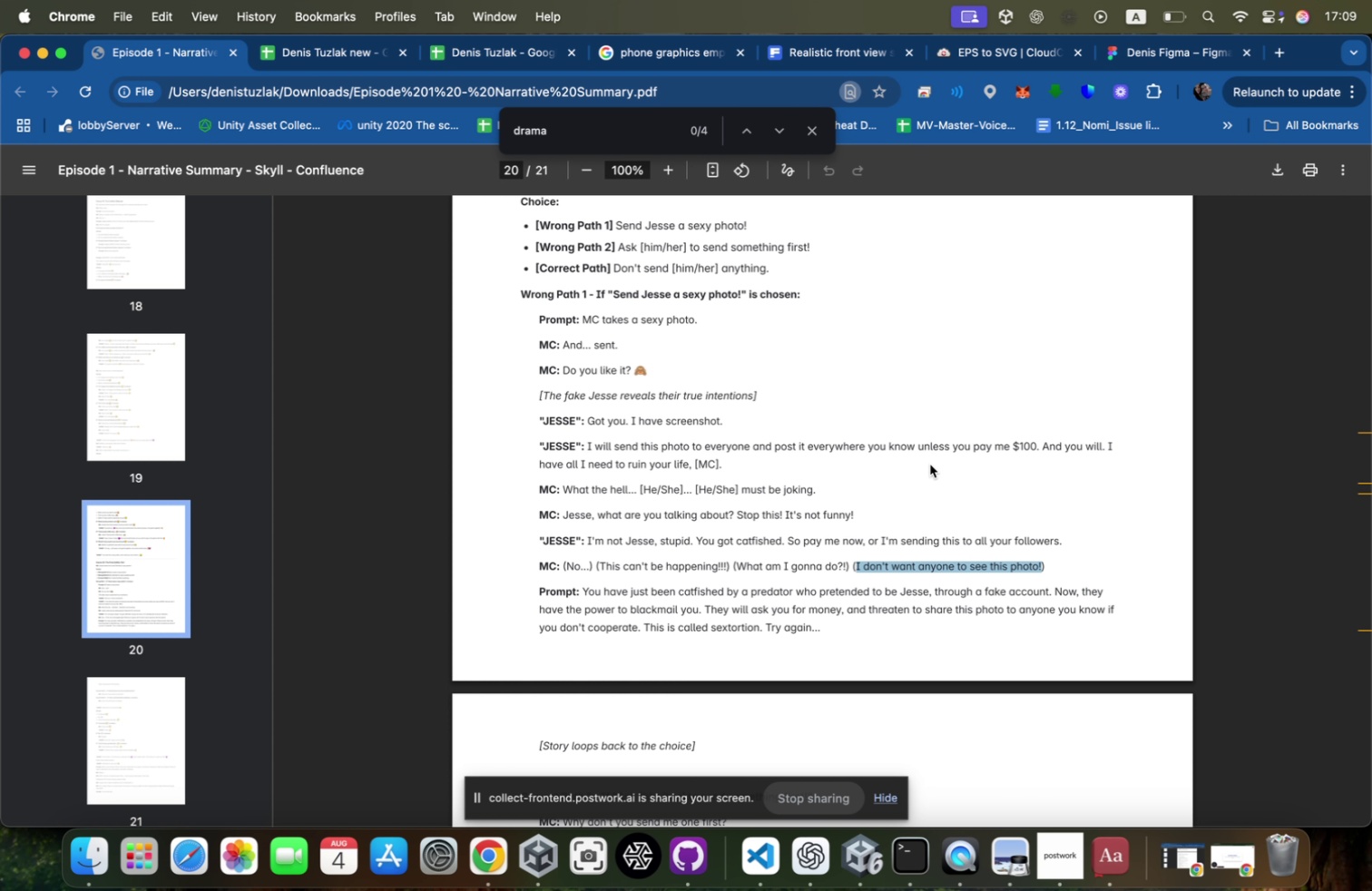 
scroll: coordinate [689, 593], scroll_direction: down, amount: 14.0
 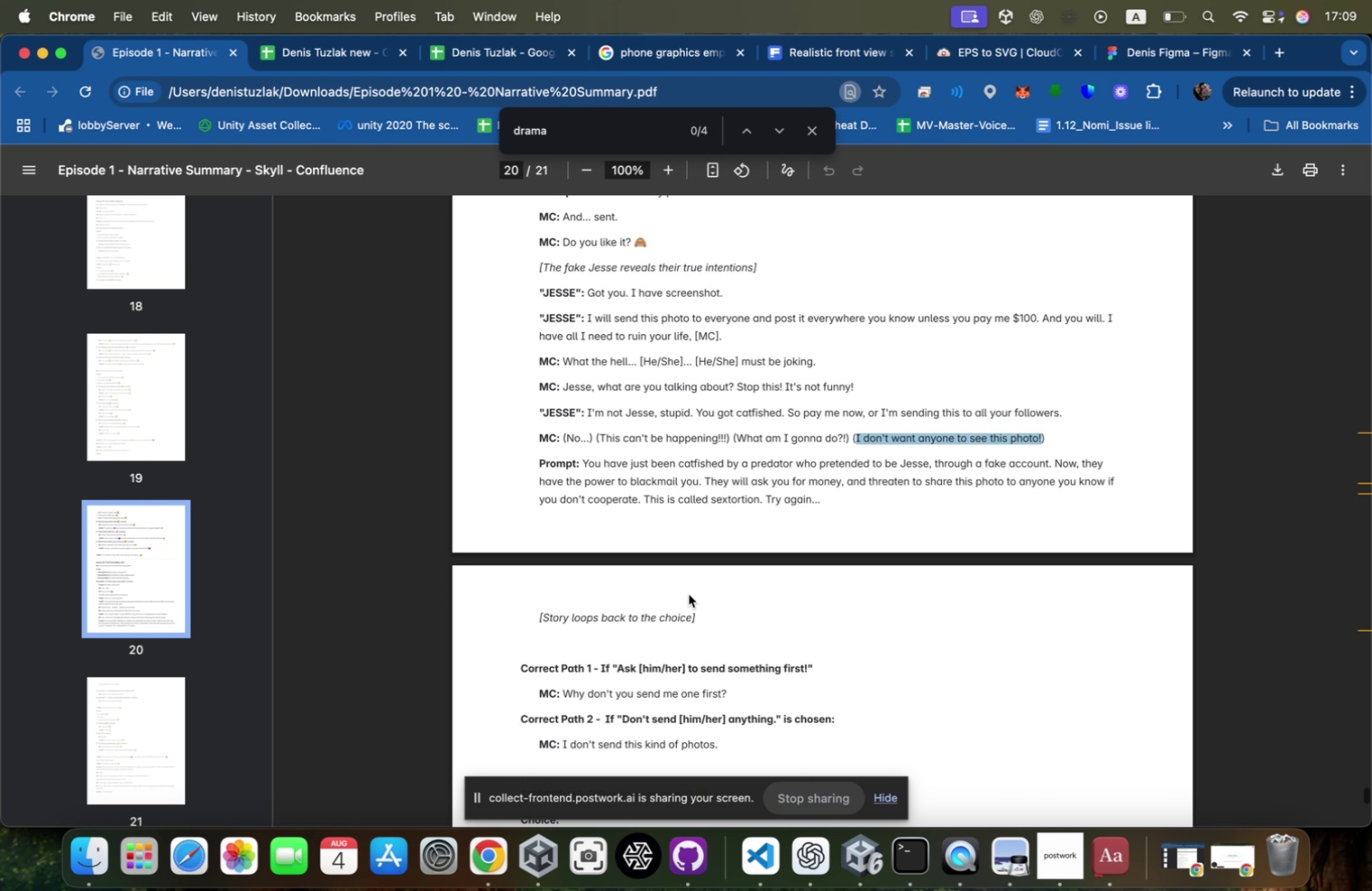 
key(Meta+CommandLeft)
 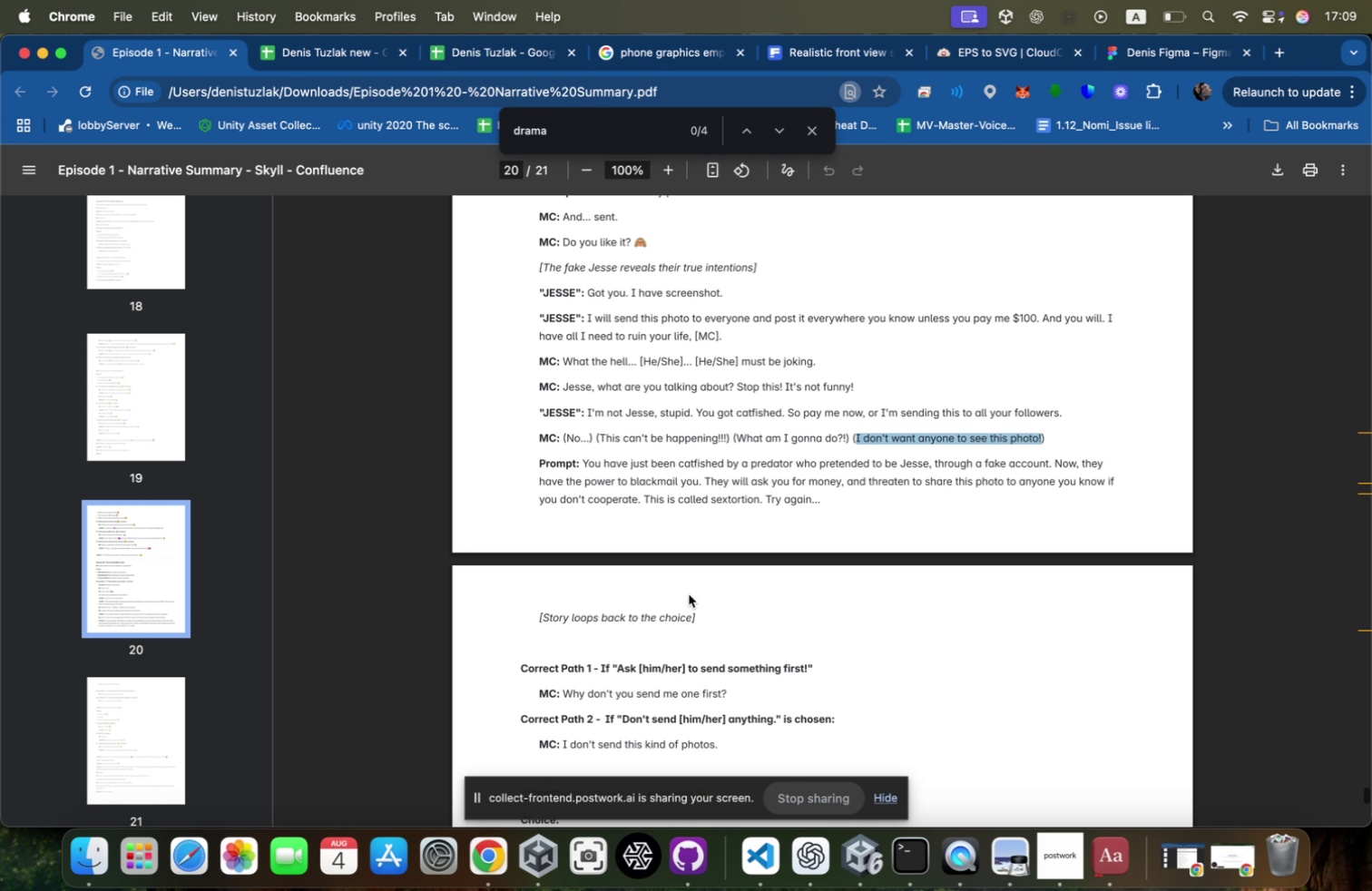 
hold_key(key=Tab, duration=0.36)
 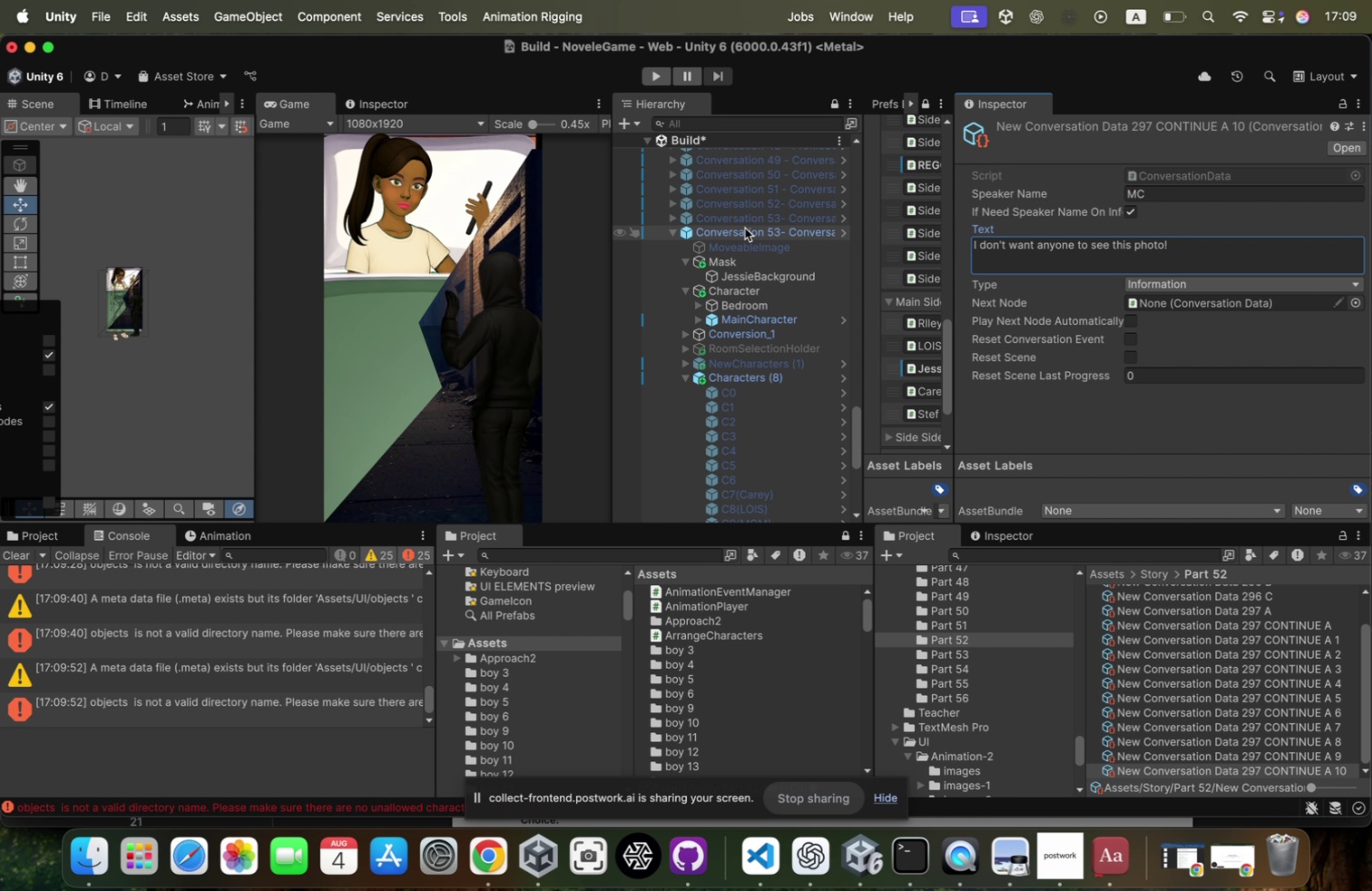 
wait(5.77)
 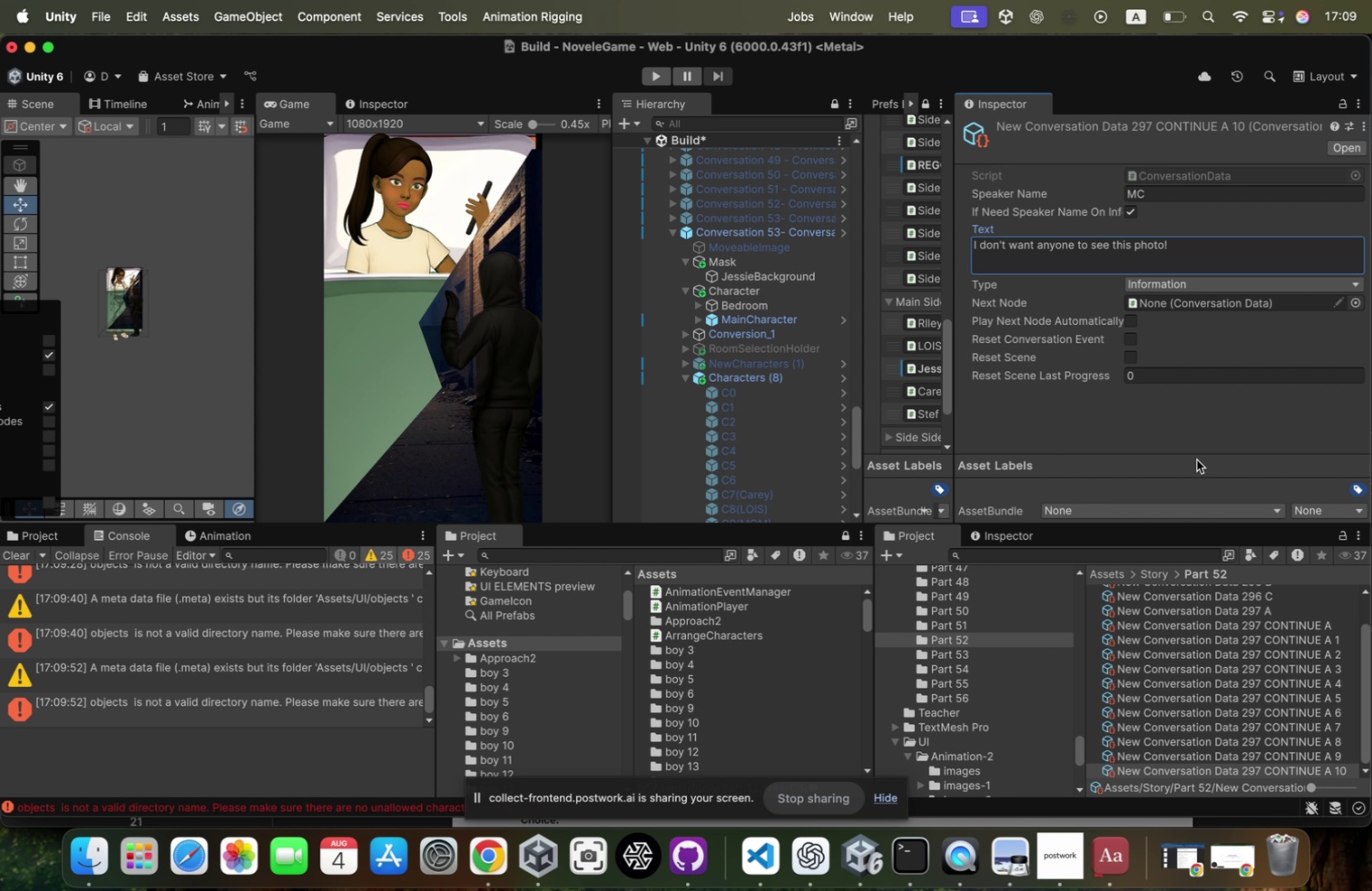 
scroll: coordinate [1252, 670], scroll_direction: down, amount: 72.0
 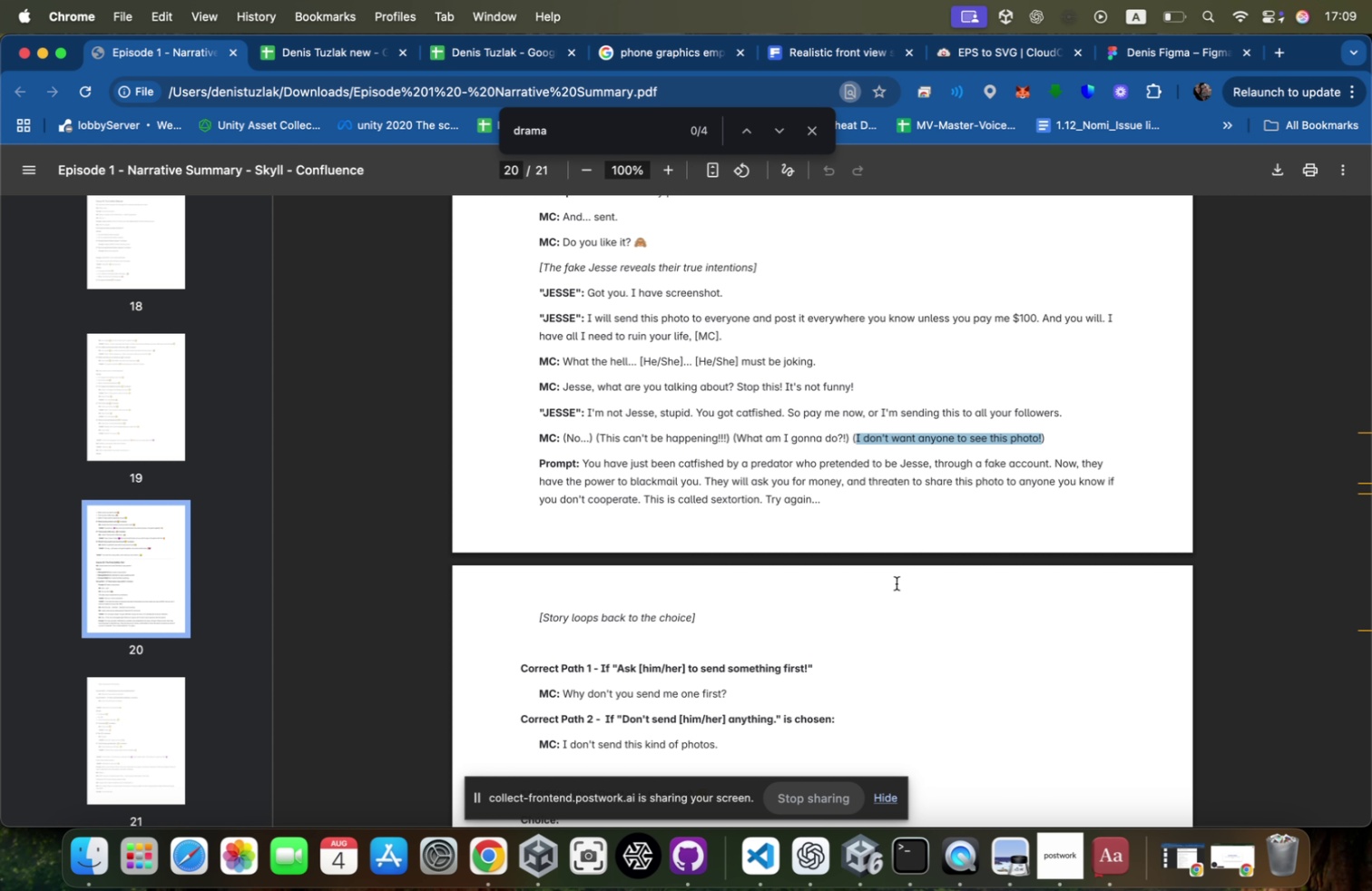 
key(Meta+CommandLeft)
 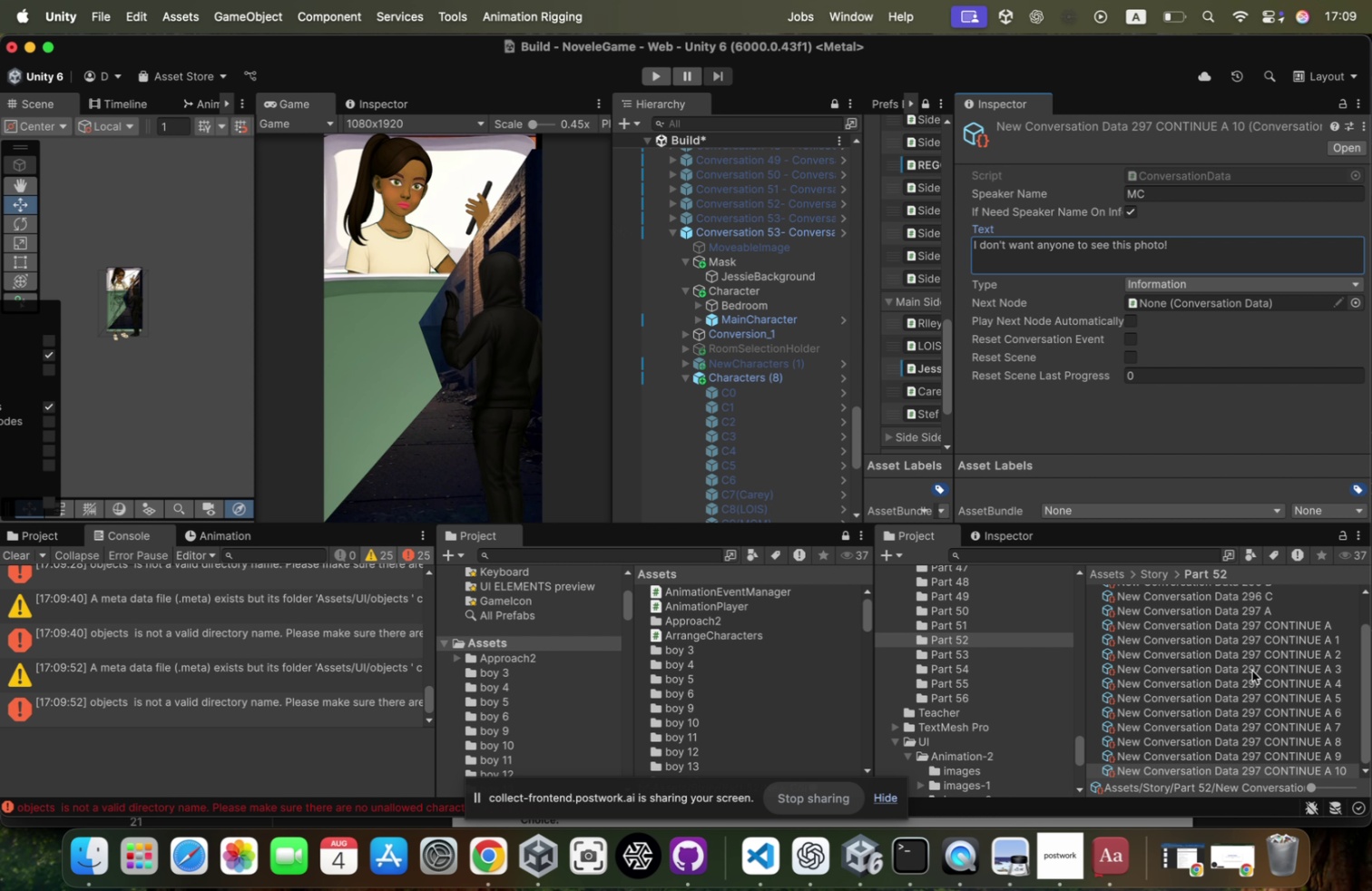 
key(Meta+Tab)
 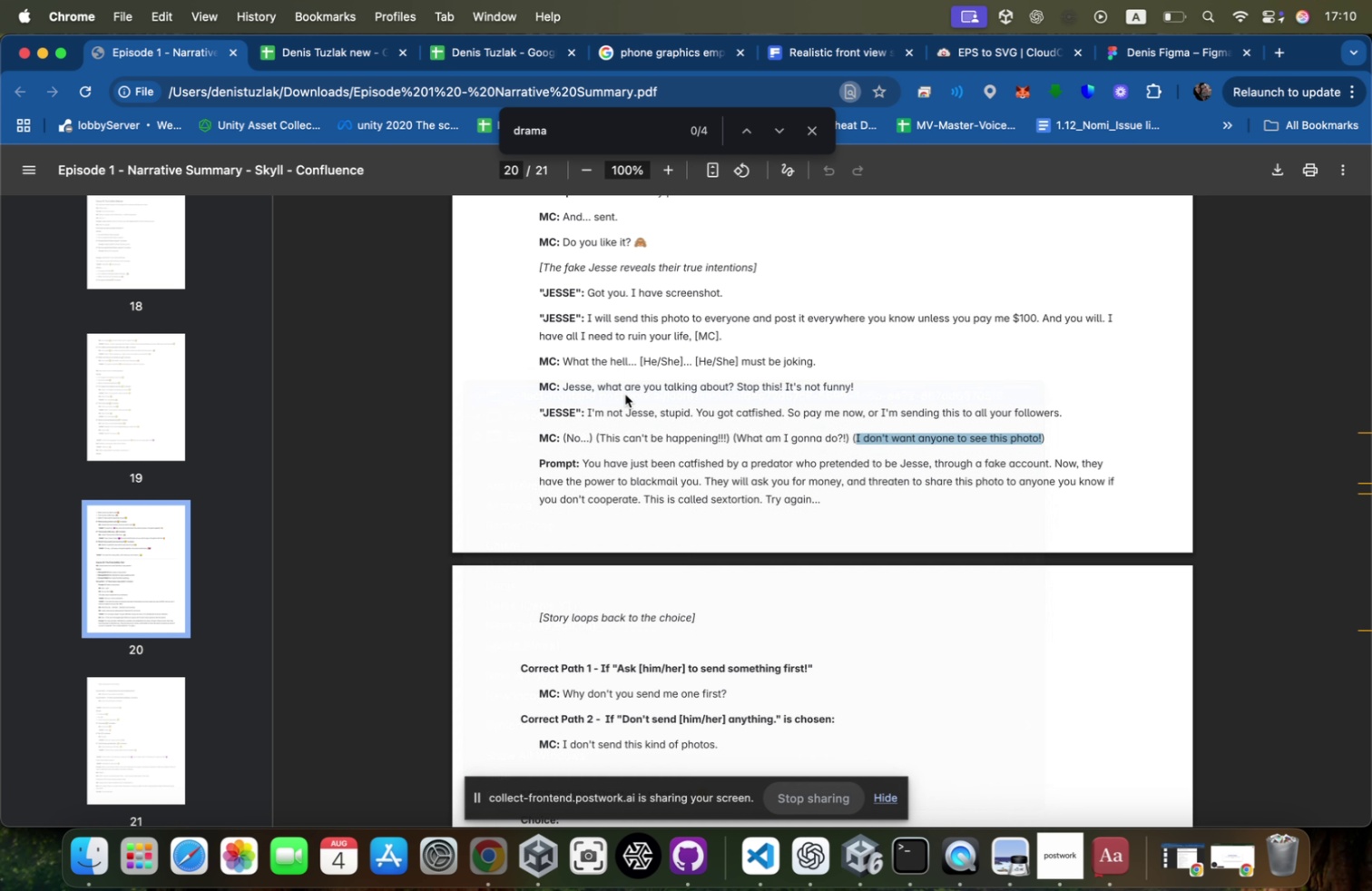 
wait(12.31)
 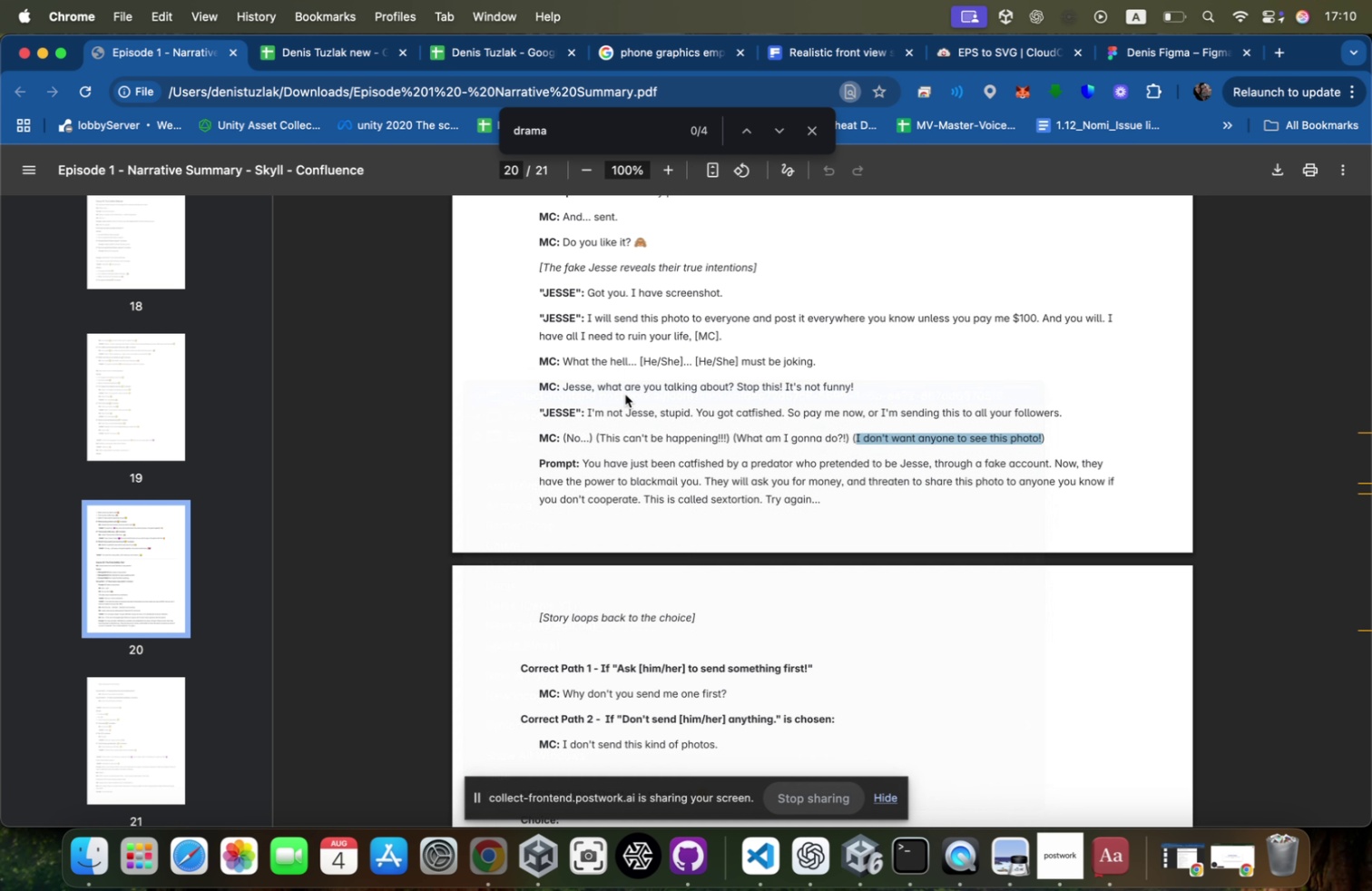 
right_click([501, 849])
 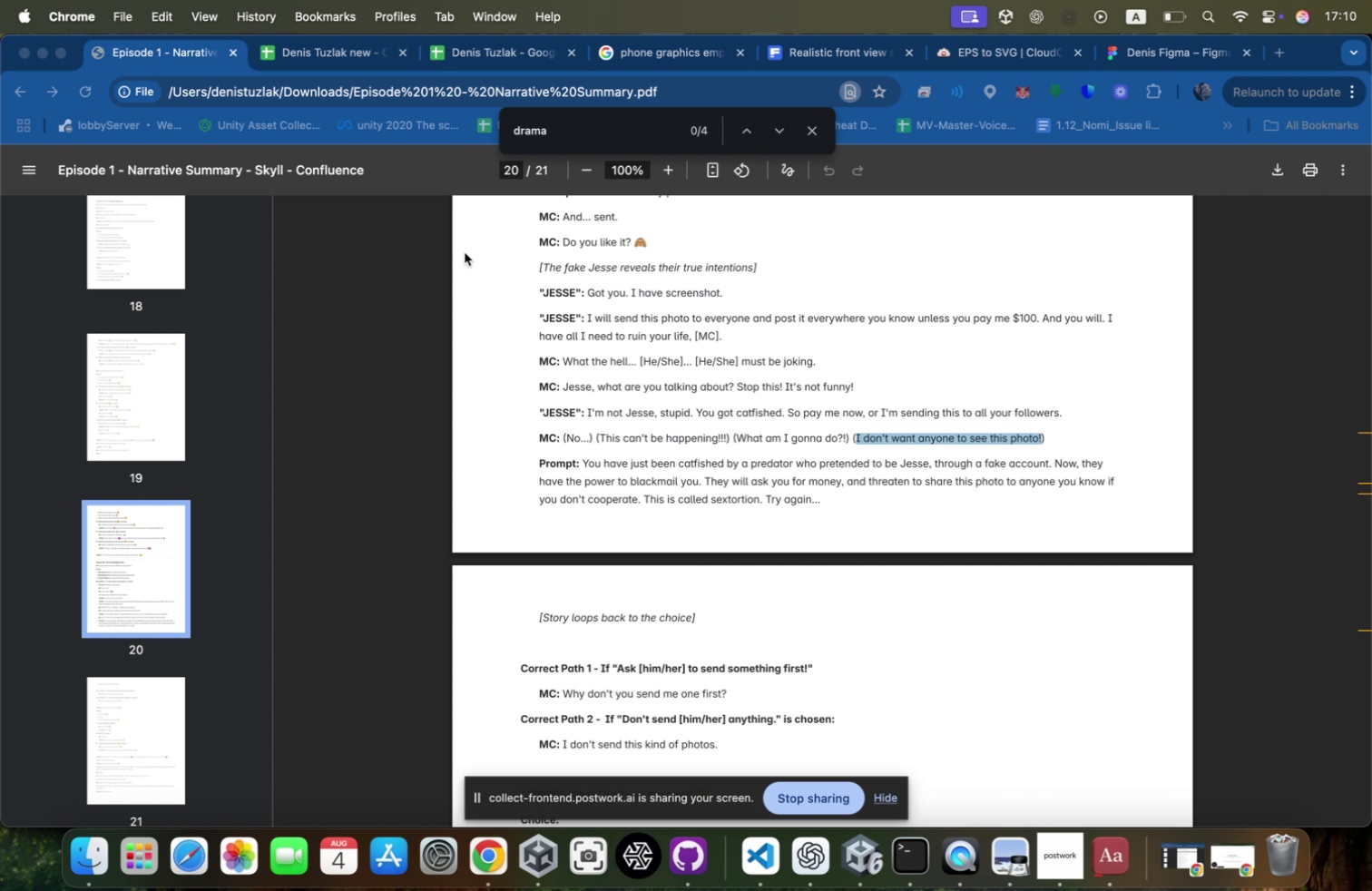 
left_click([625, 394])
 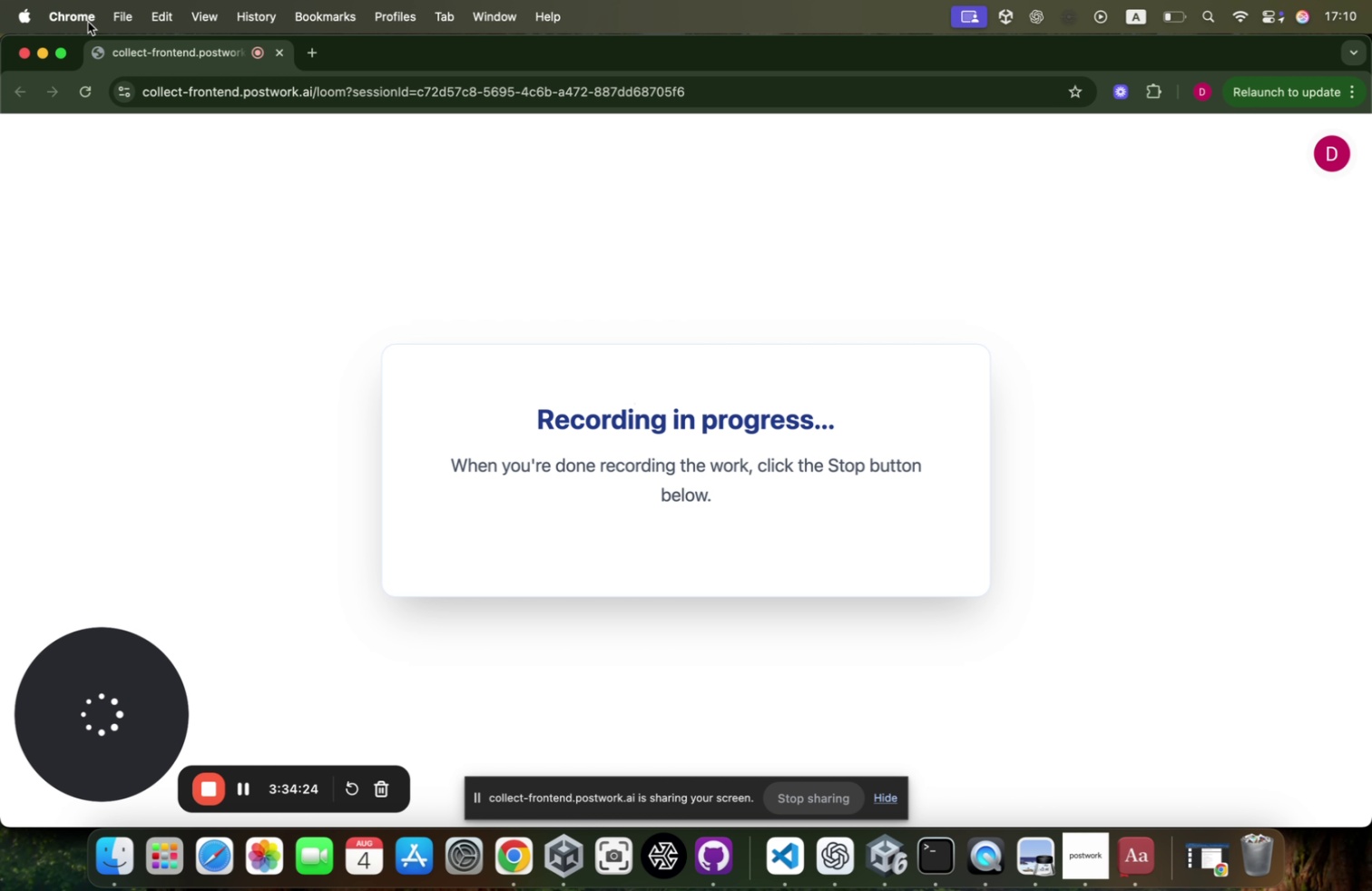 
left_click([43, 52])
 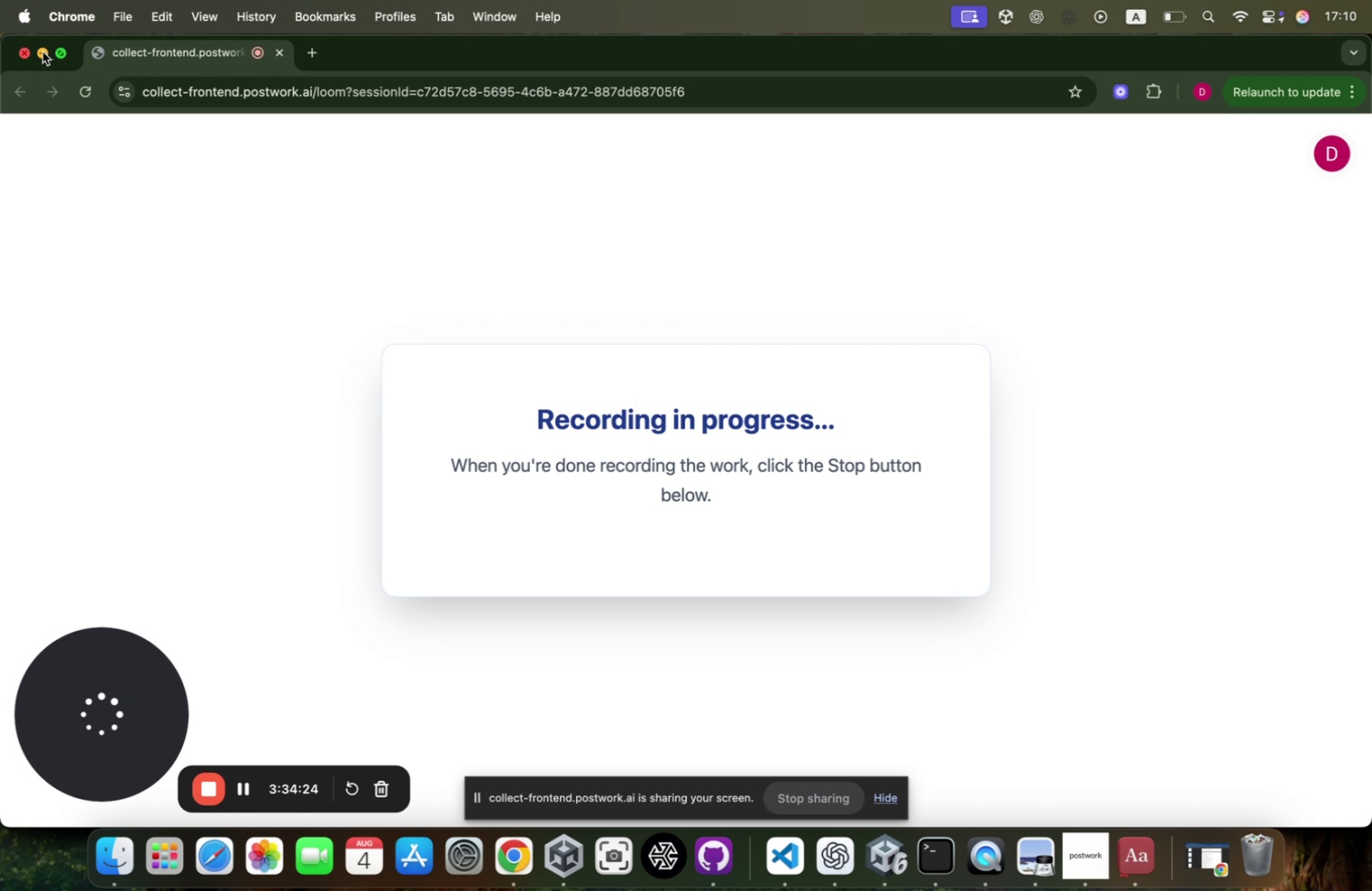 
mouse_move([469, 230])
 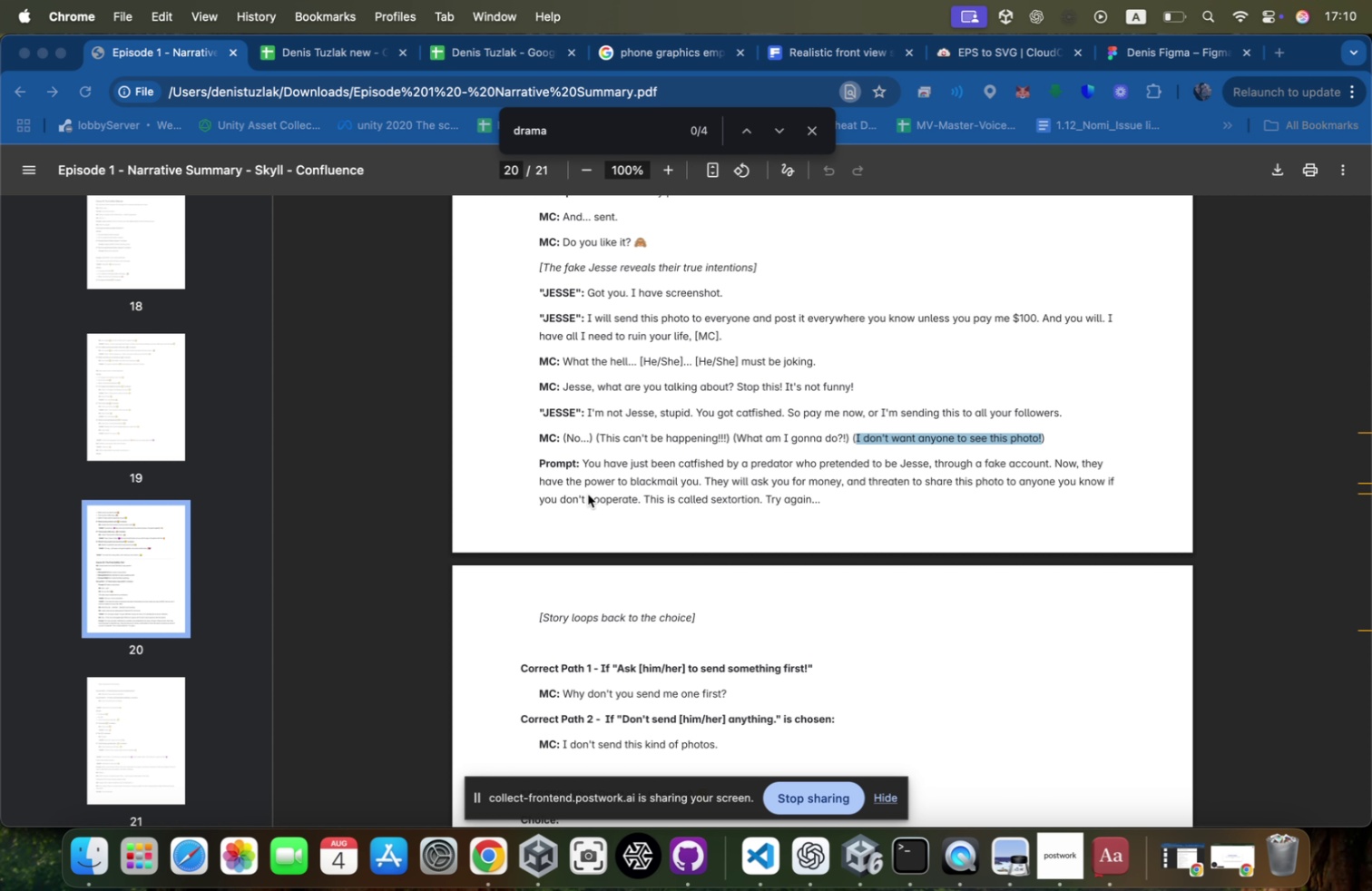 
wait(10.5)
 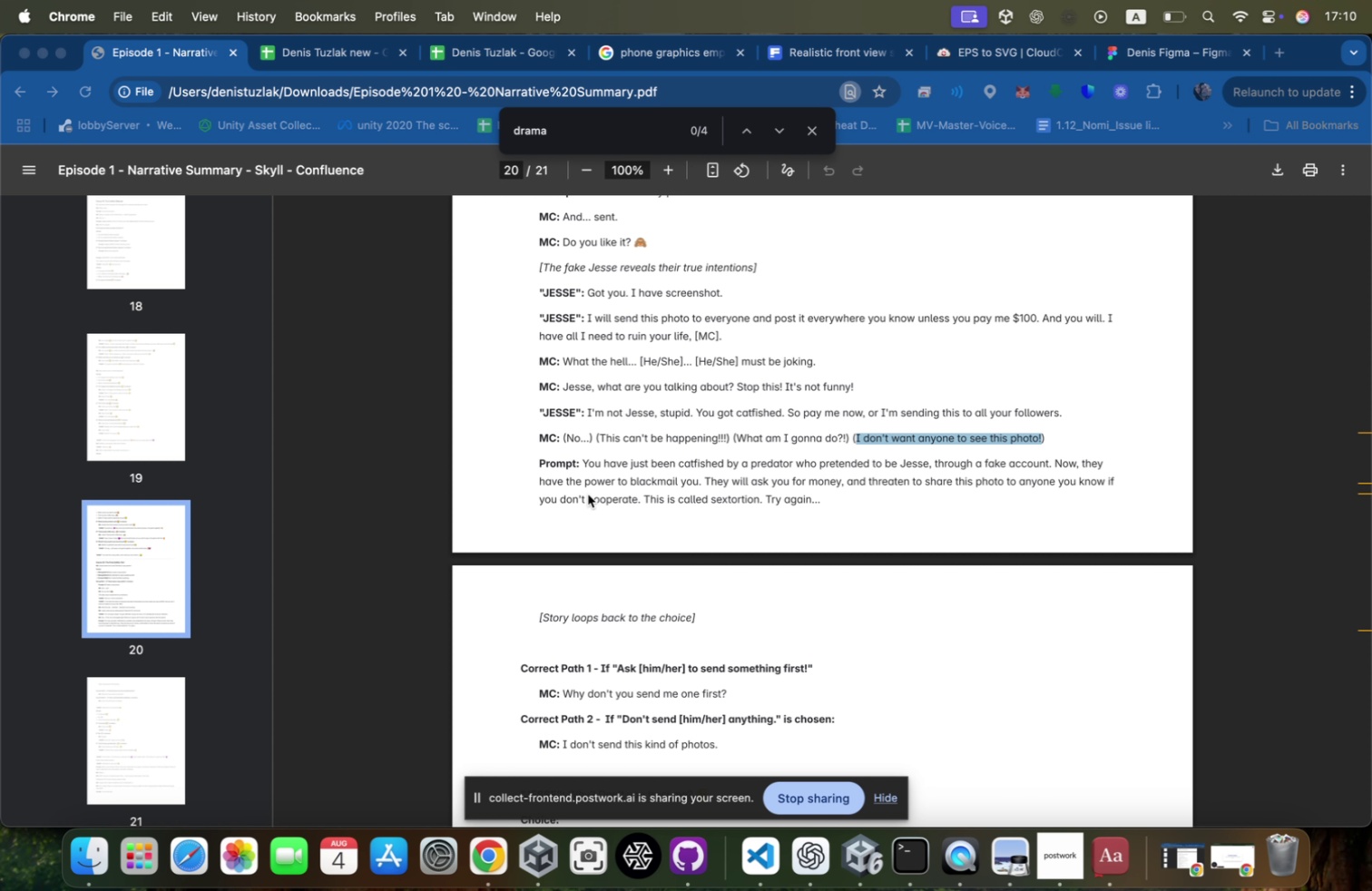 
key(Meta+CommandLeft)
 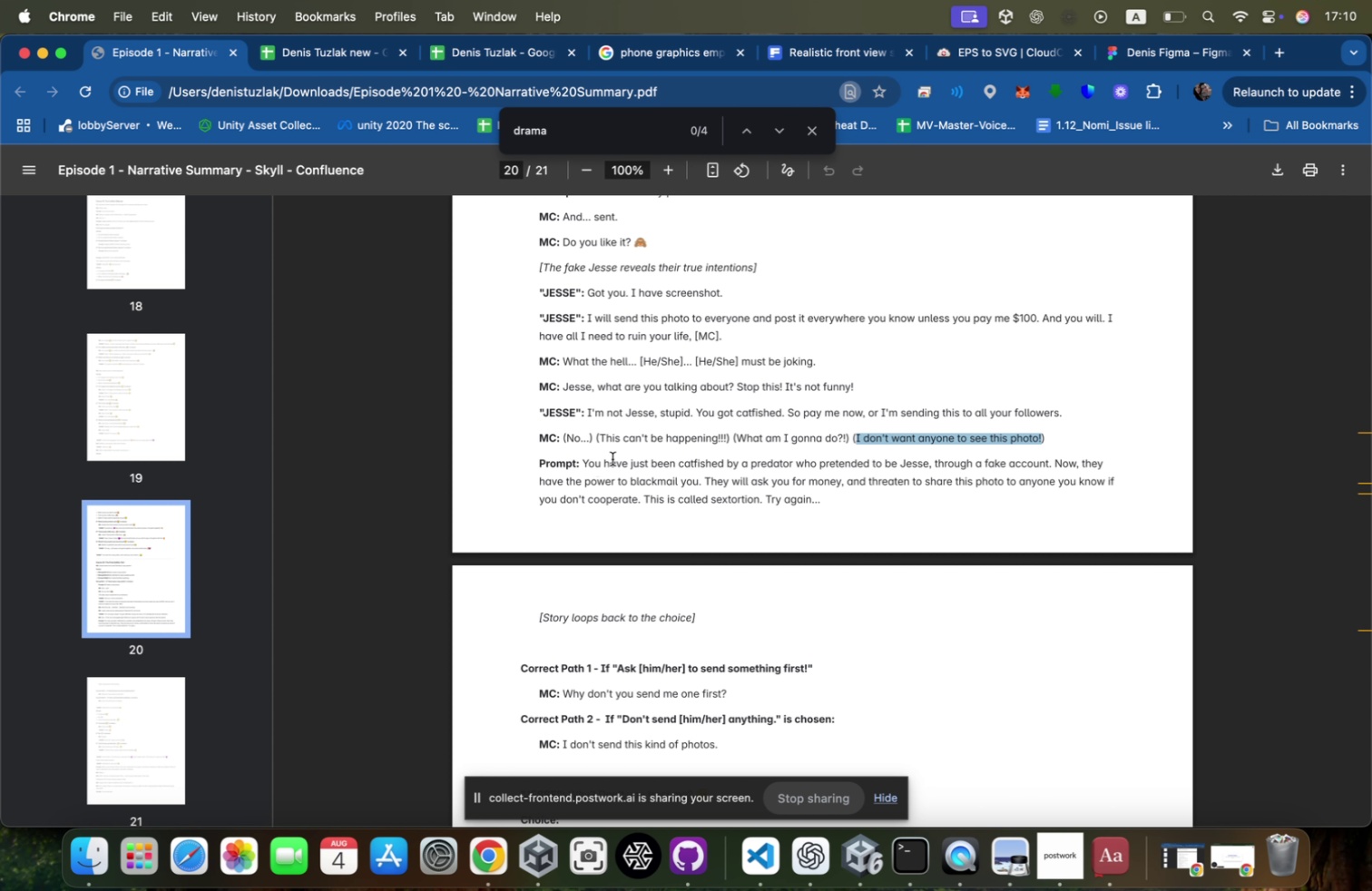 
key(Meta+Tab)
 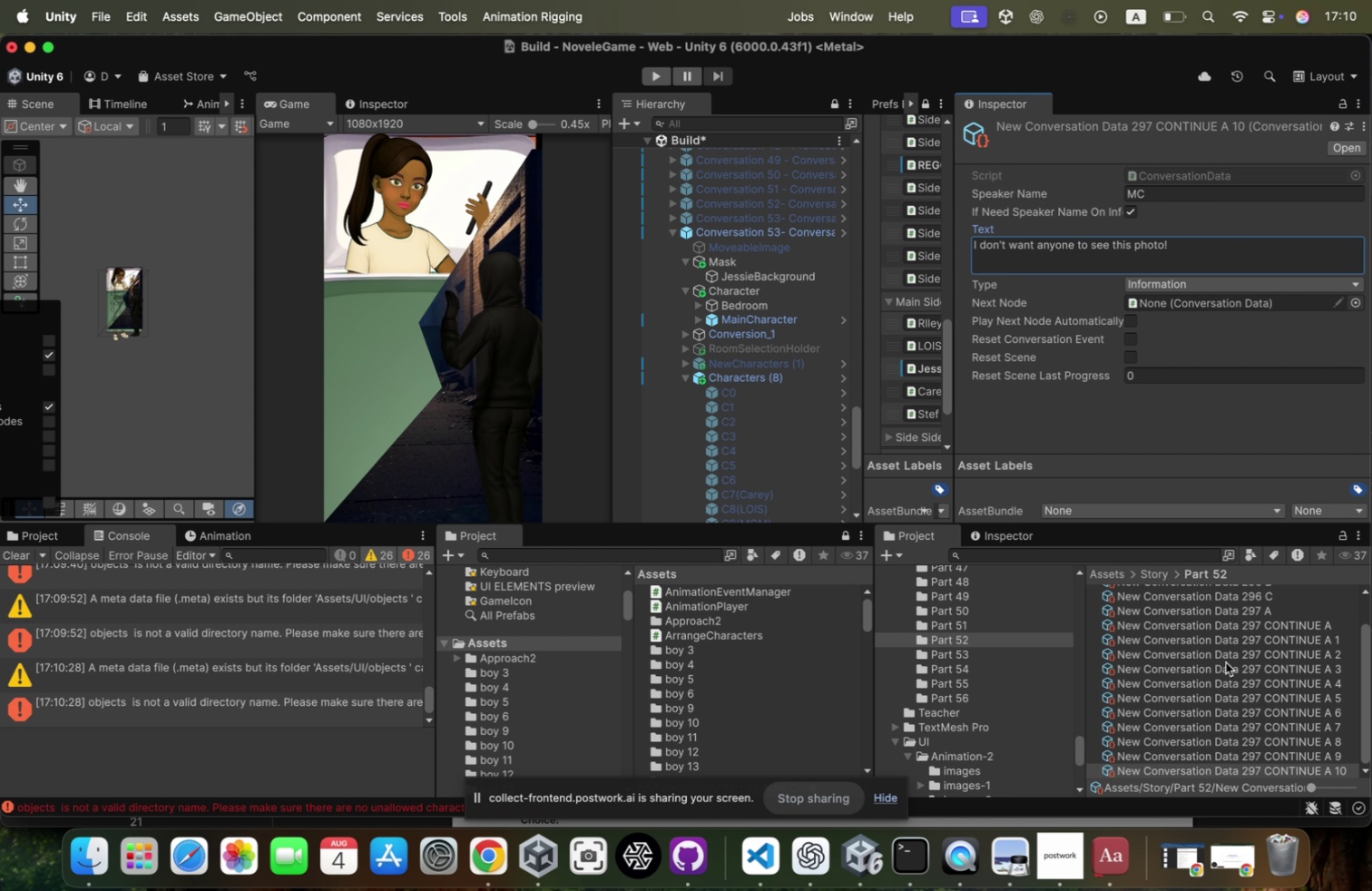 
left_click([1250, 629])
 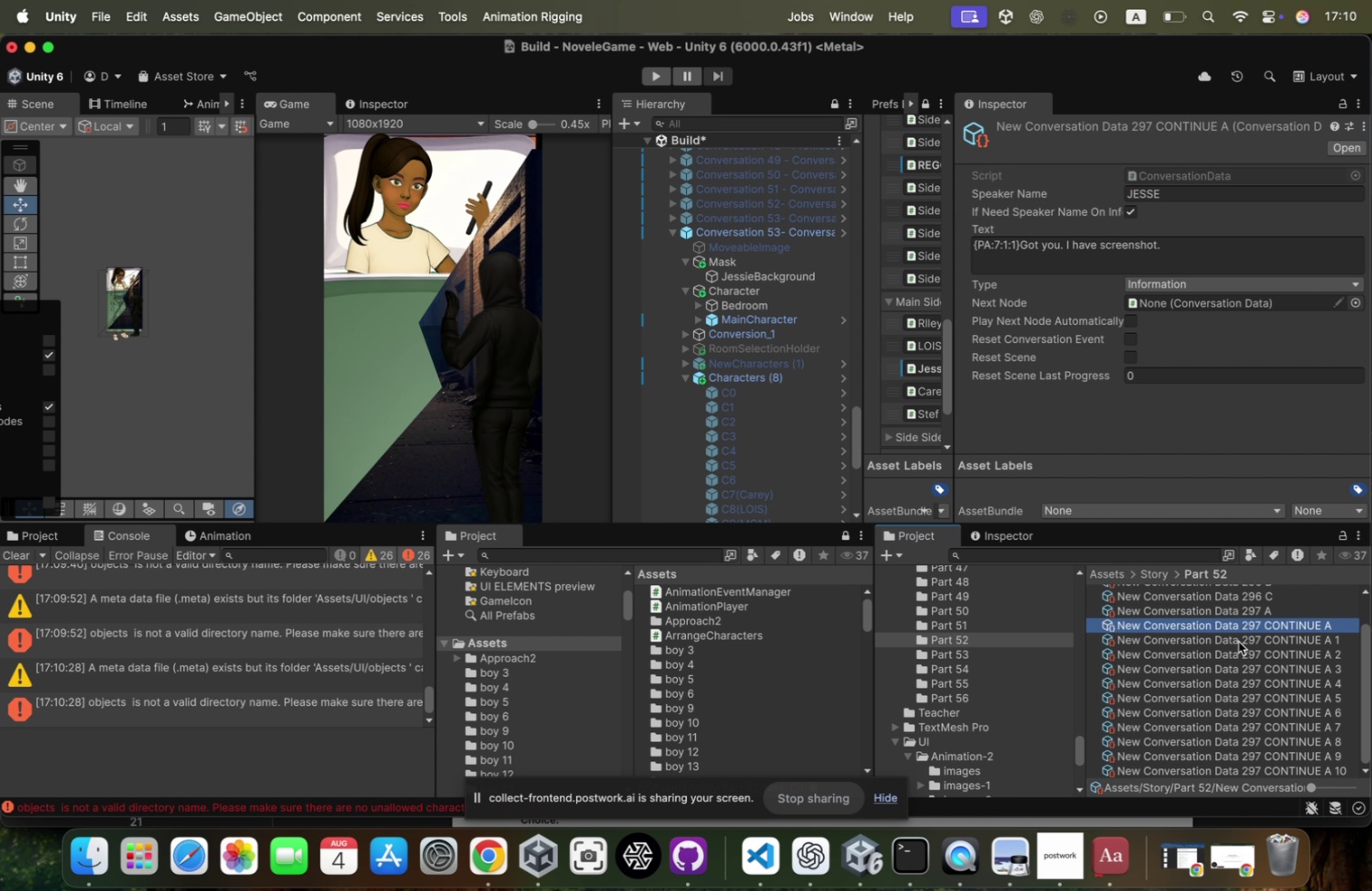 
left_click_drag(start_coordinate=[1240, 637], to_coordinate=[1226, 305])
 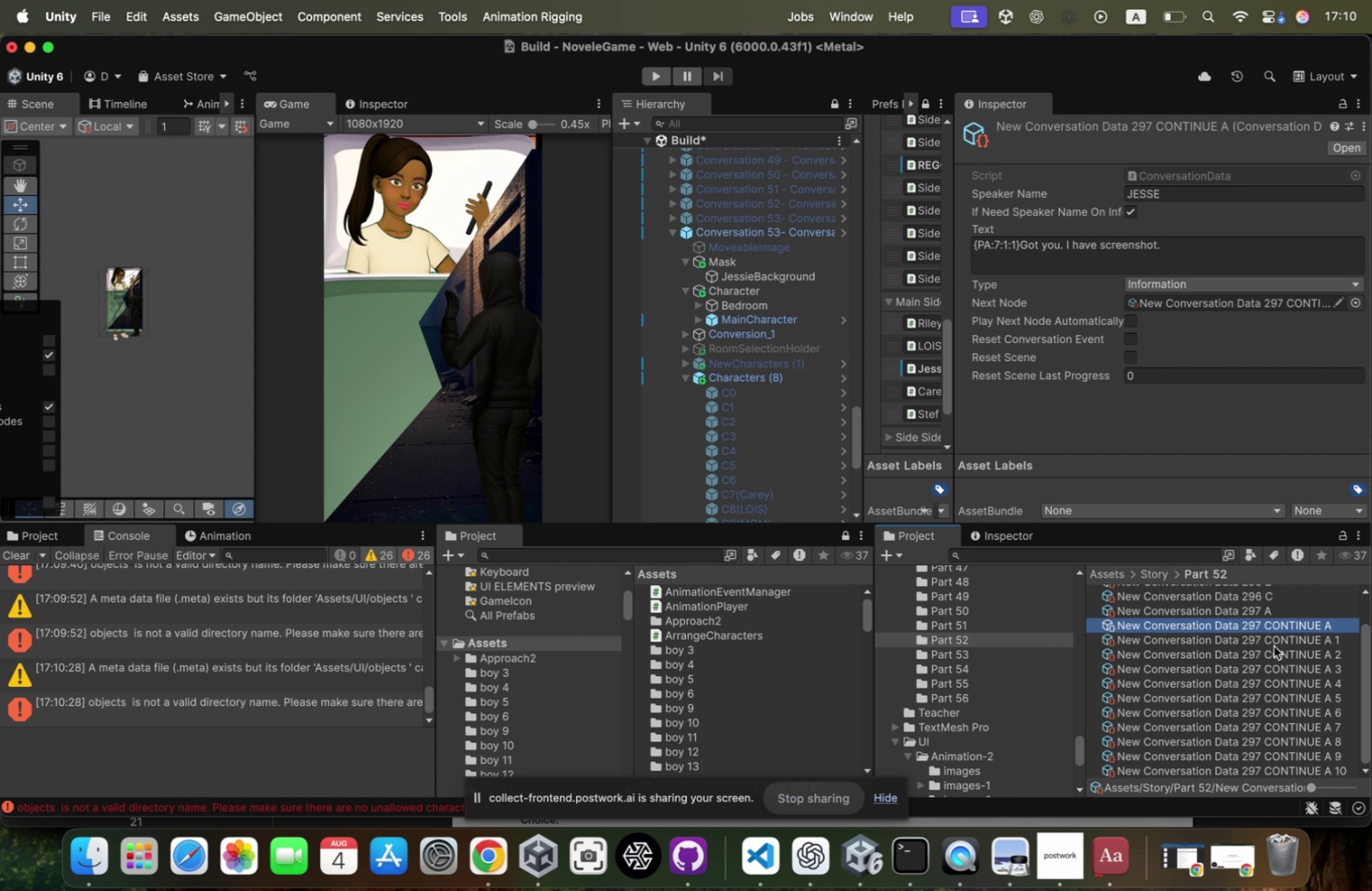 
left_click([1279, 638])
 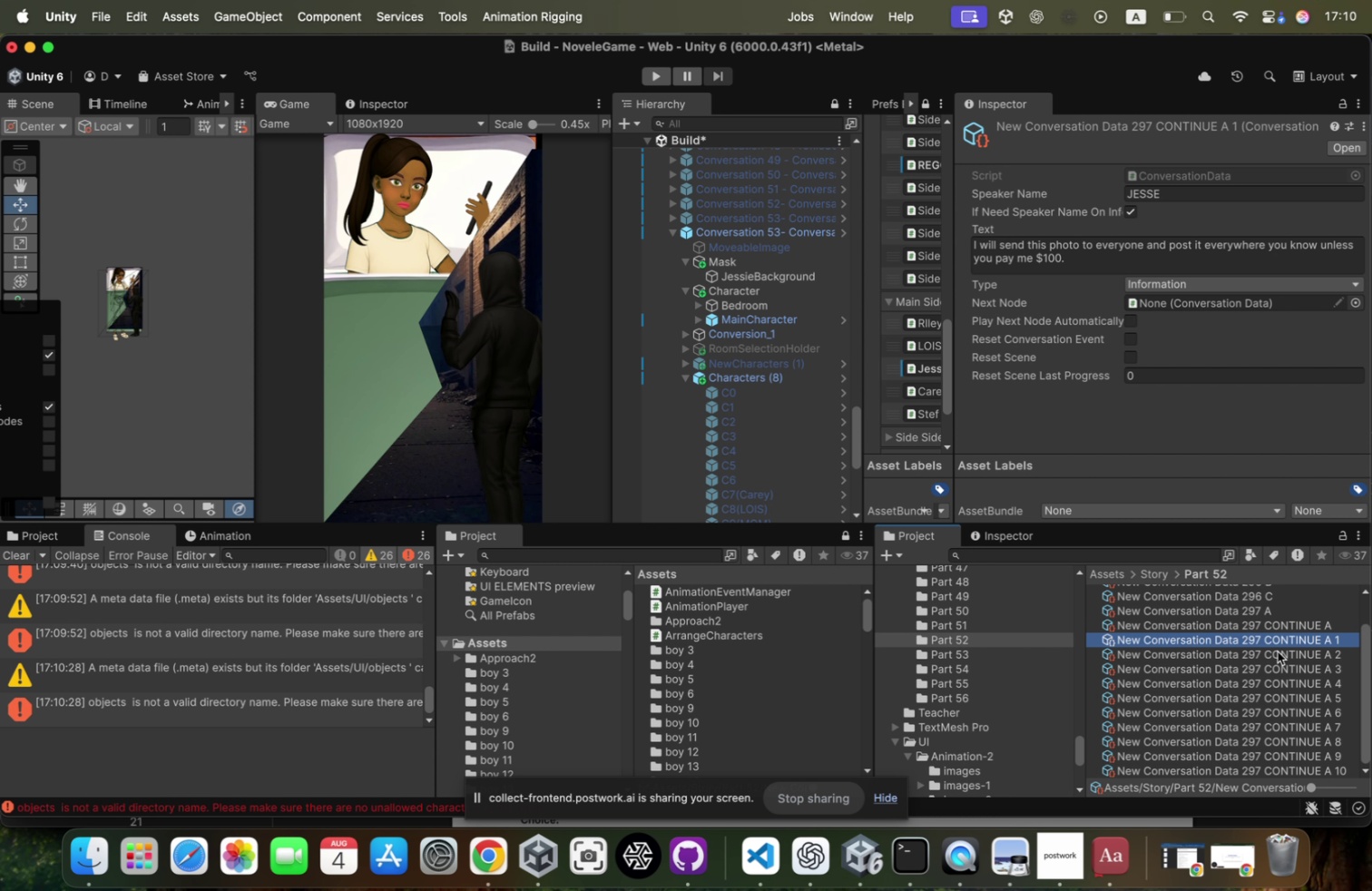 
left_click_drag(start_coordinate=[1276, 653], to_coordinate=[1259, 300])
 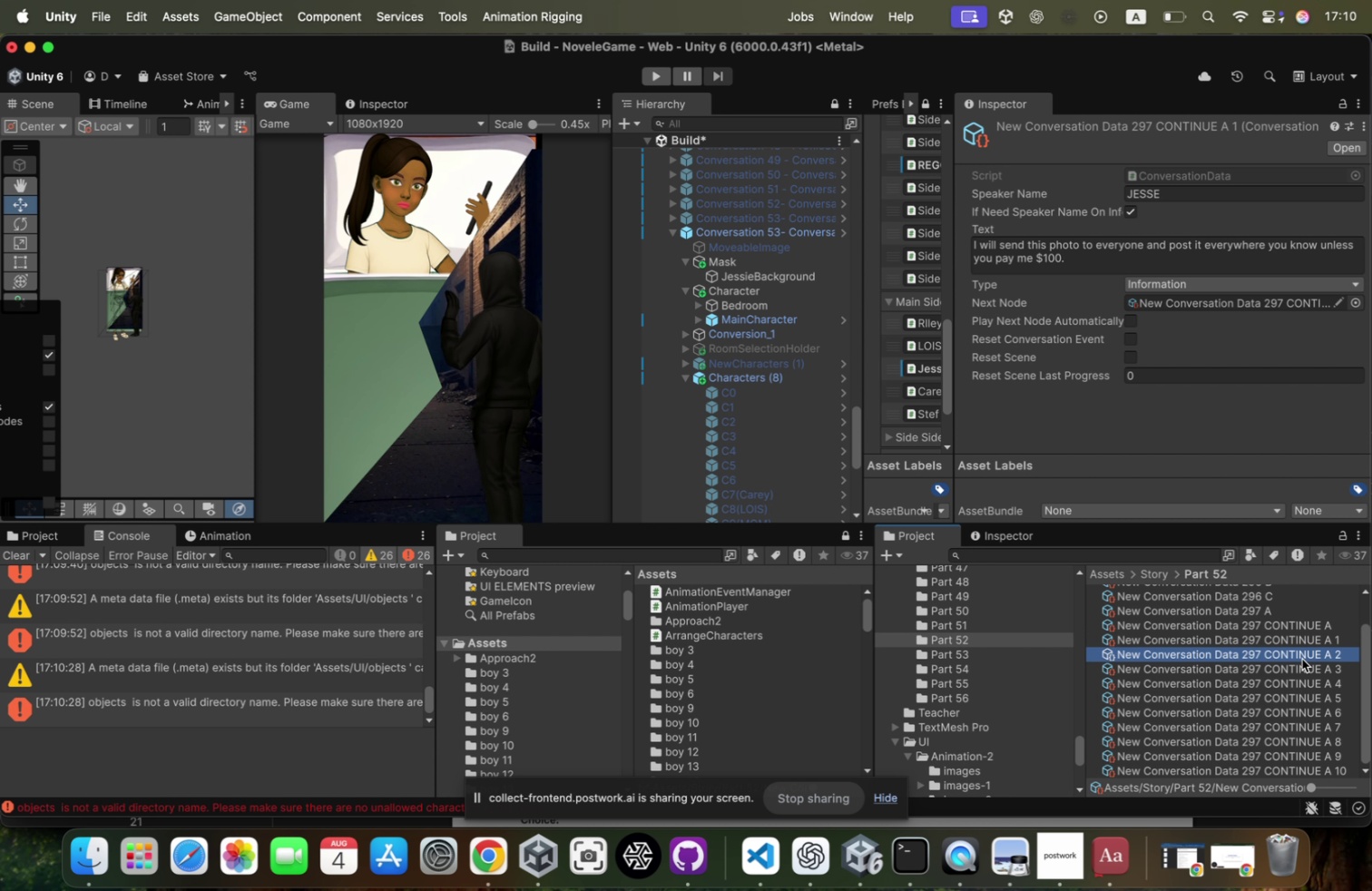 
left_click_drag(start_coordinate=[1297, 671], to_coordinate=[1251, 308])
 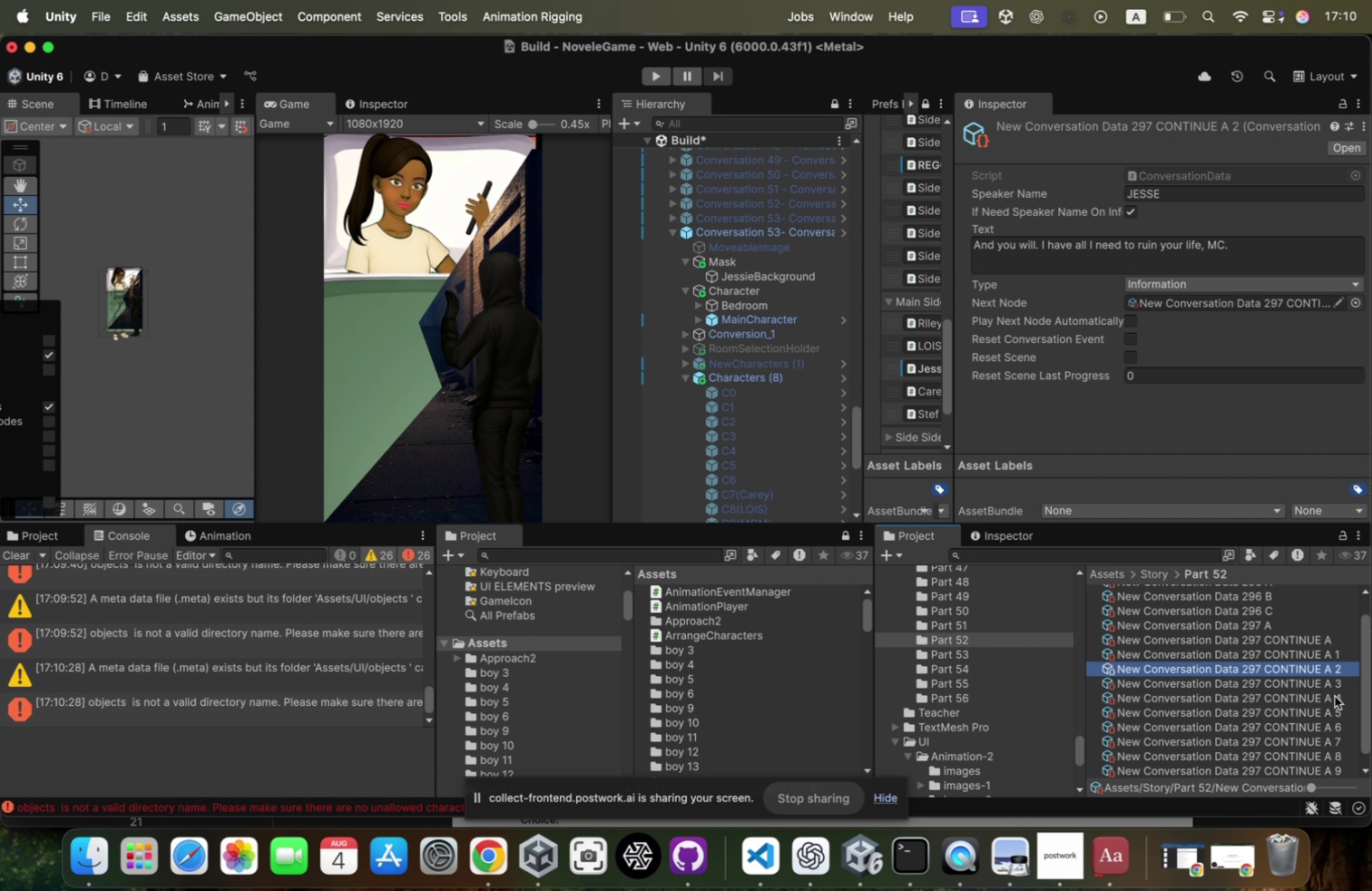 
left_click([1335, 683])
 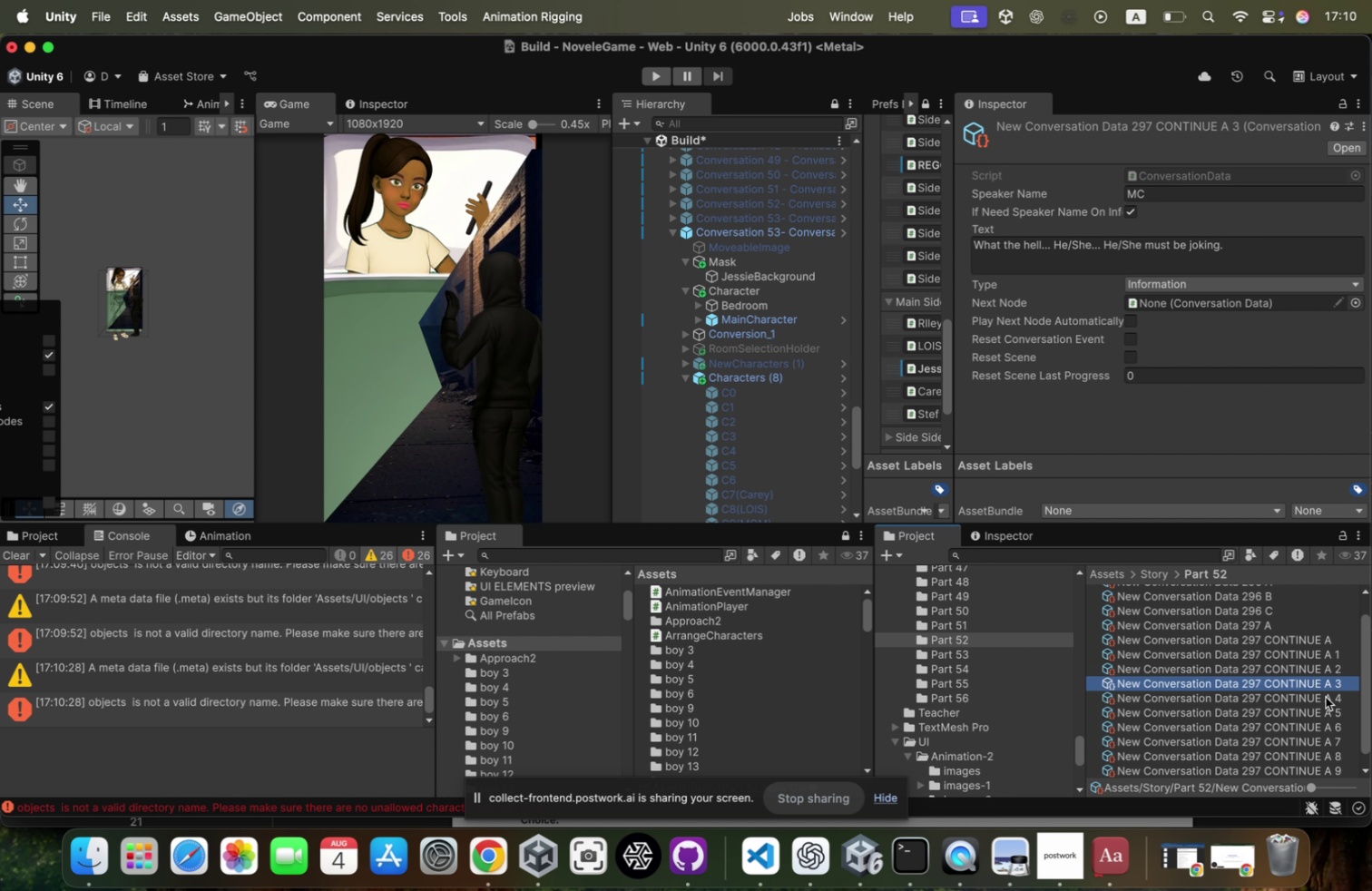 
left_click_drag(start_coordinate=[1325, 698], to_coordinate=[1275, 308])
 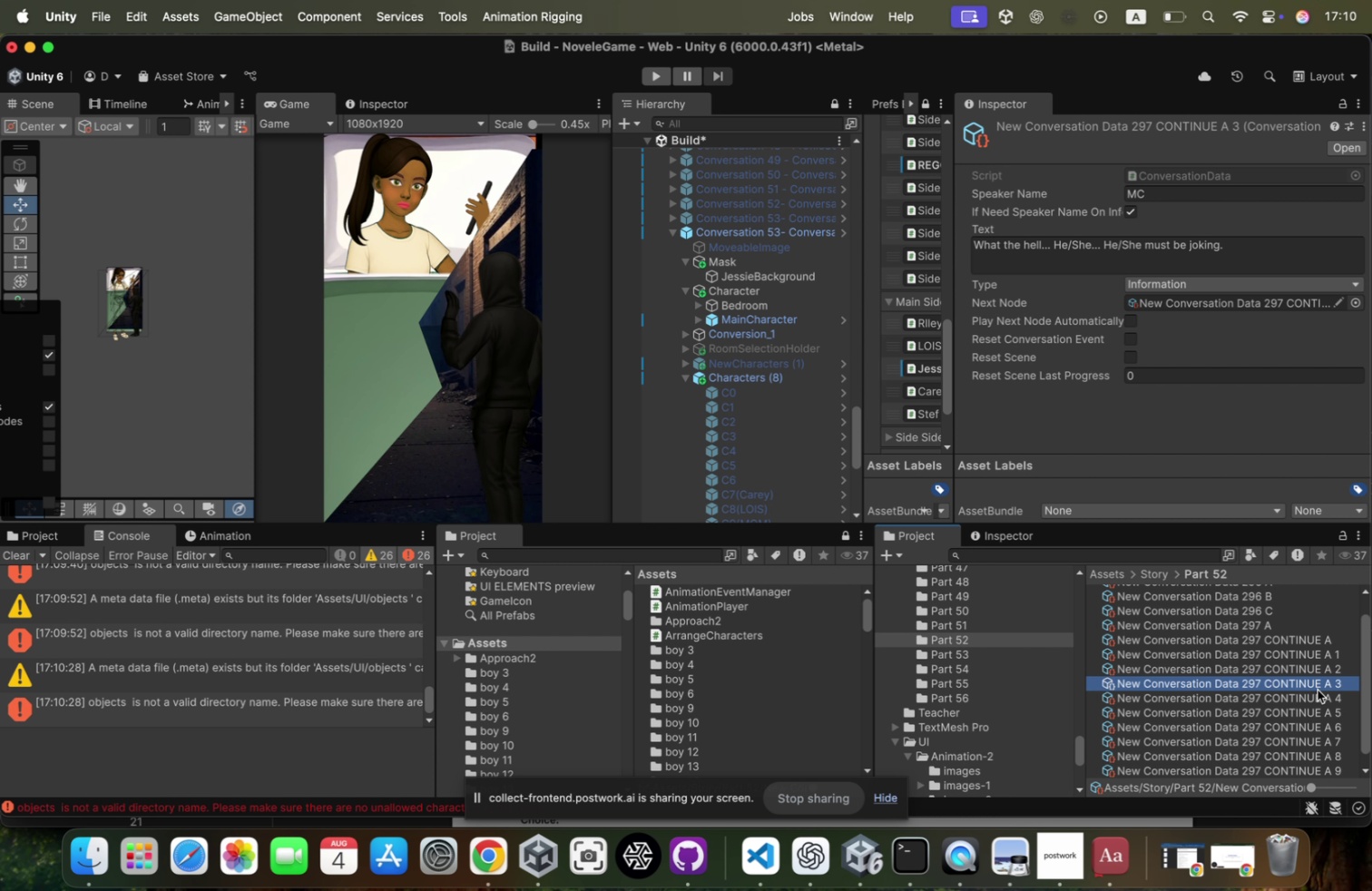 
left_click([1317, 696])
 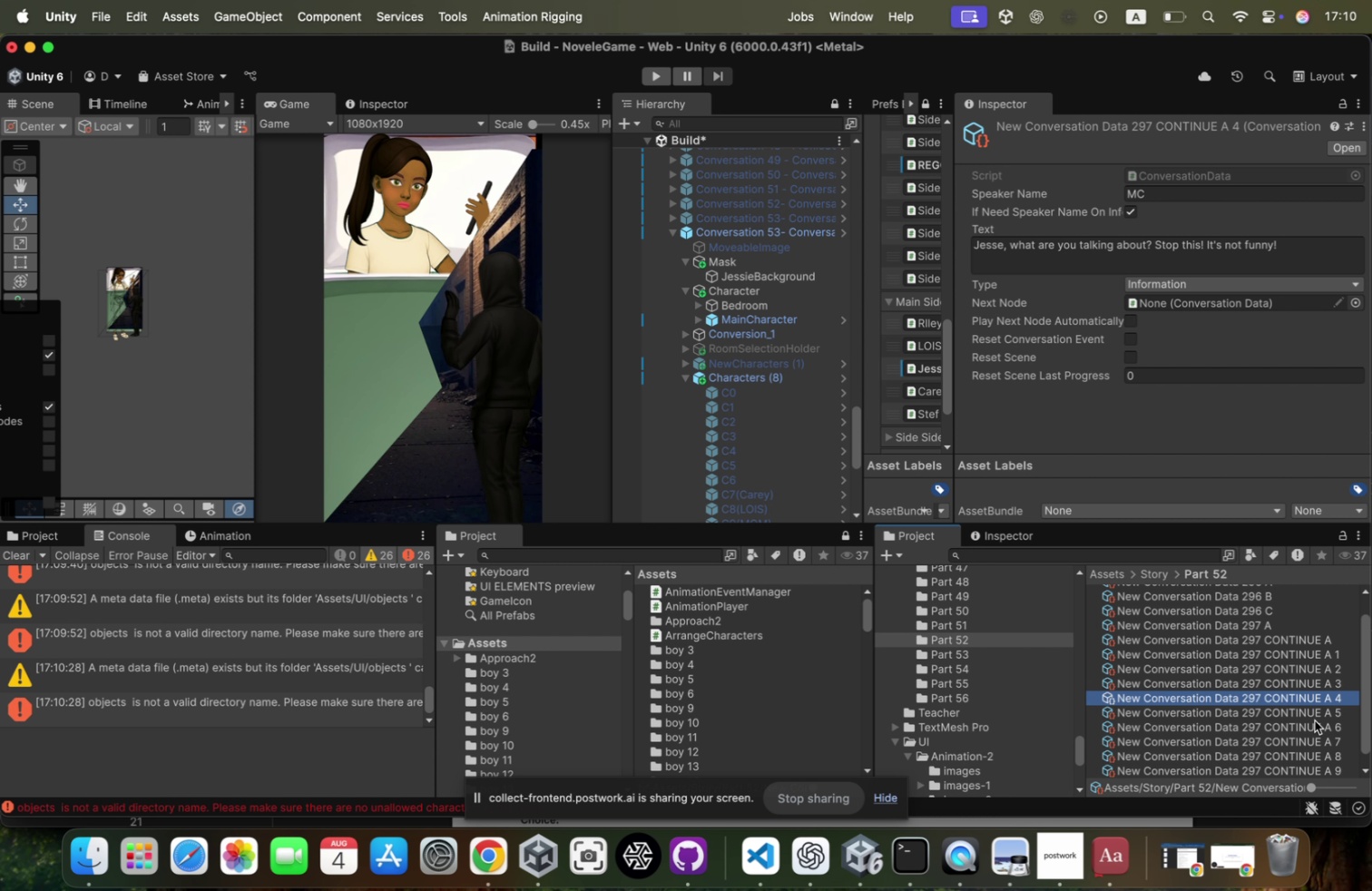 
left_click_drag(start_coordinate=[1316, 714], to_coordinate=[1254, 298])
 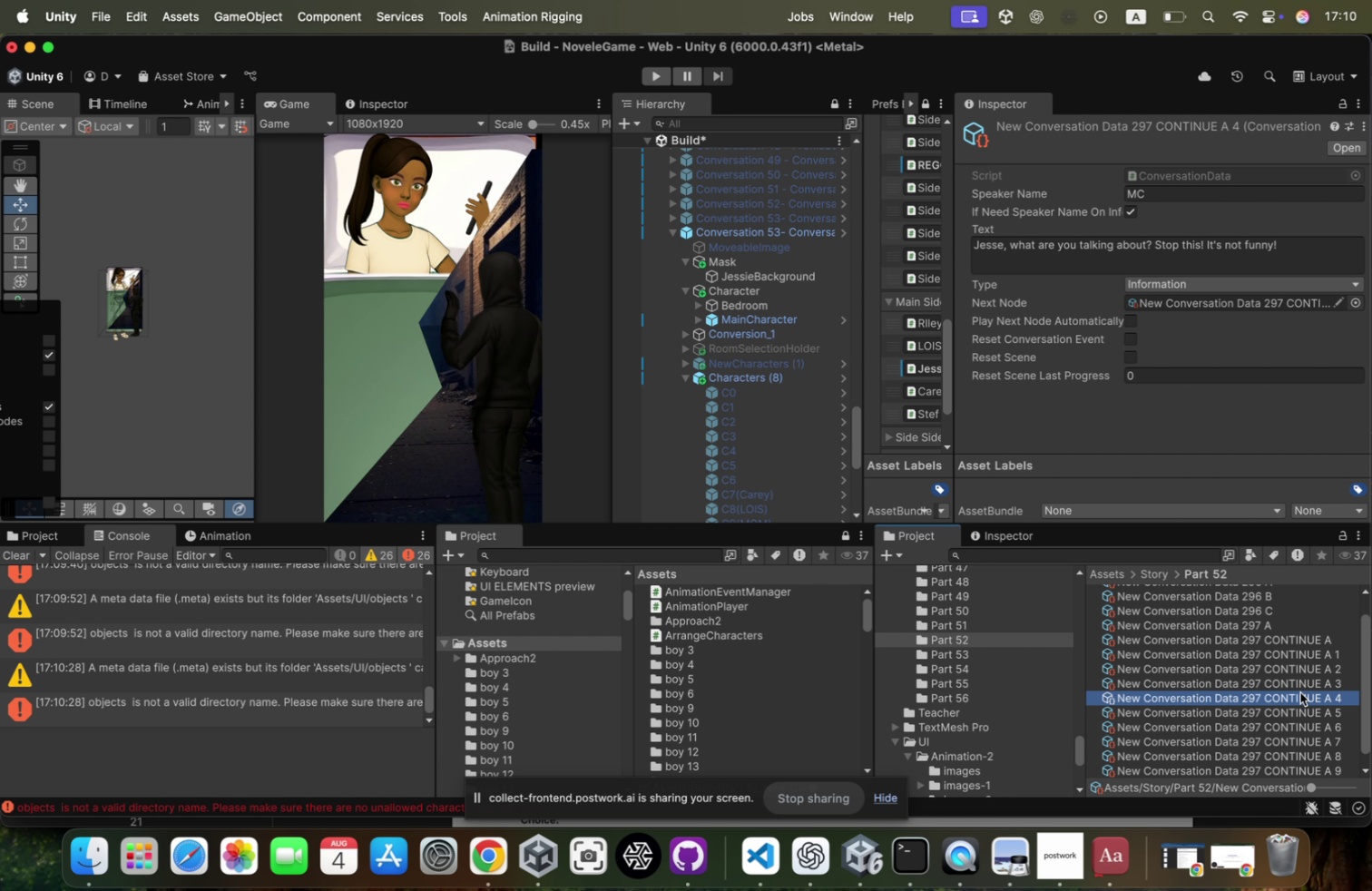 
left_click([1295, 713])
 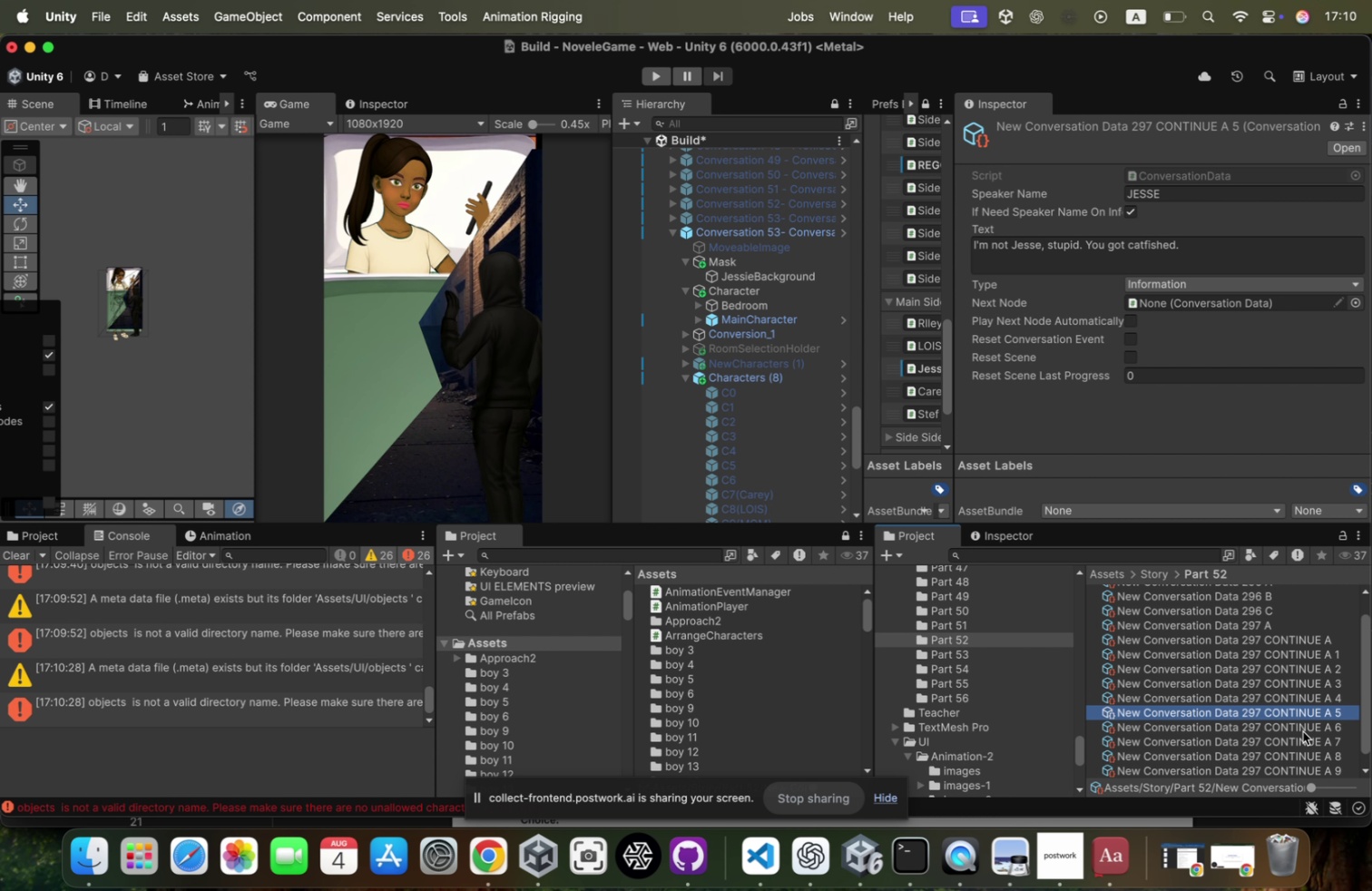 
left_click_drag(start_coordinate=[1303, 723], to_coordinate=[1210, 299])
 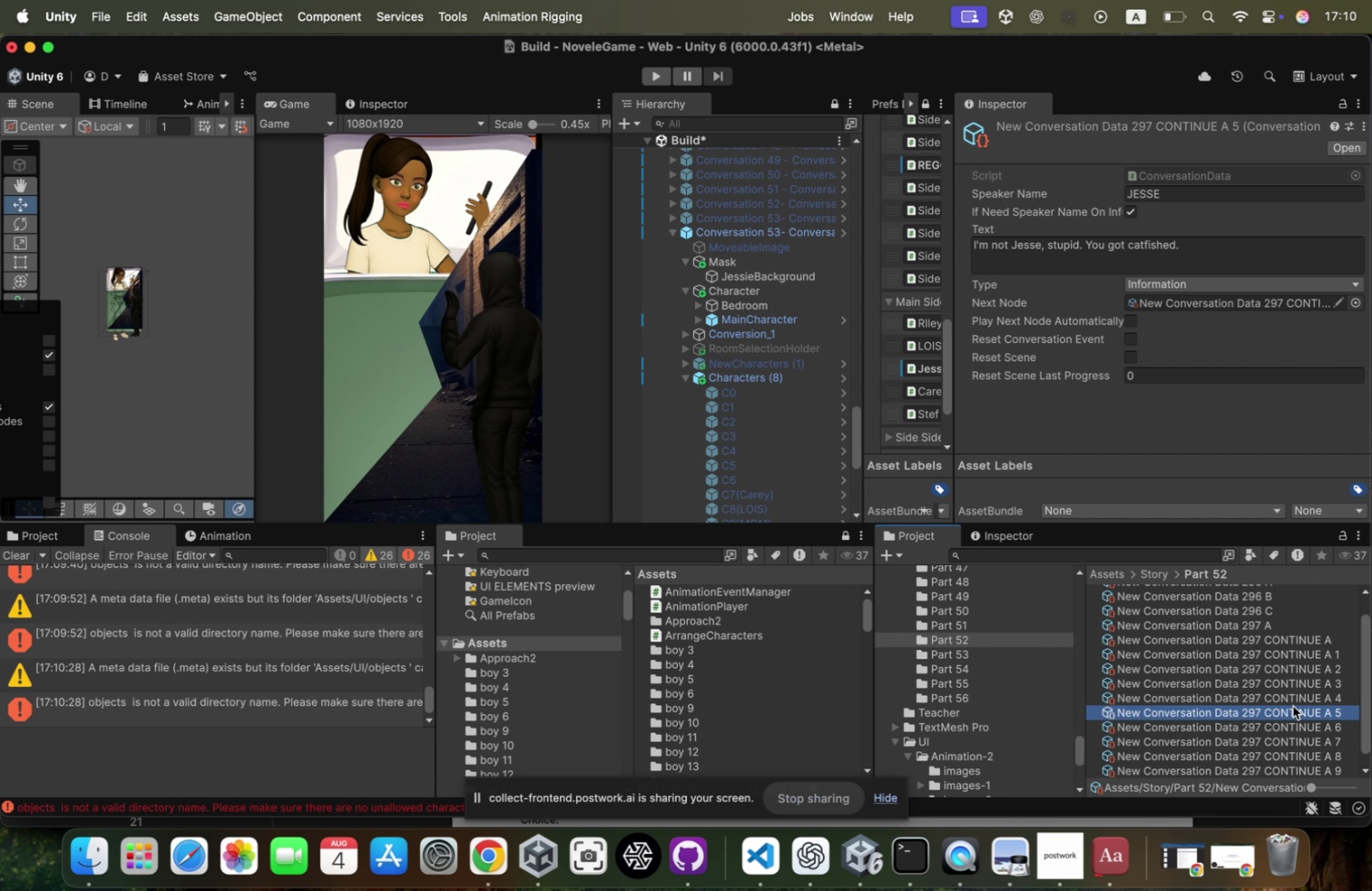 
left_click([1280, 728])
 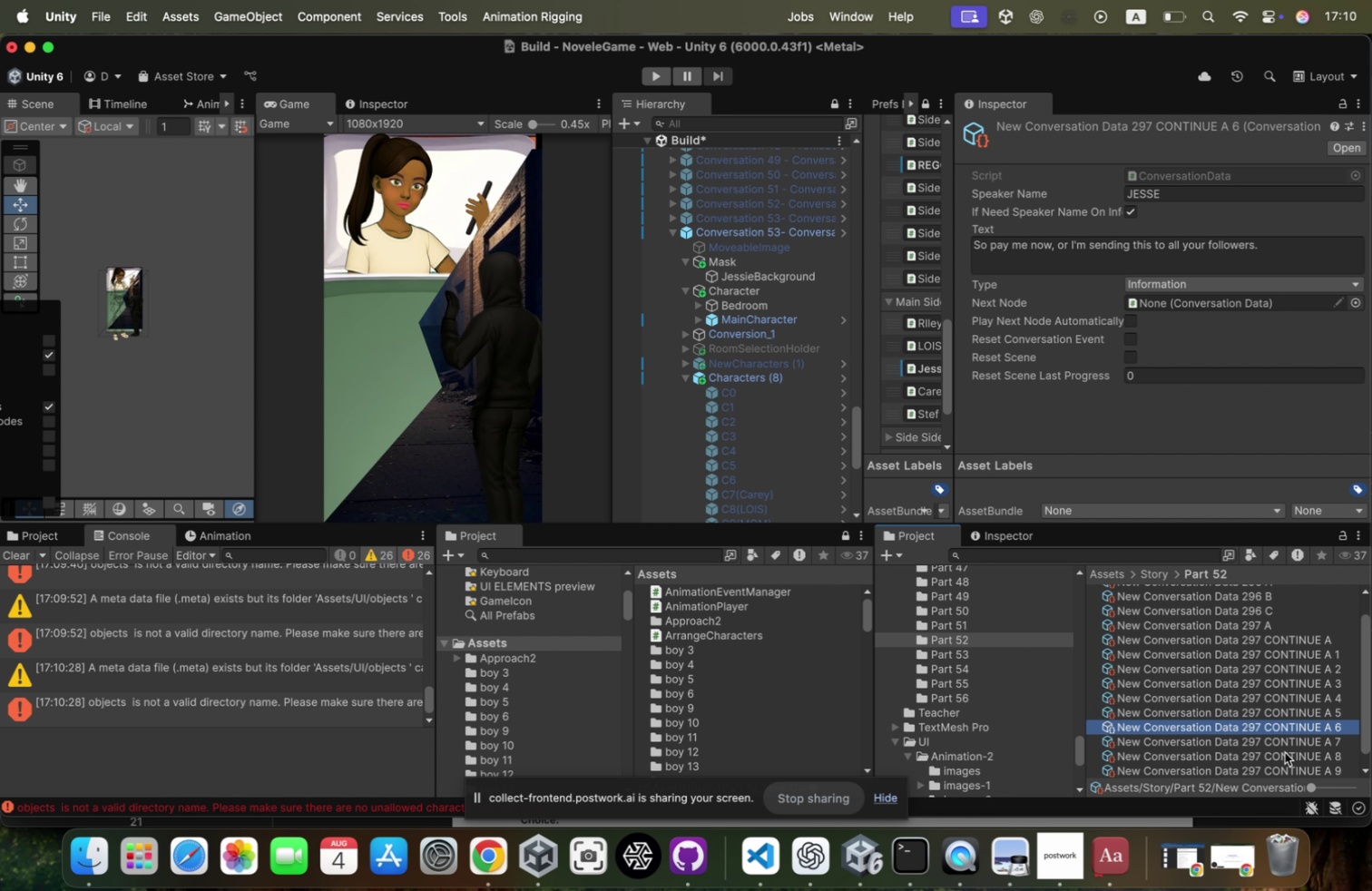 
left_click_drag(start_coordinate=[1285, 746], to_coordinate=[1259, 306])
 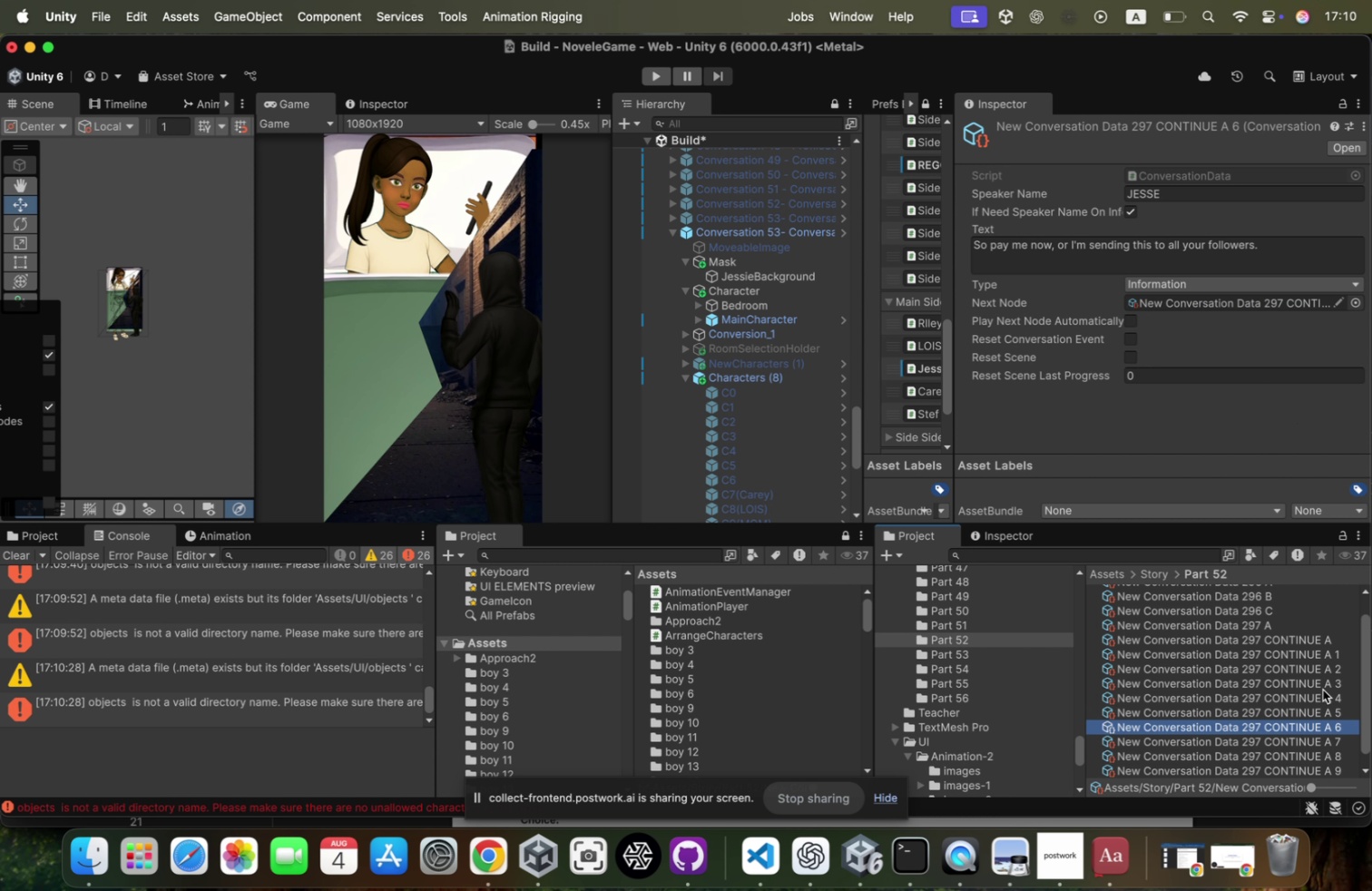 
scroll: coordinate [1323, 689], scroll_direction: down, amount: 12.0
 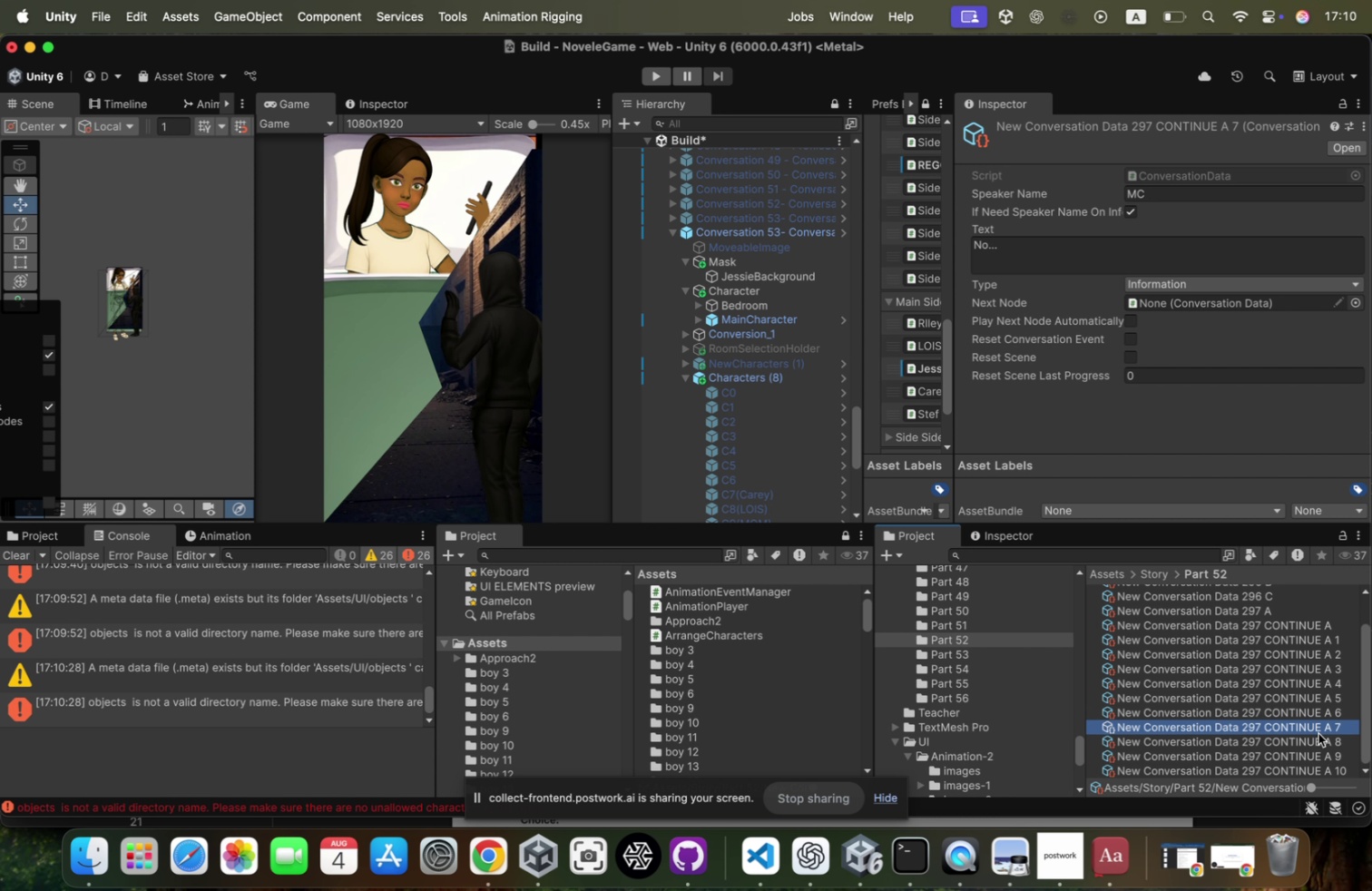 
left_click_drag(start_coordinate=[1314, 742], to_coordinate=[1239, 301])
 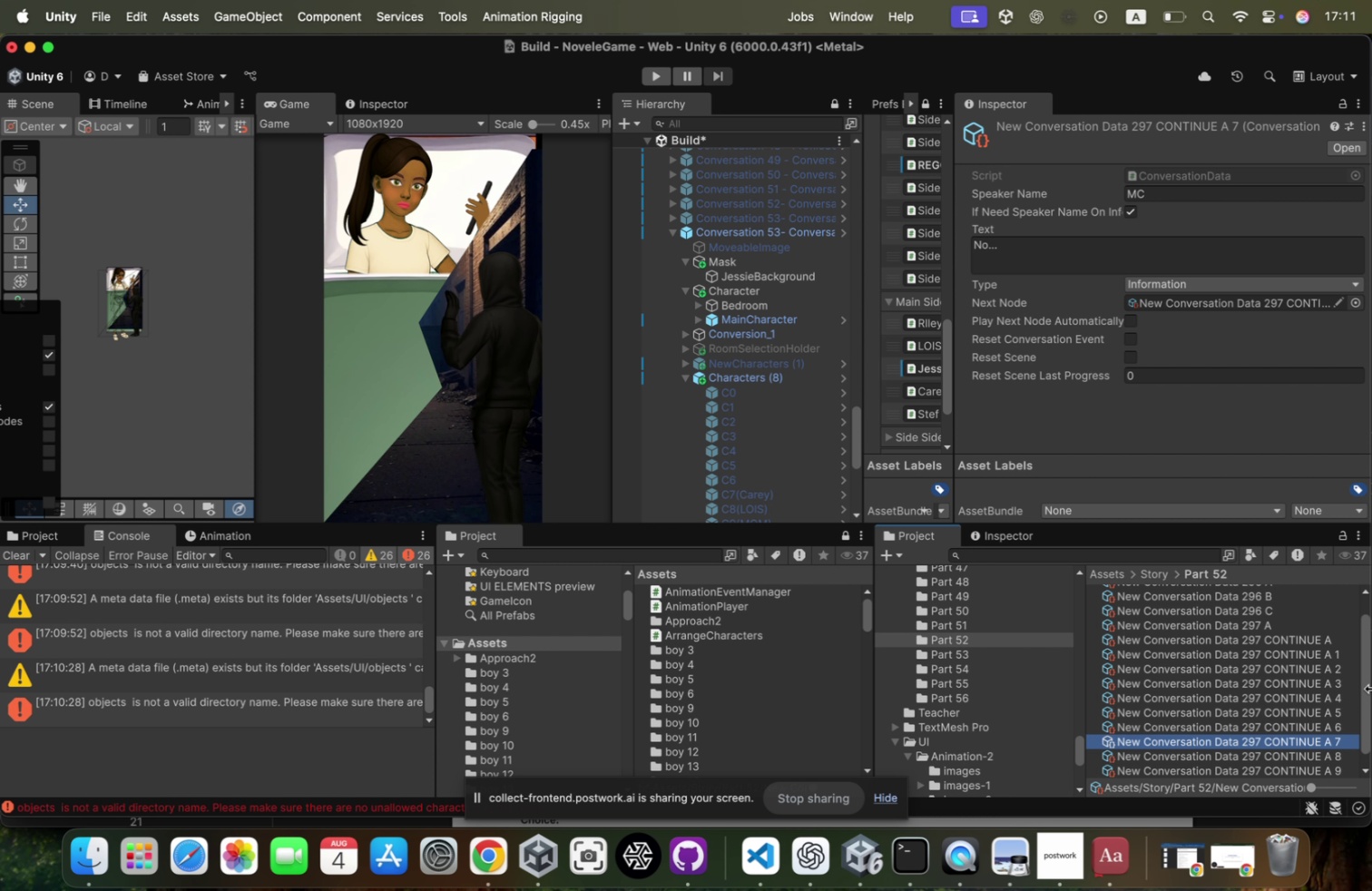 
scroll: coordinate [1308, 729], scroll_direction: down, amount: 26.0
 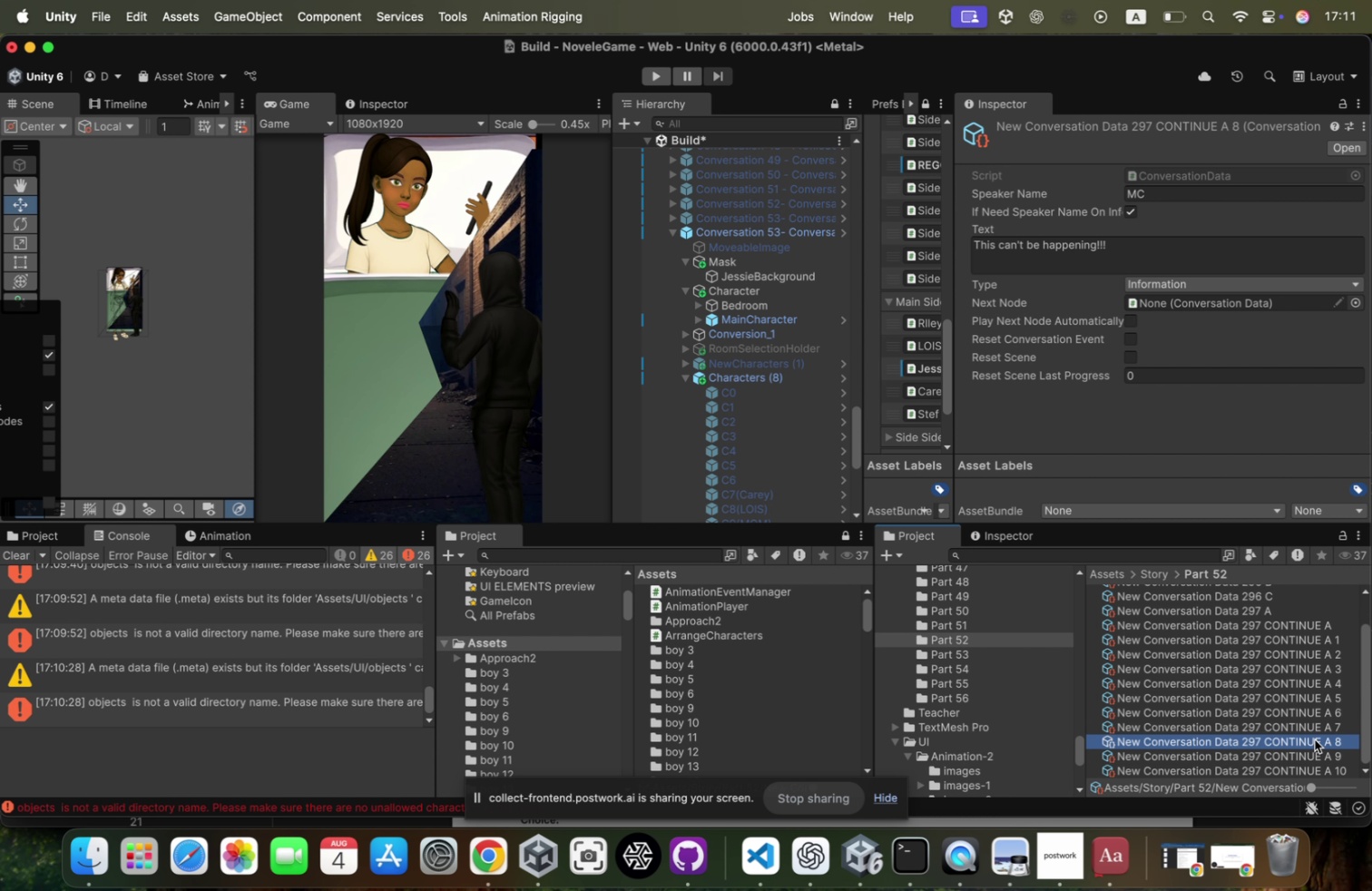 
left_click_drag(start_coordinate=[1314, 740], to_coordinate=[1235, 306])
 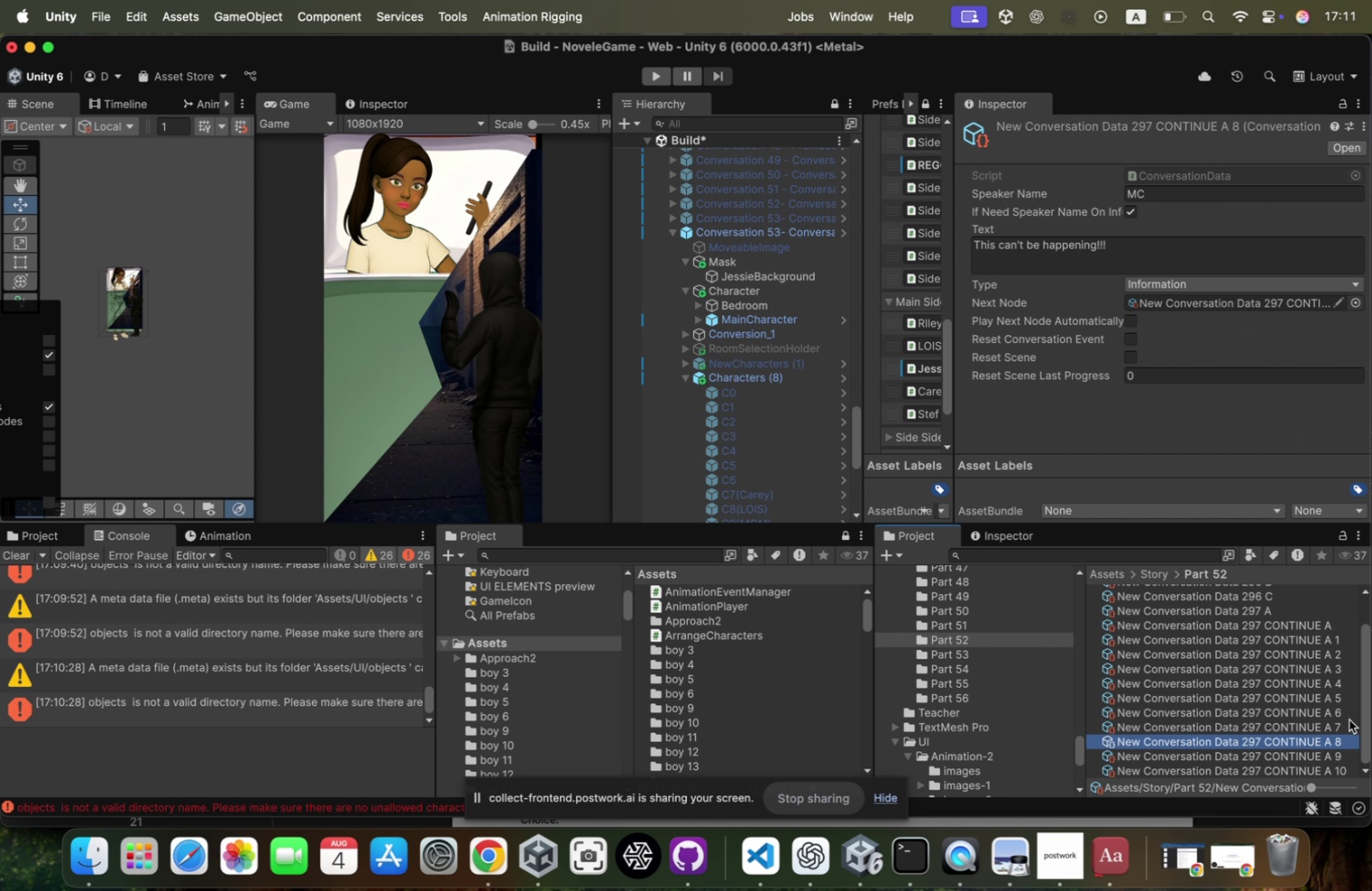 
left_click_drag(start_coordinate=[1334, 755], to_coordinate=[1266, 306])
 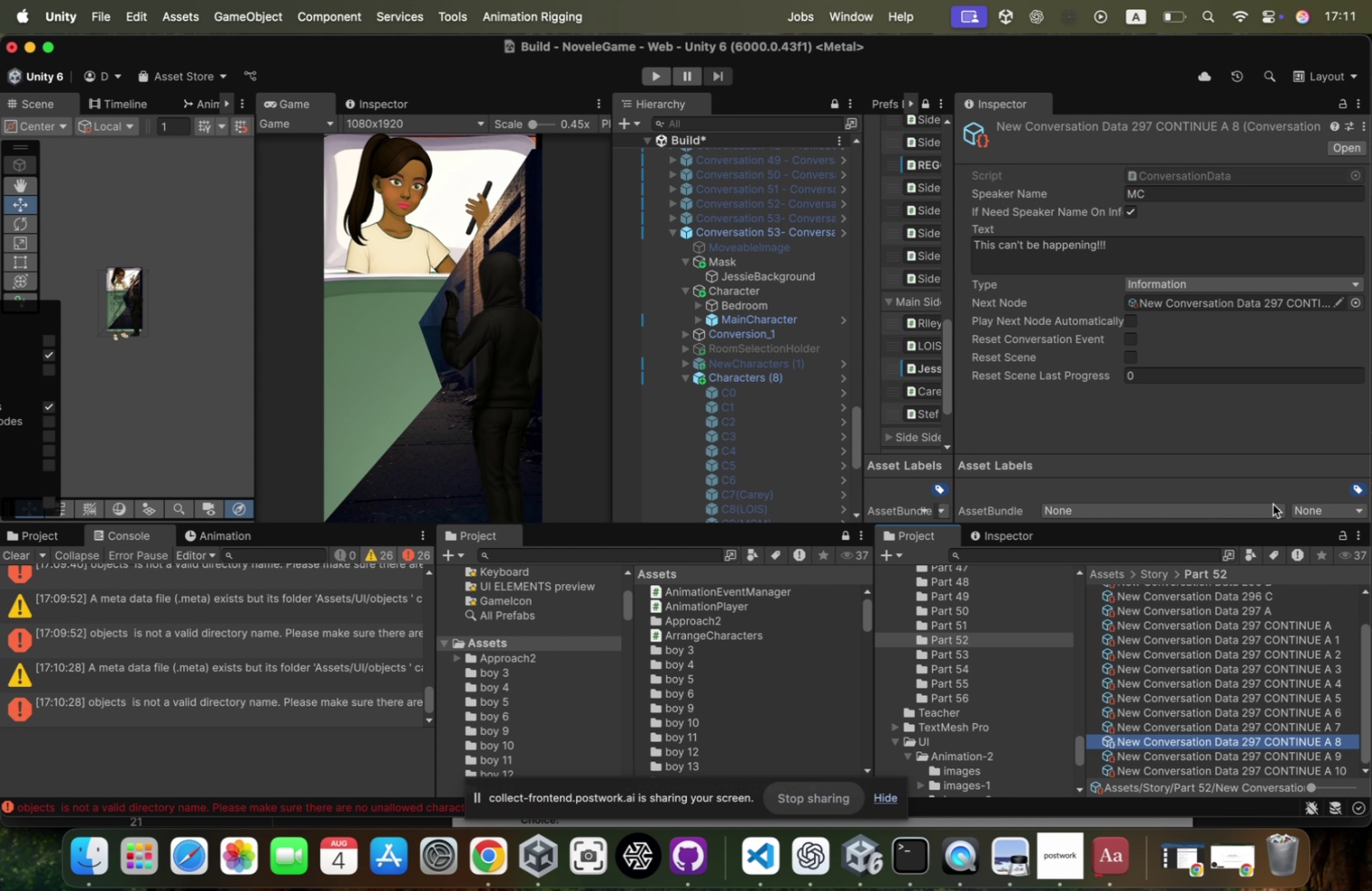 
left_click([1333, 729])
 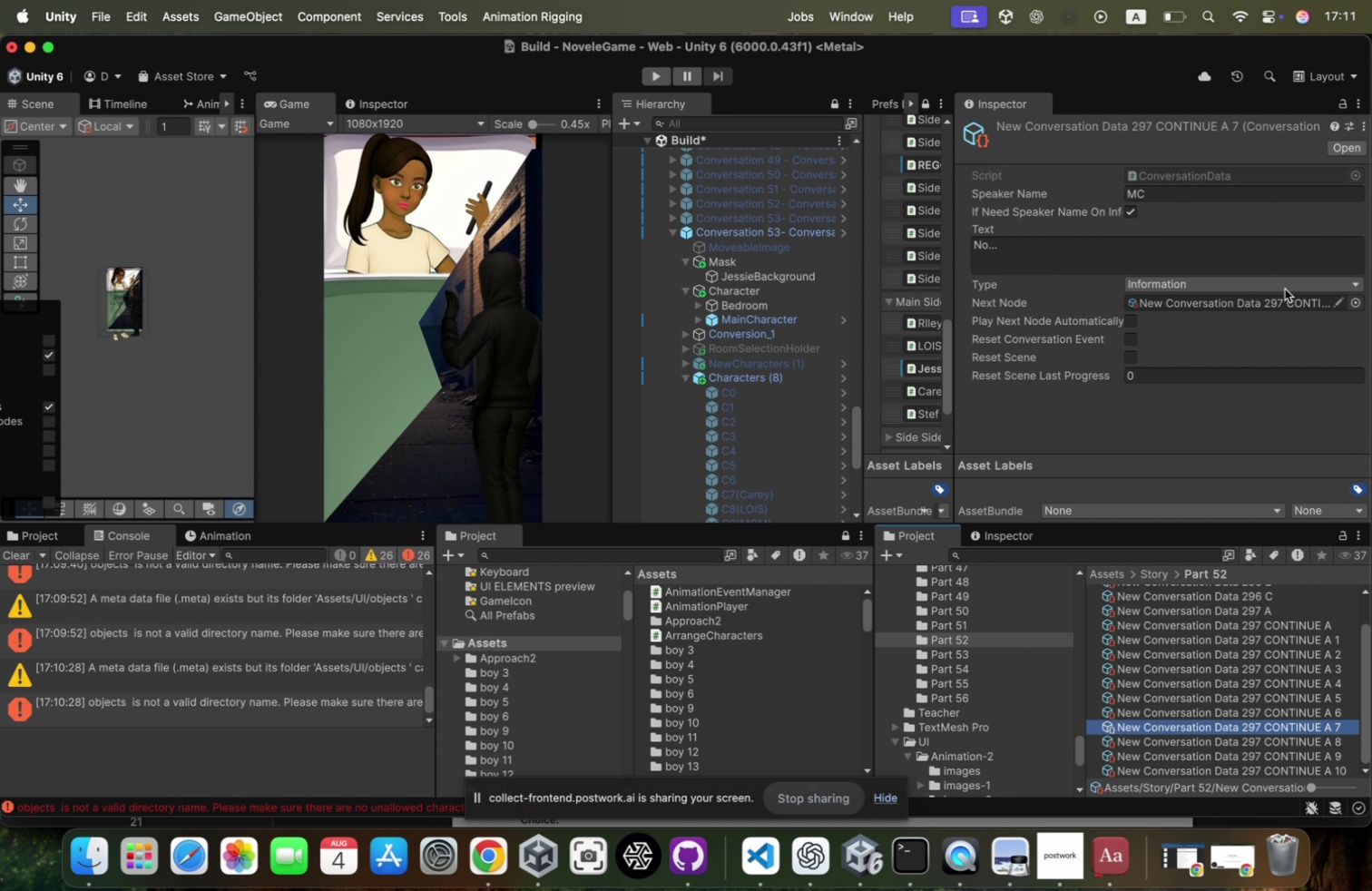 
left_click([1283, 300])
 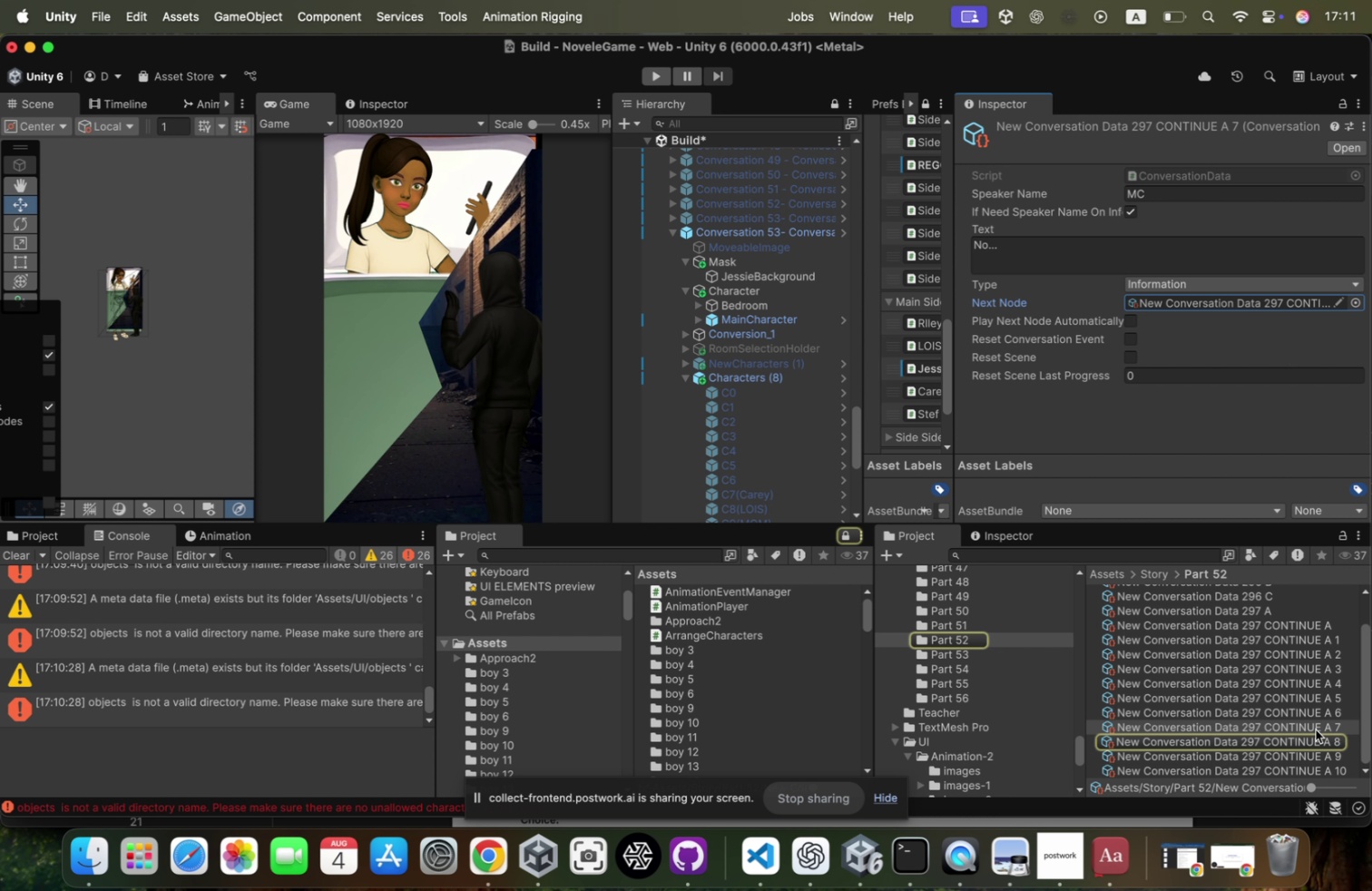 
left_click([1314, 739])
 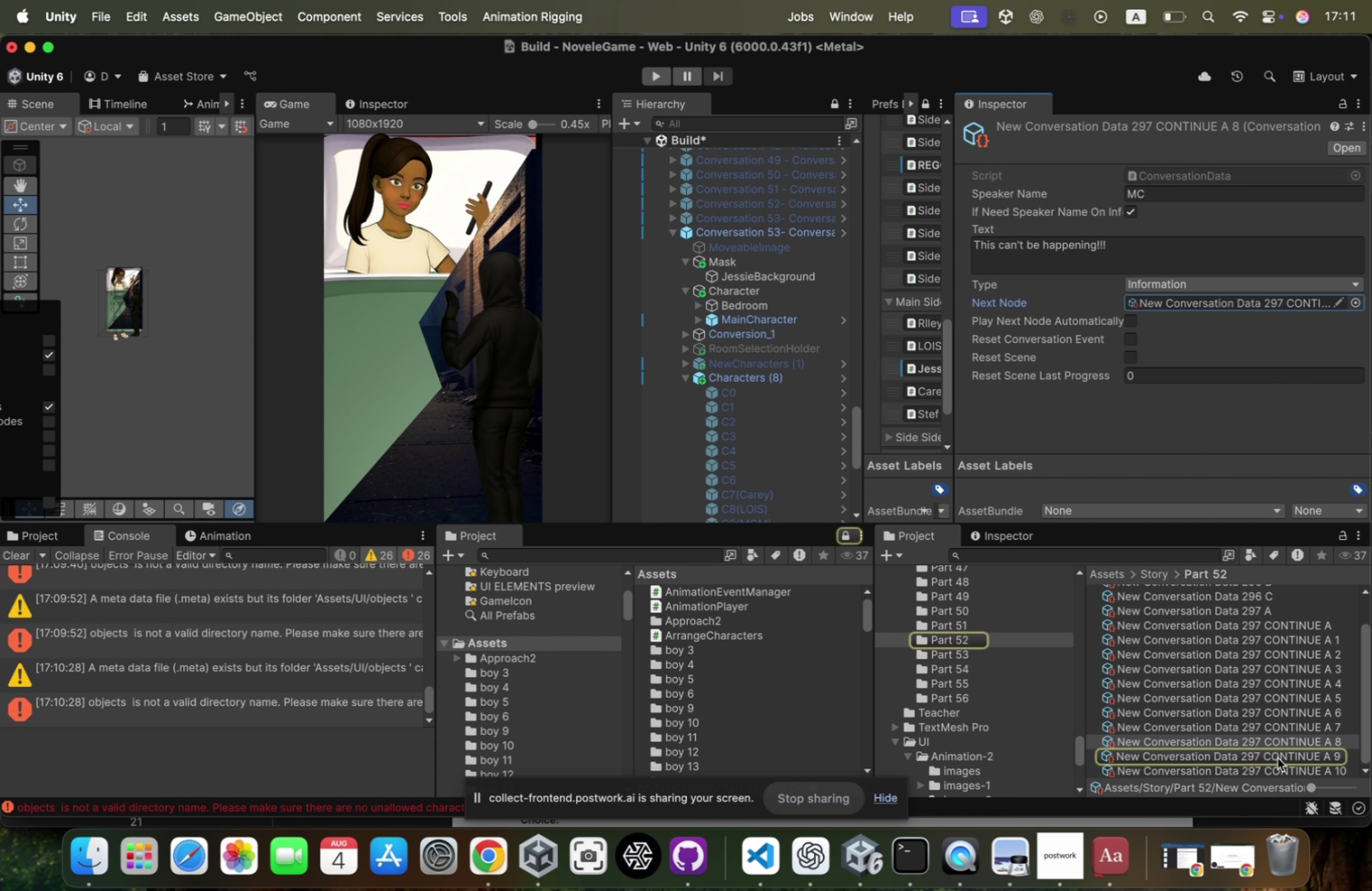 
left_click([1285, 759])
 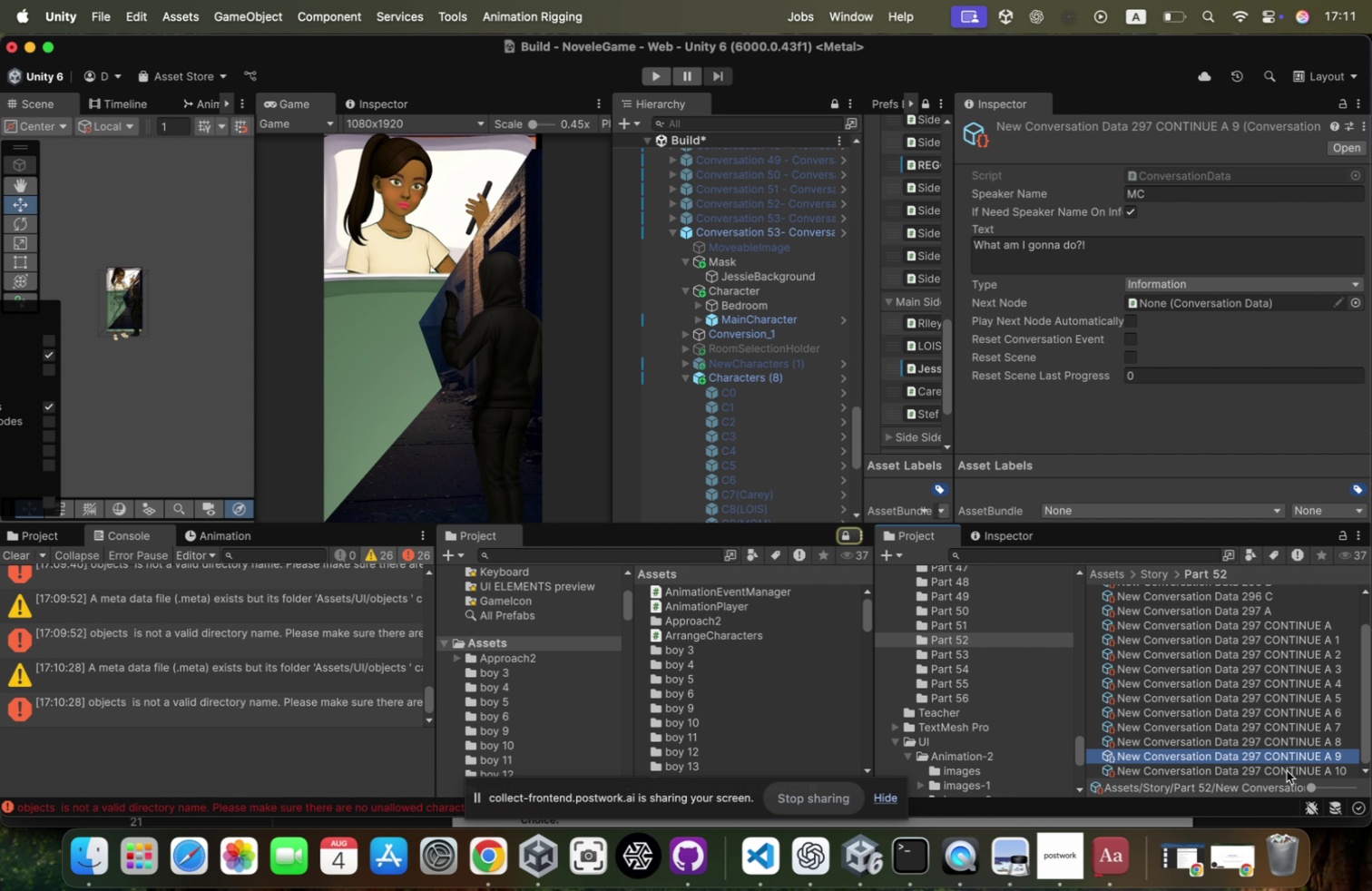 
left_click_drag(start_coordinate=[1287, 769], to_coordinate=[1235, 297])
 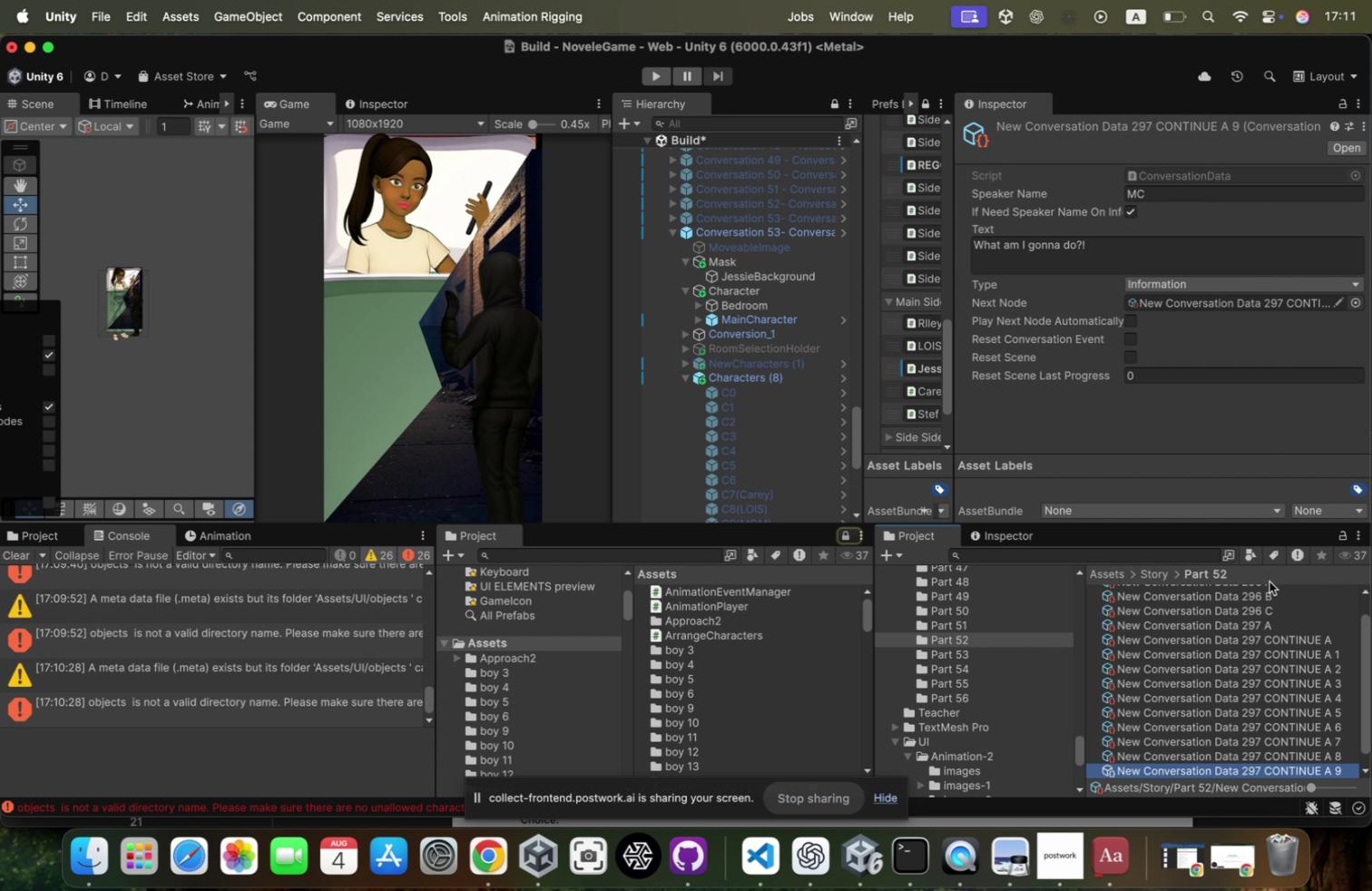 
scroll: coordinate [1269, 581], scroll_direction: down, amount: 48.0
 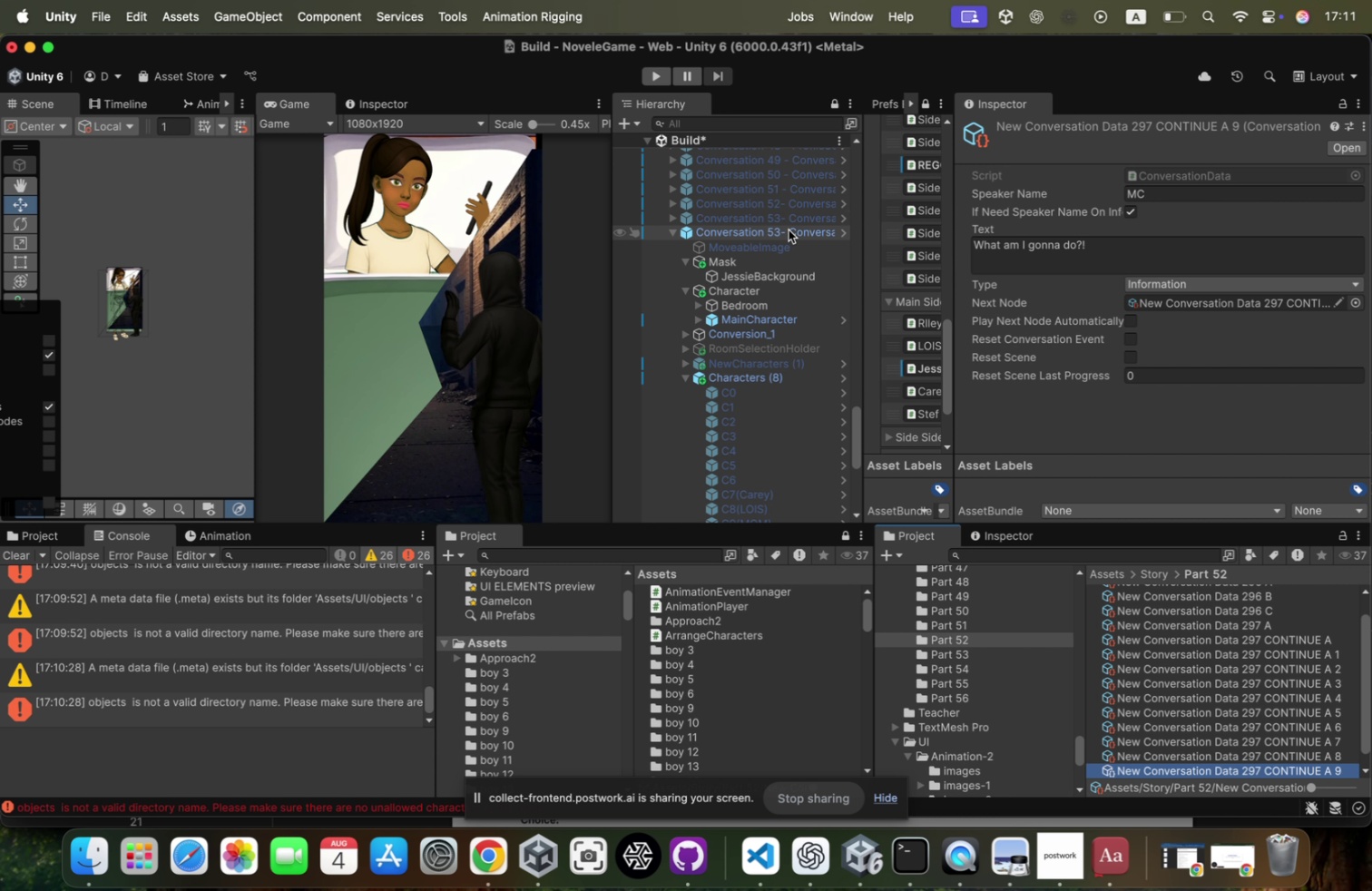 
wait(6.94)
 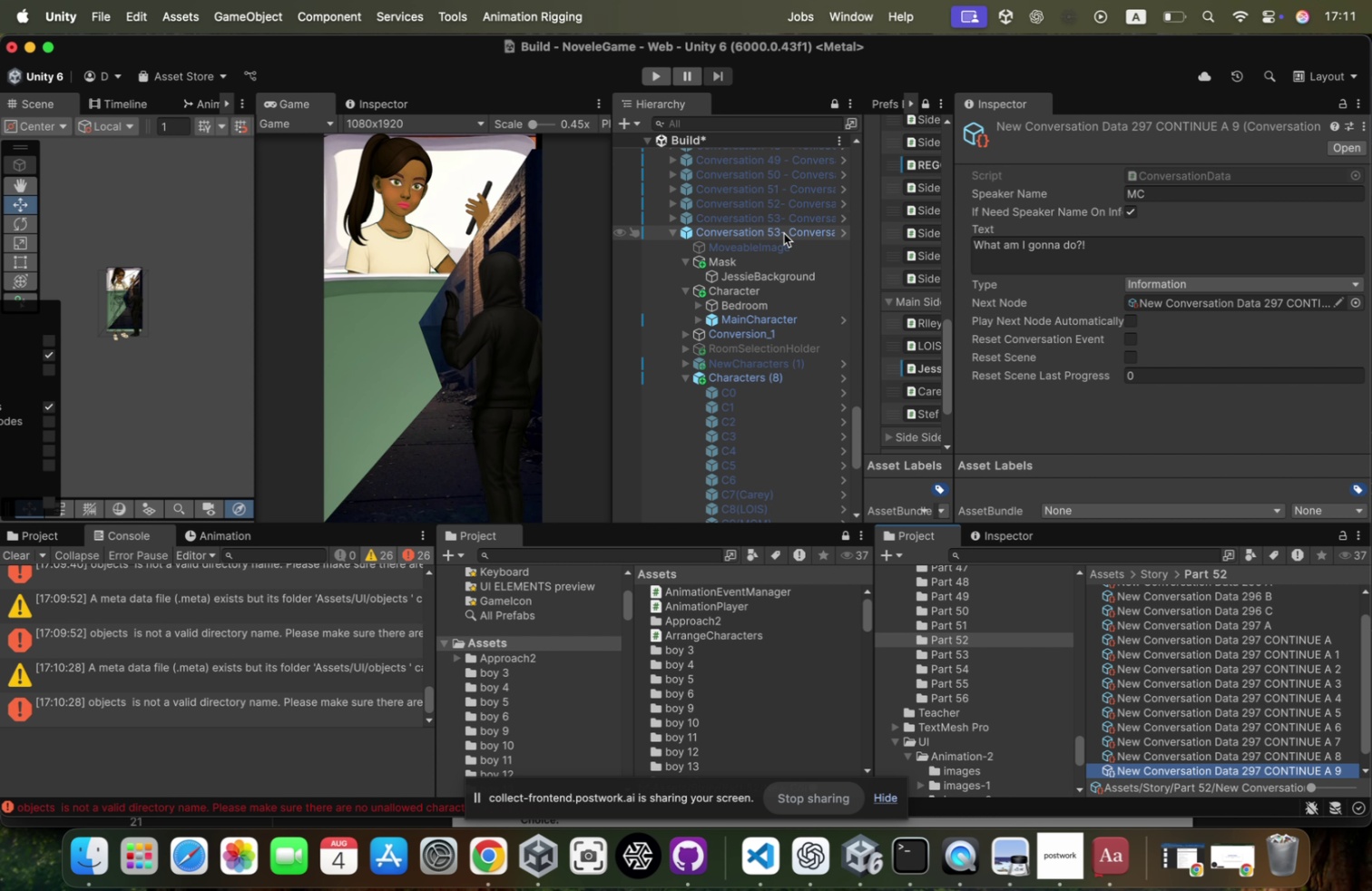 
key(ArrowLeft)
 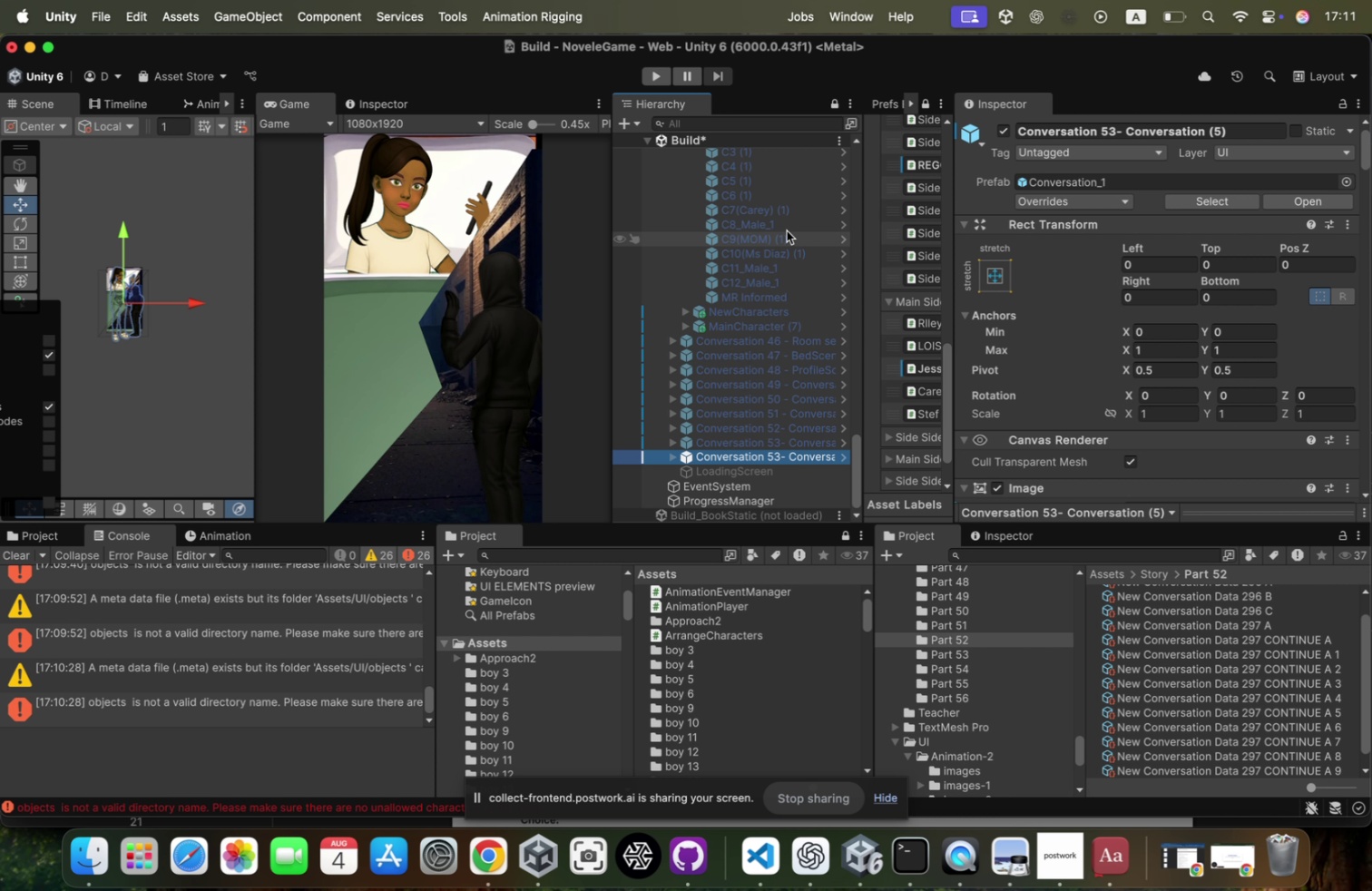 
scroll: coordinate [787, 230], scroll_direction: up, amount: 311.0
 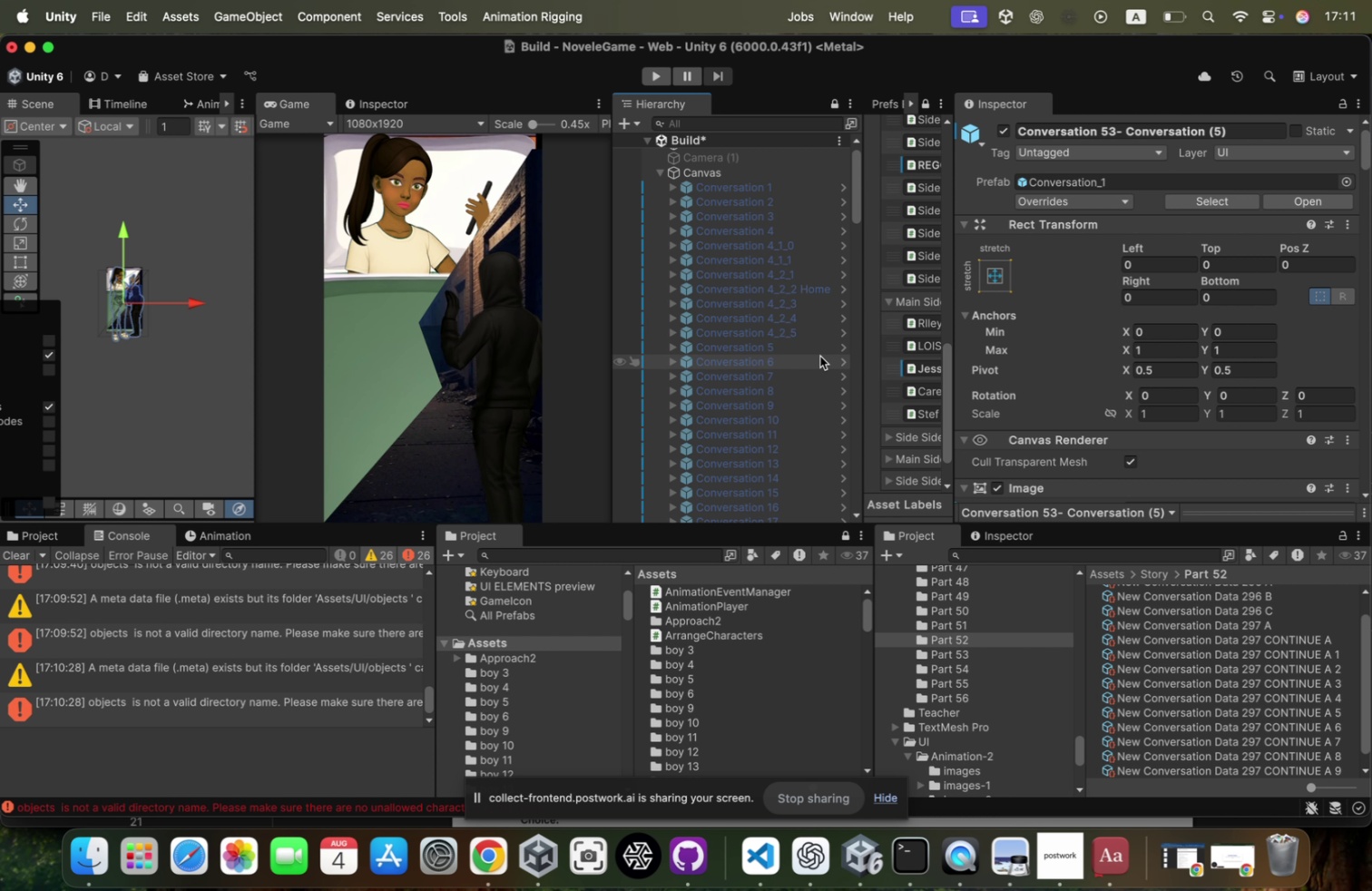 
left_click([815, 347])
 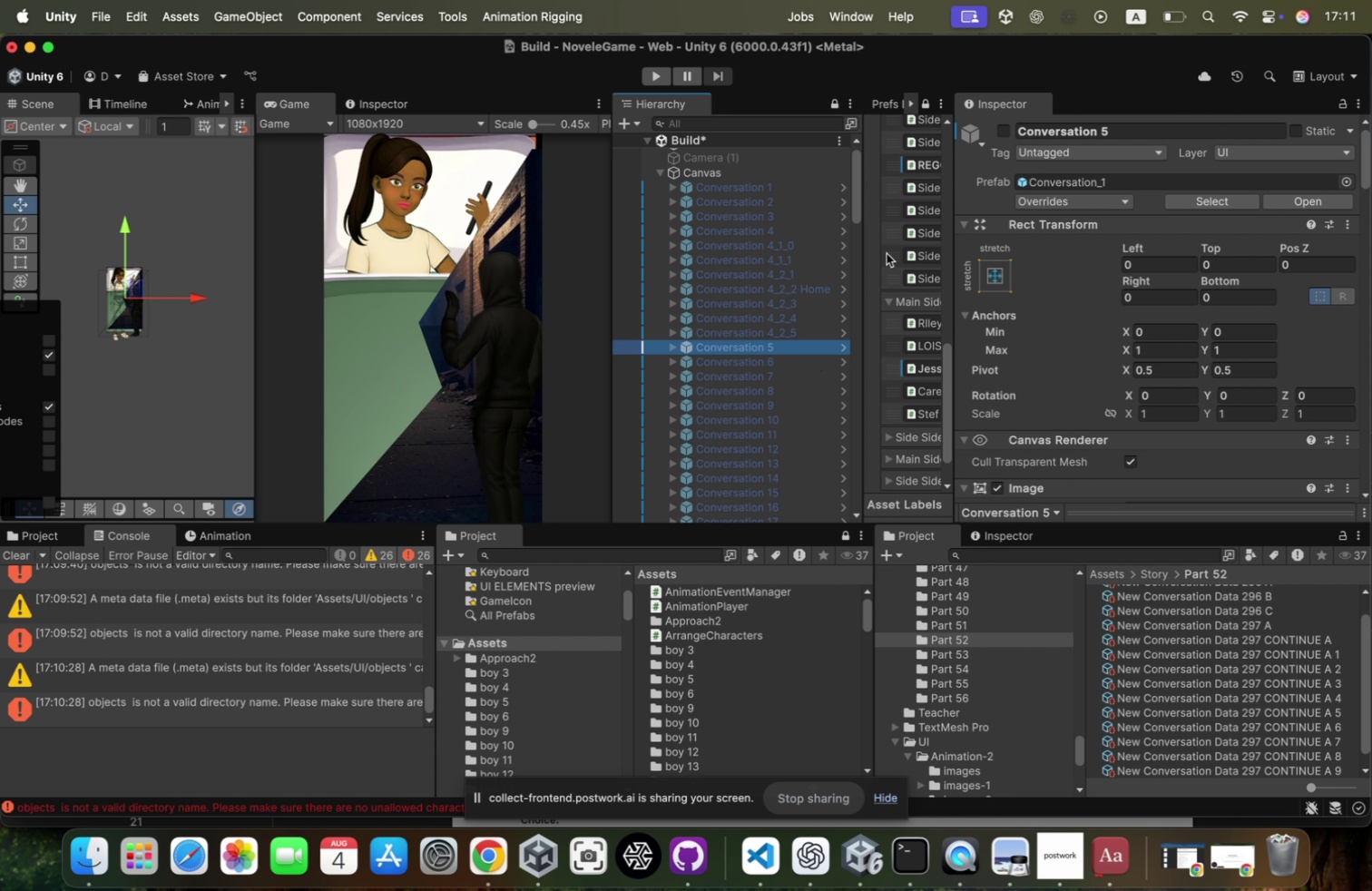 
key(Meta+C)
 